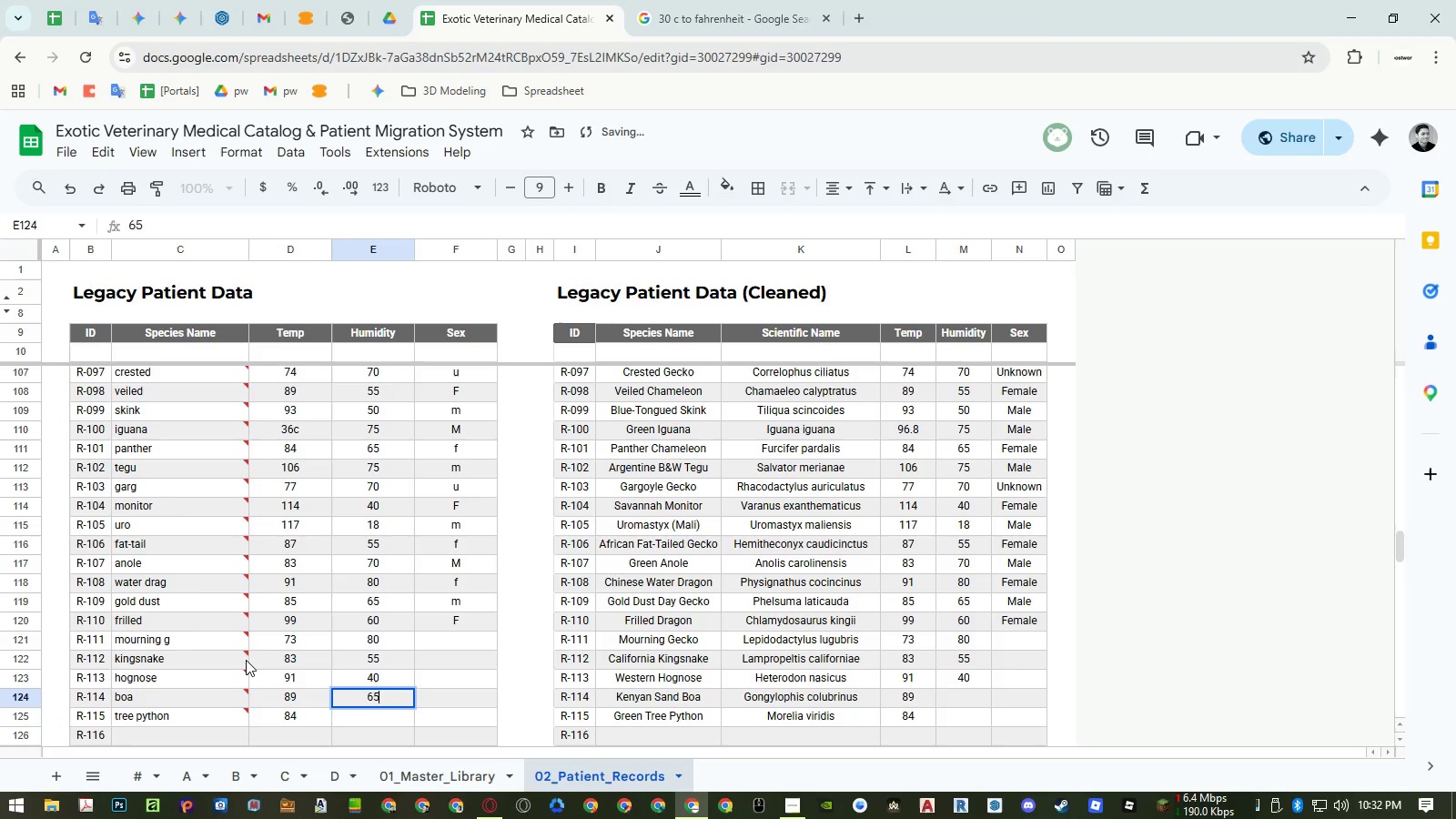 
key(NumpadEnter)
 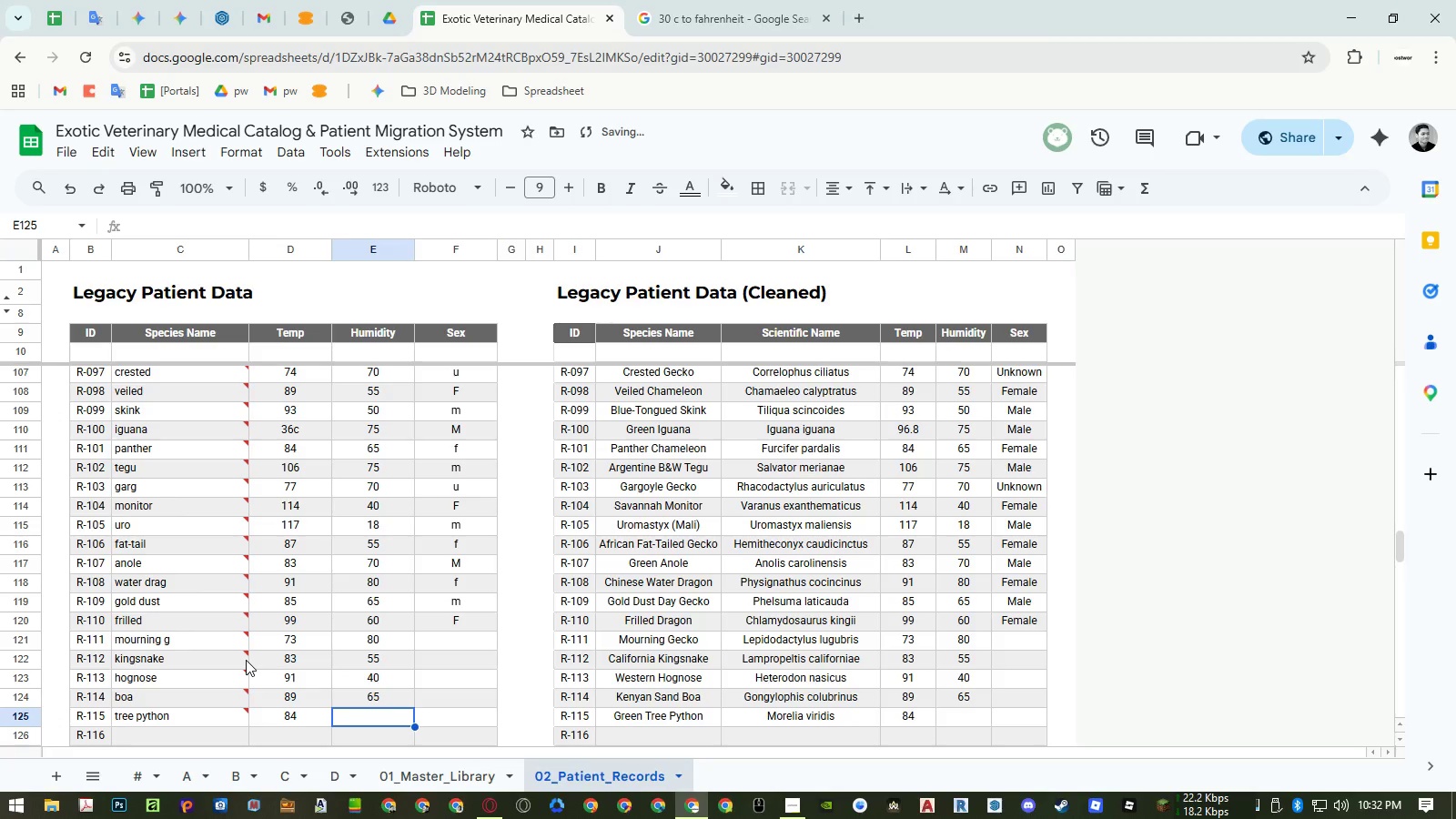 
key(Numpad8)
 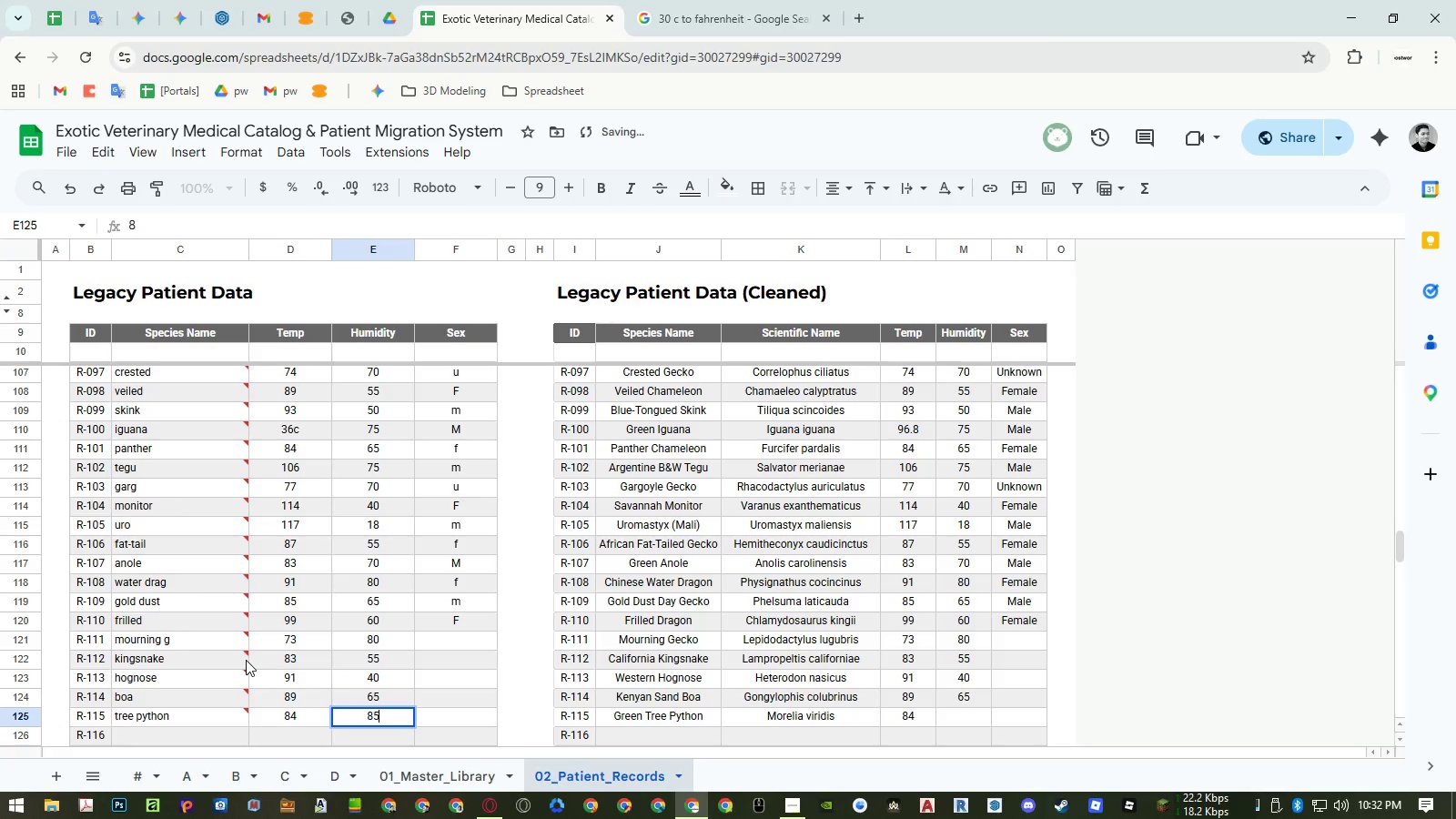 
key(Numpad5)
 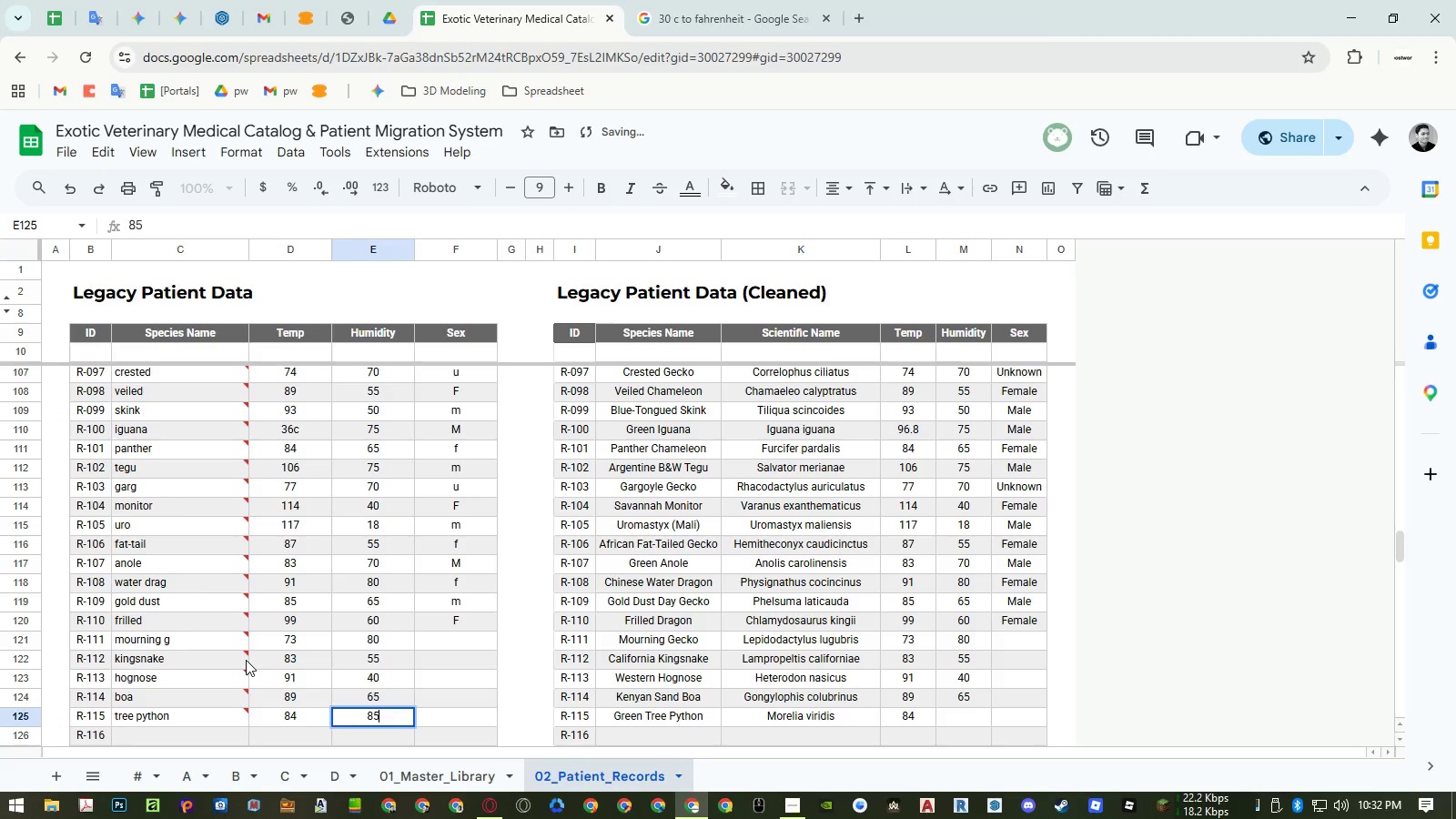 
key(NumpadEnter)
 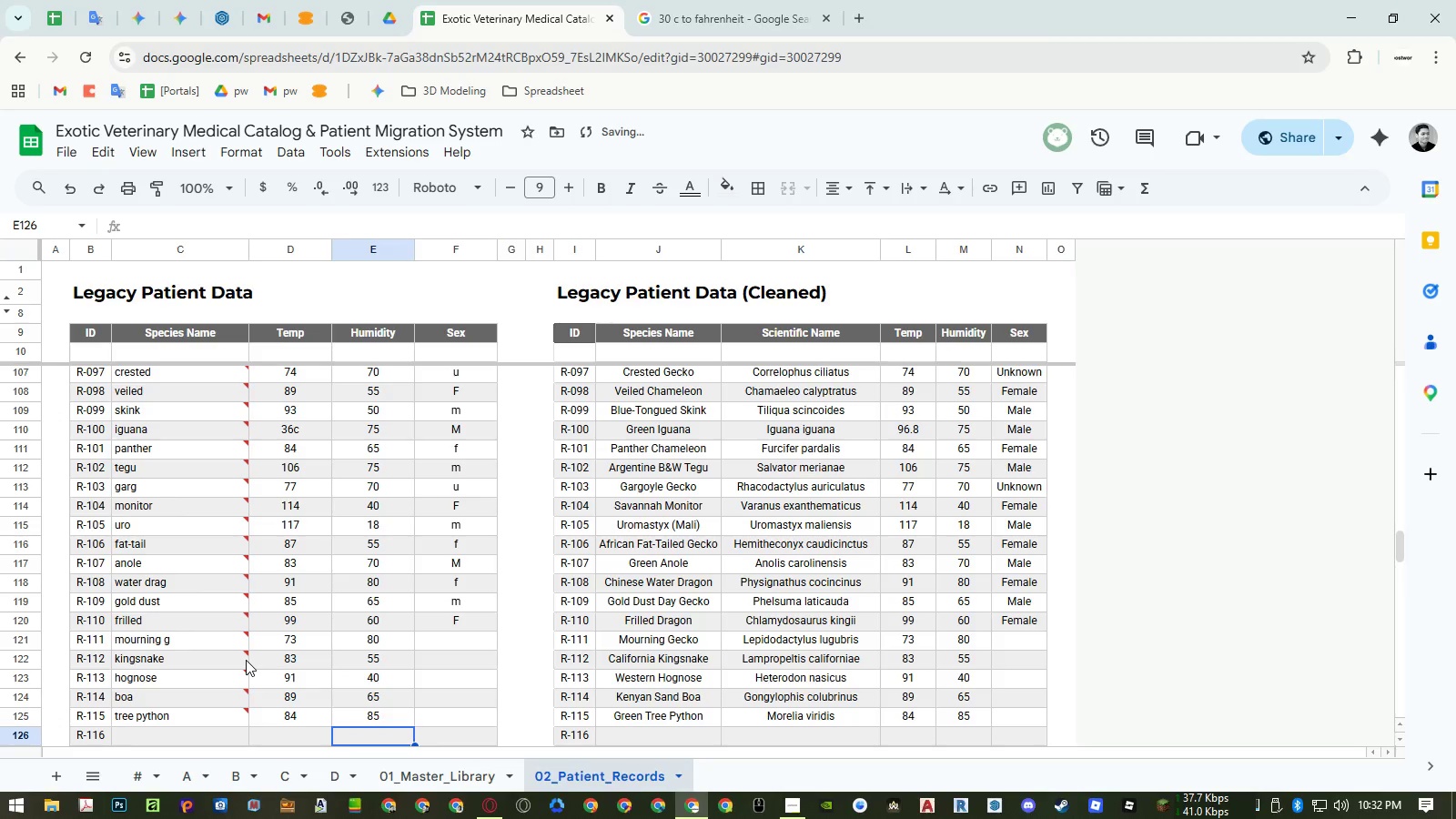 
key(ArrowRight)
 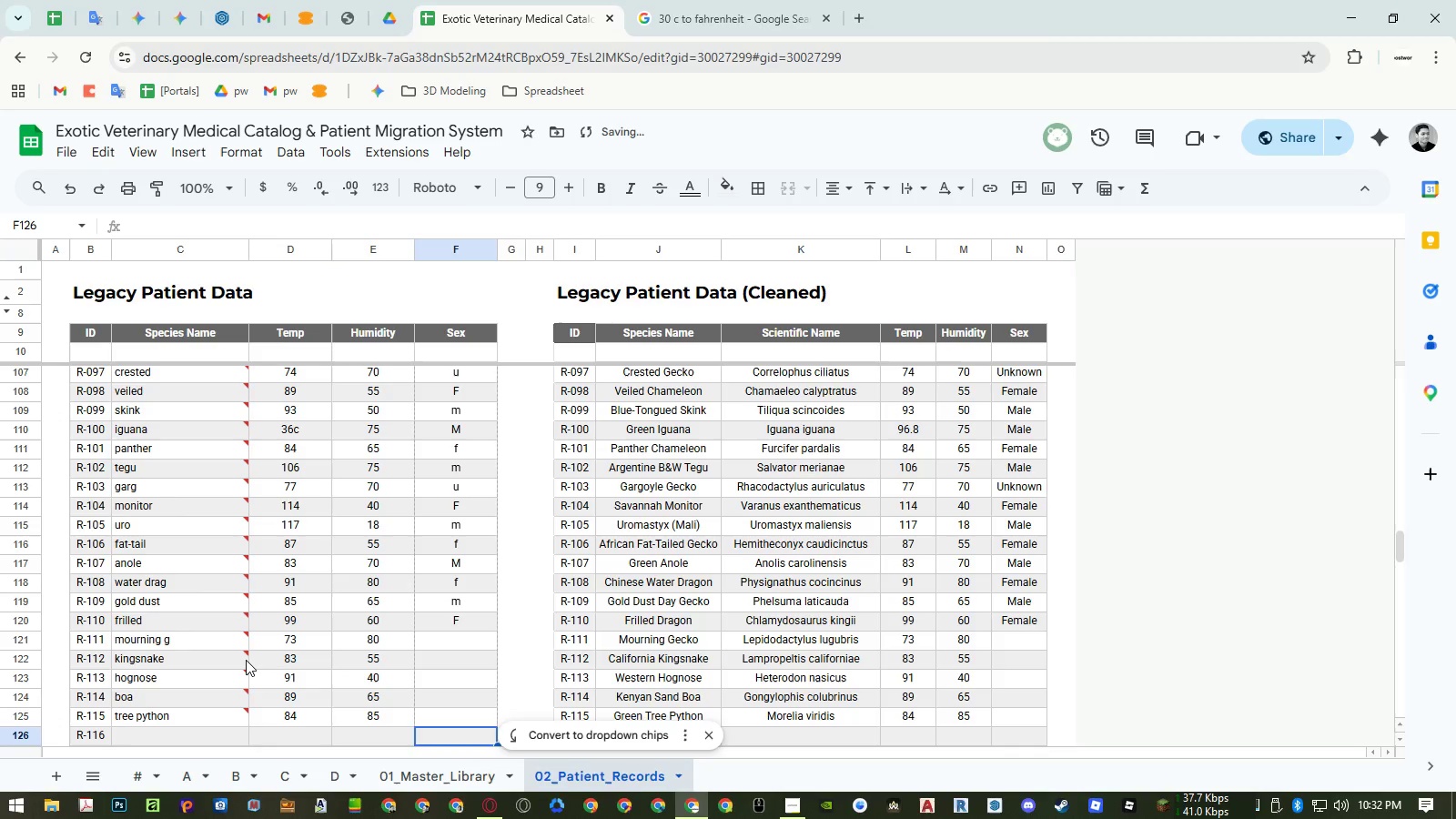 
key(Control+ControlLeft)
 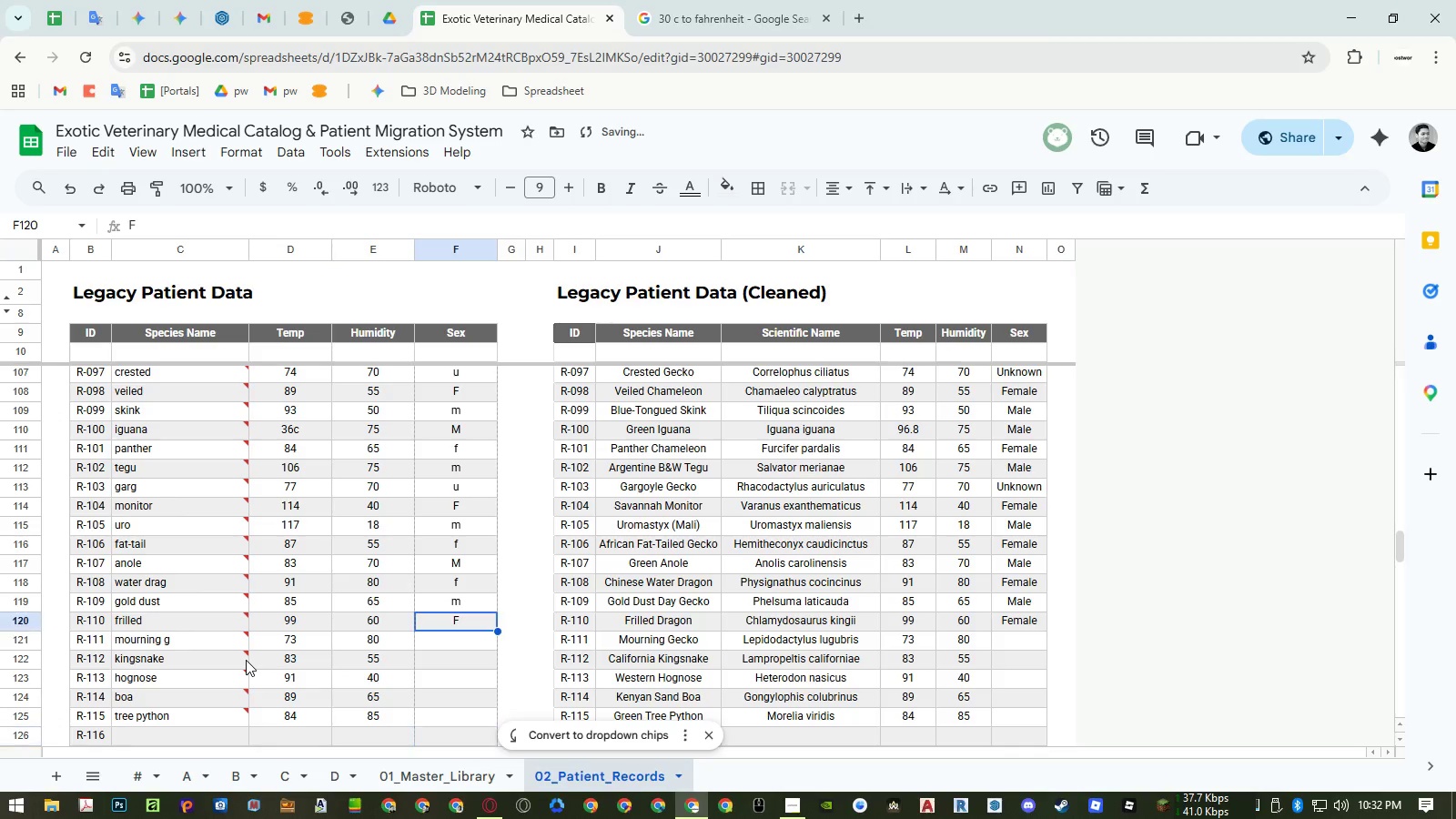 
key(Control+ArrowUp)
 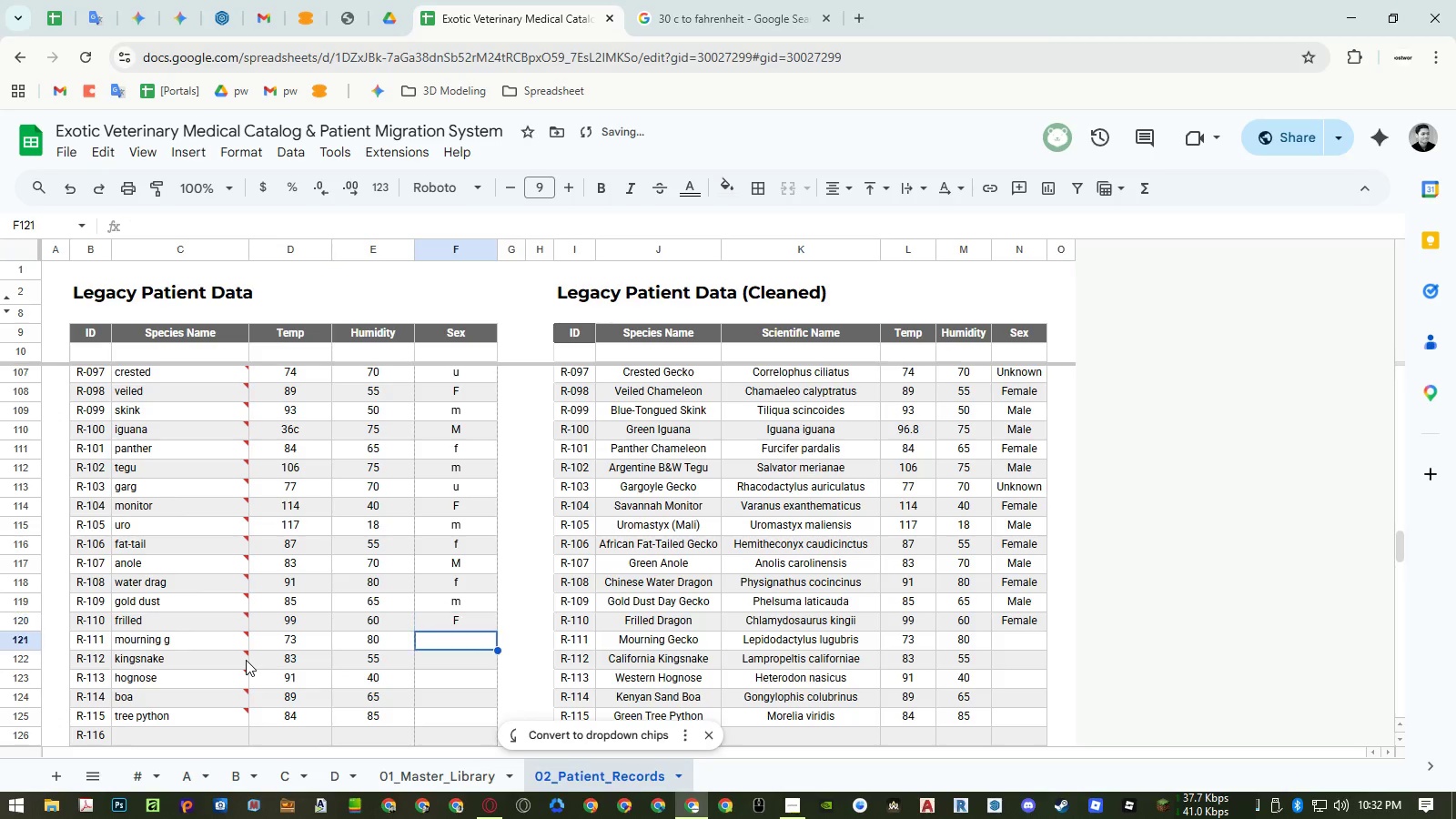 
key(ArrowDown)
 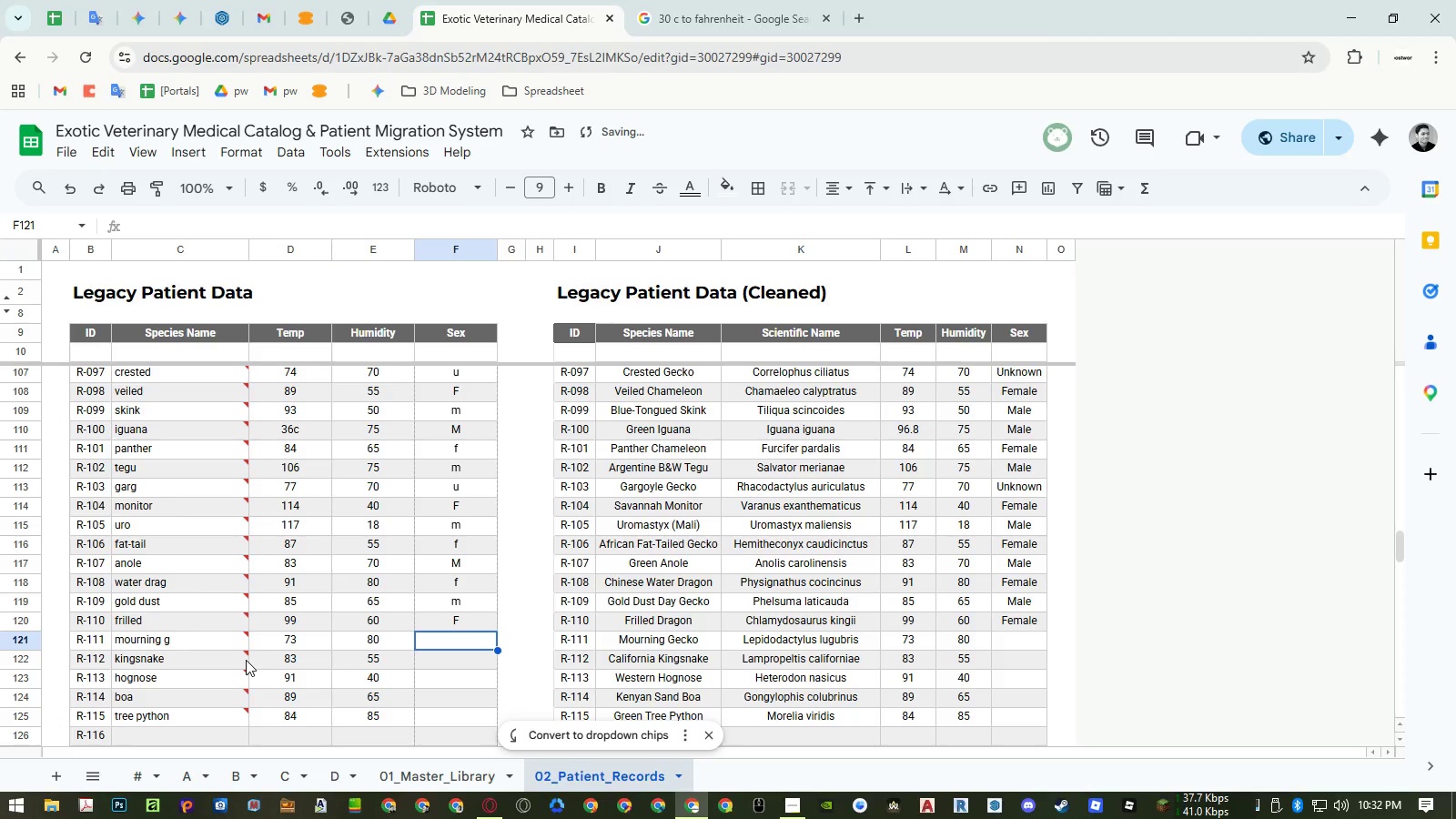 
key(U)
 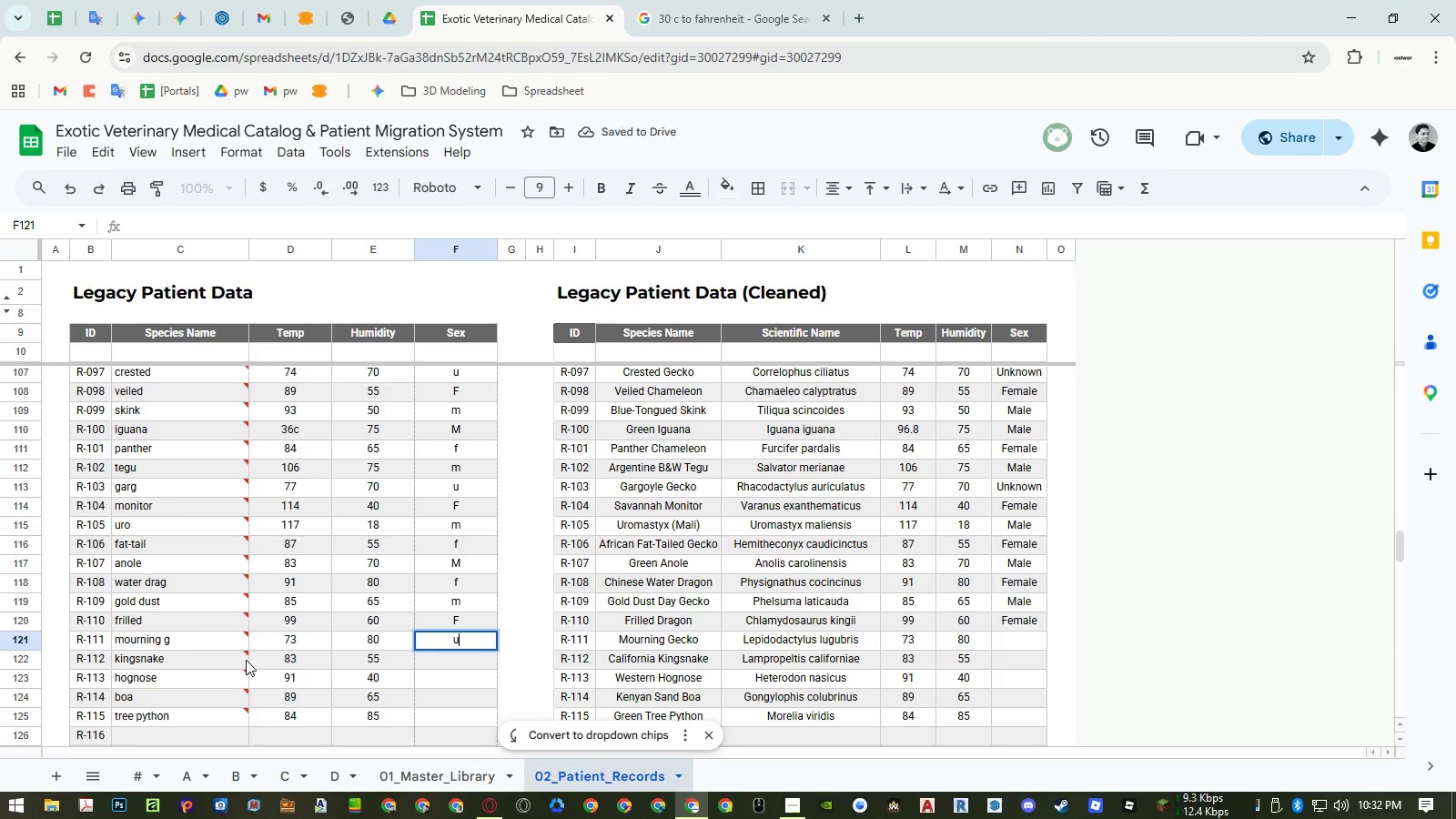 
key(NumpadEnter)
 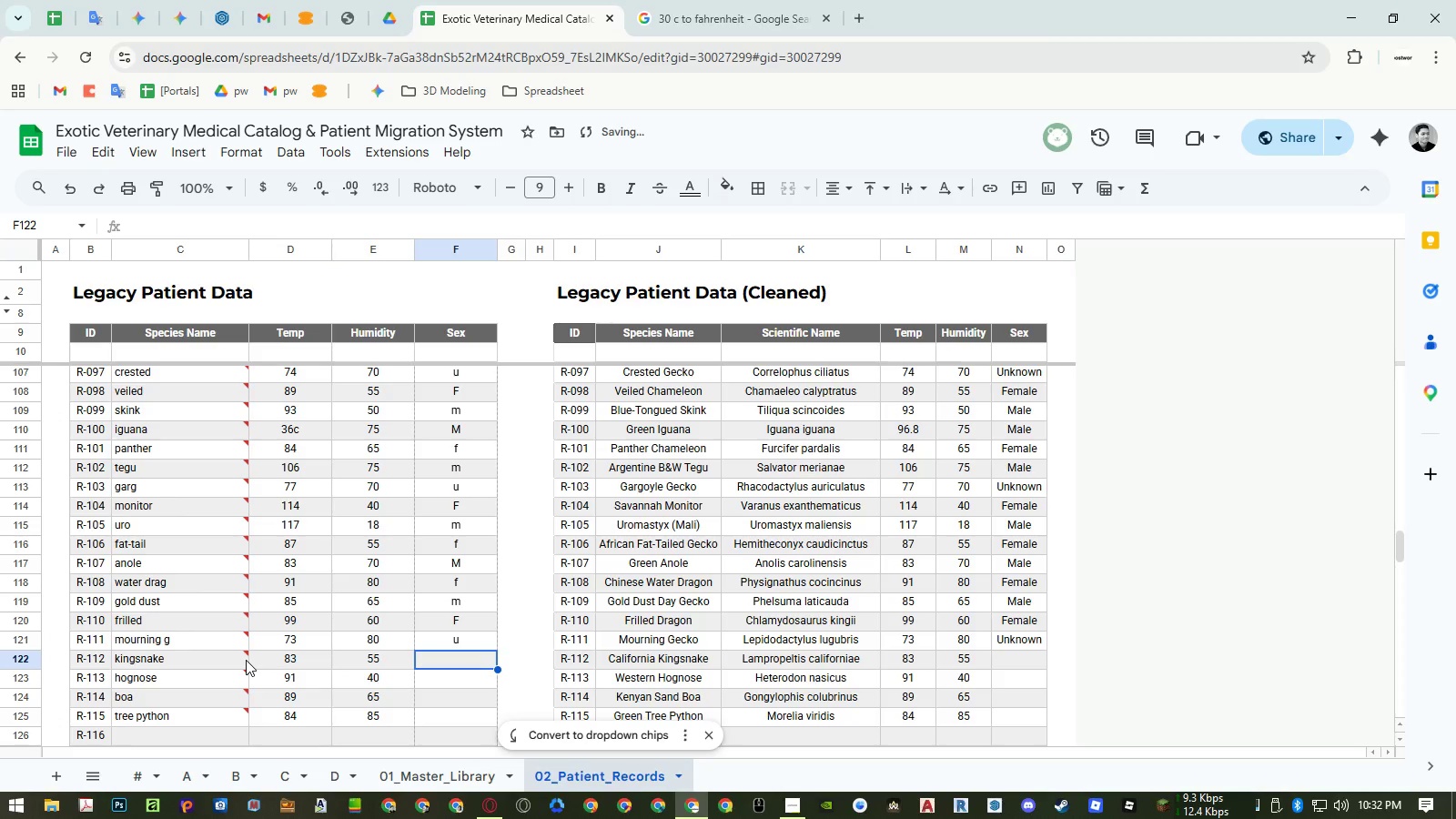 
key(M)
 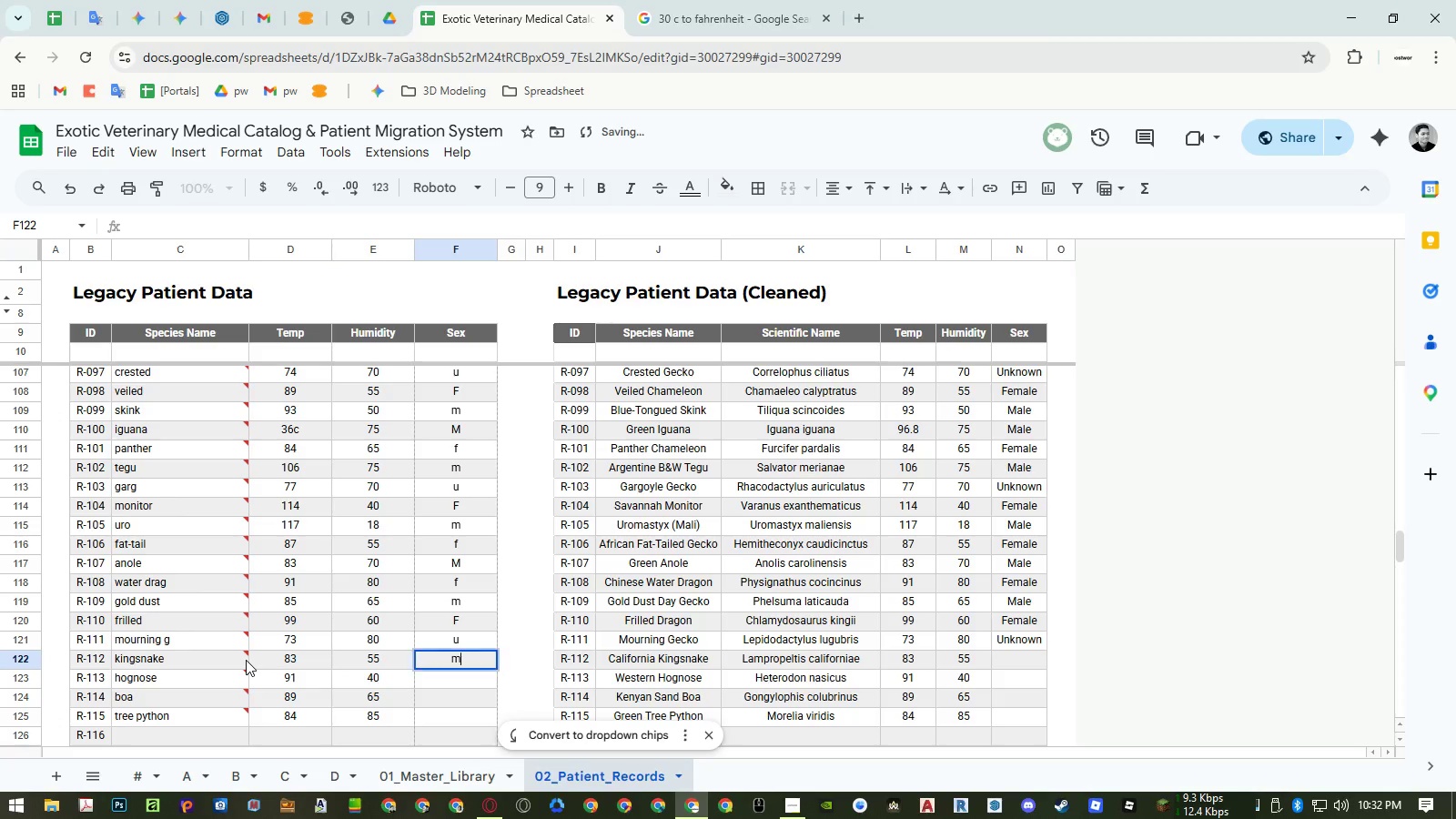 
key(NumpadEnter)
 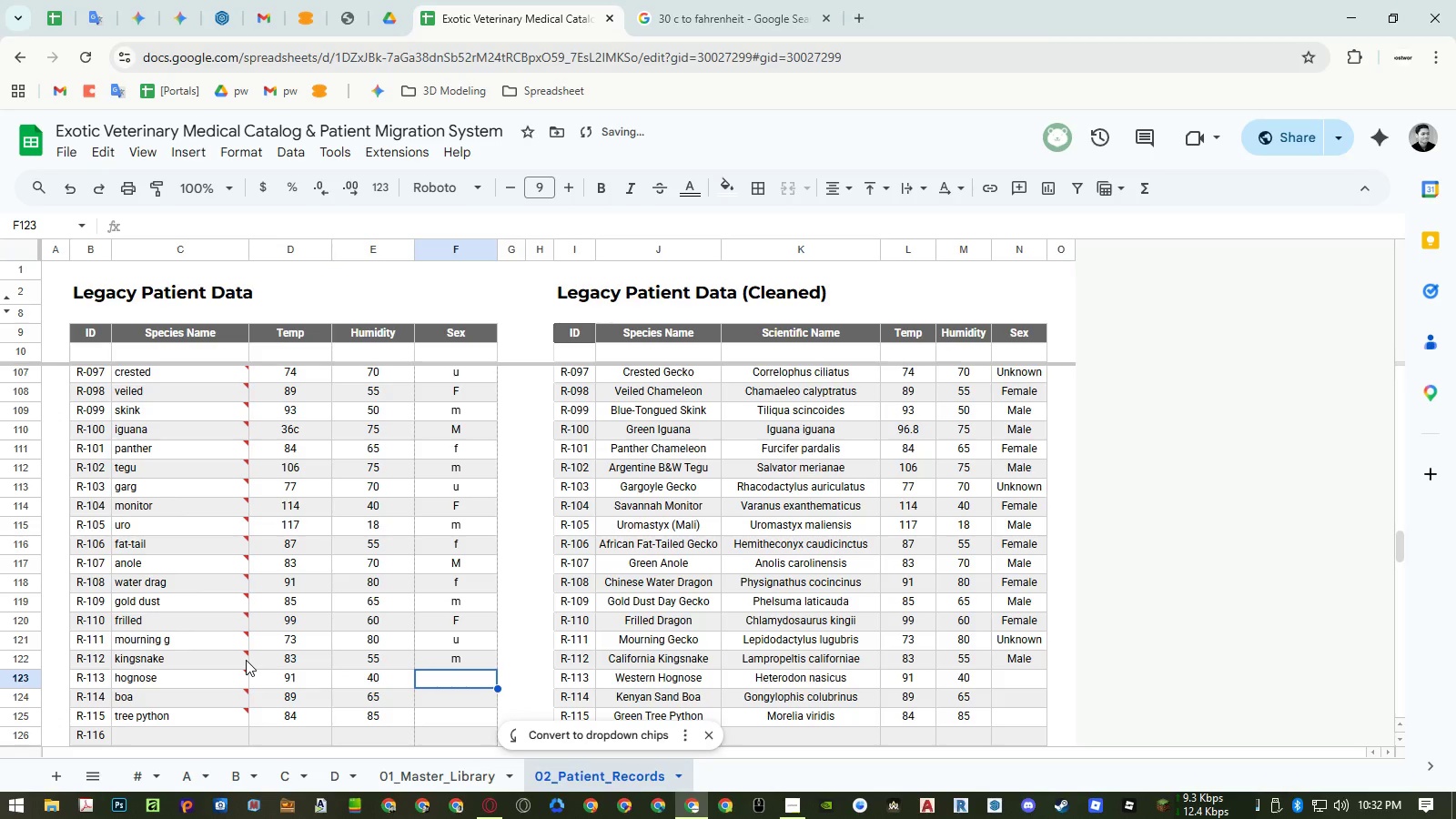 
key(F)
 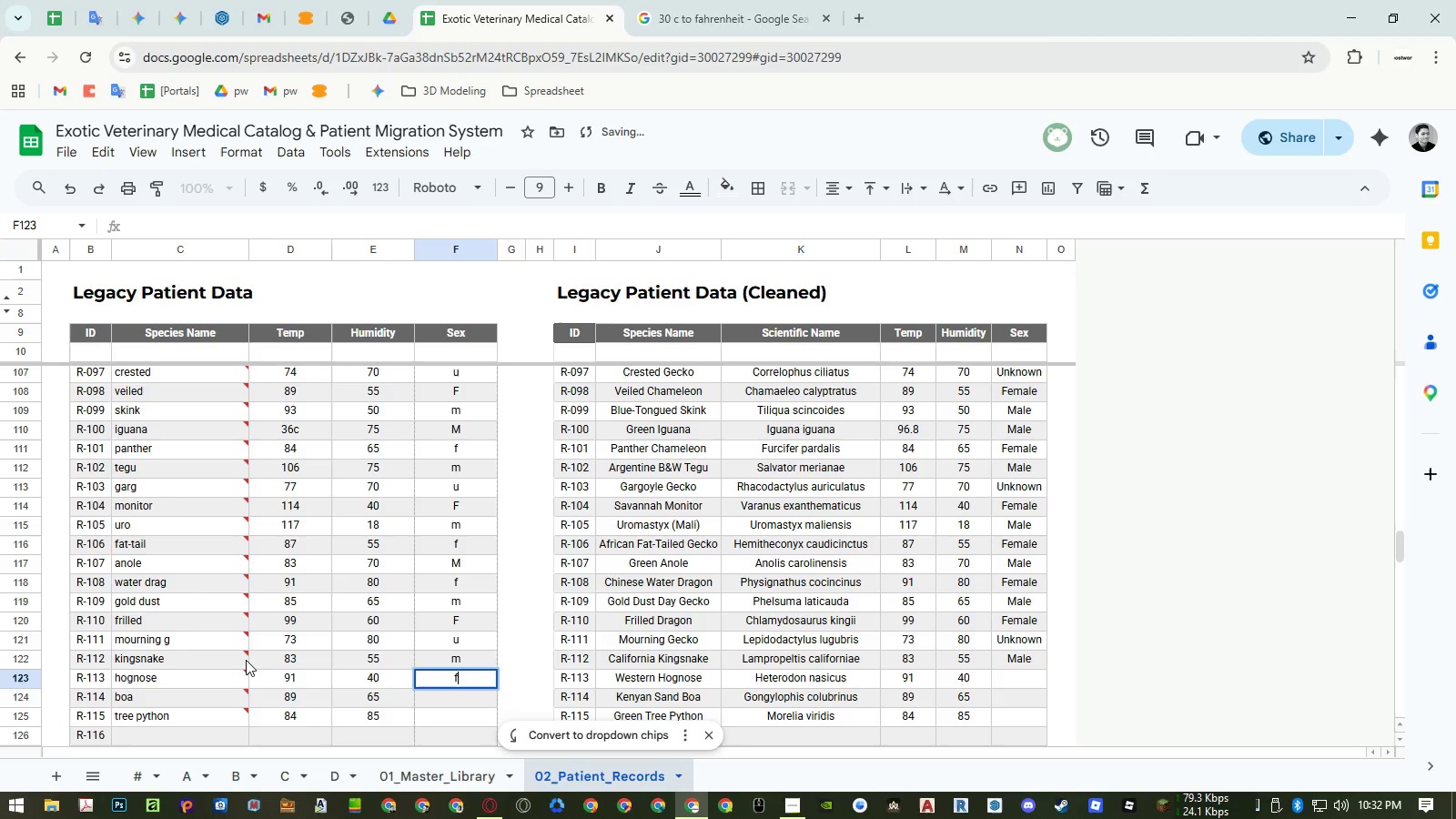 
key(NumpadEnter)
 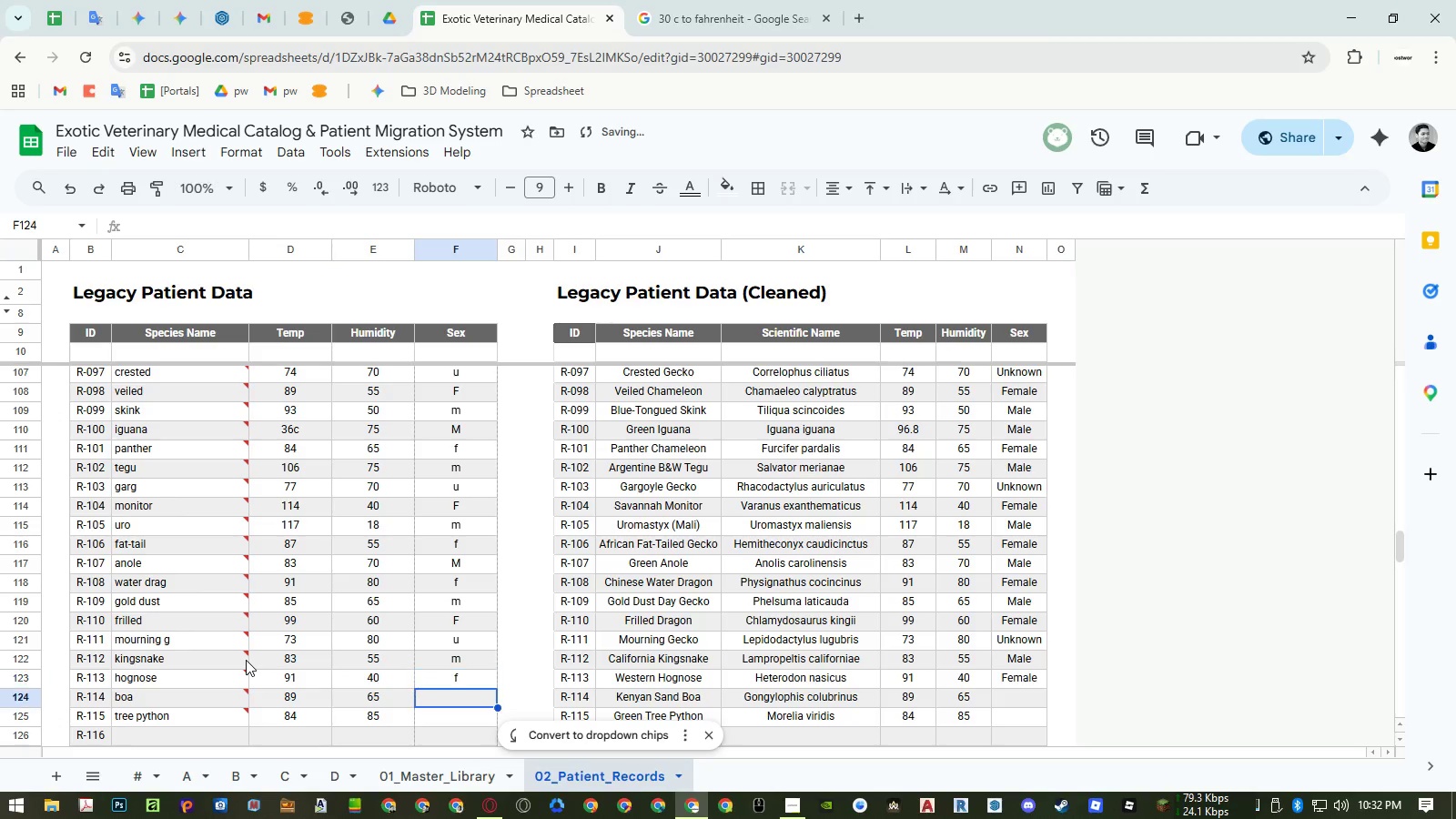 
key(Shift+M)
 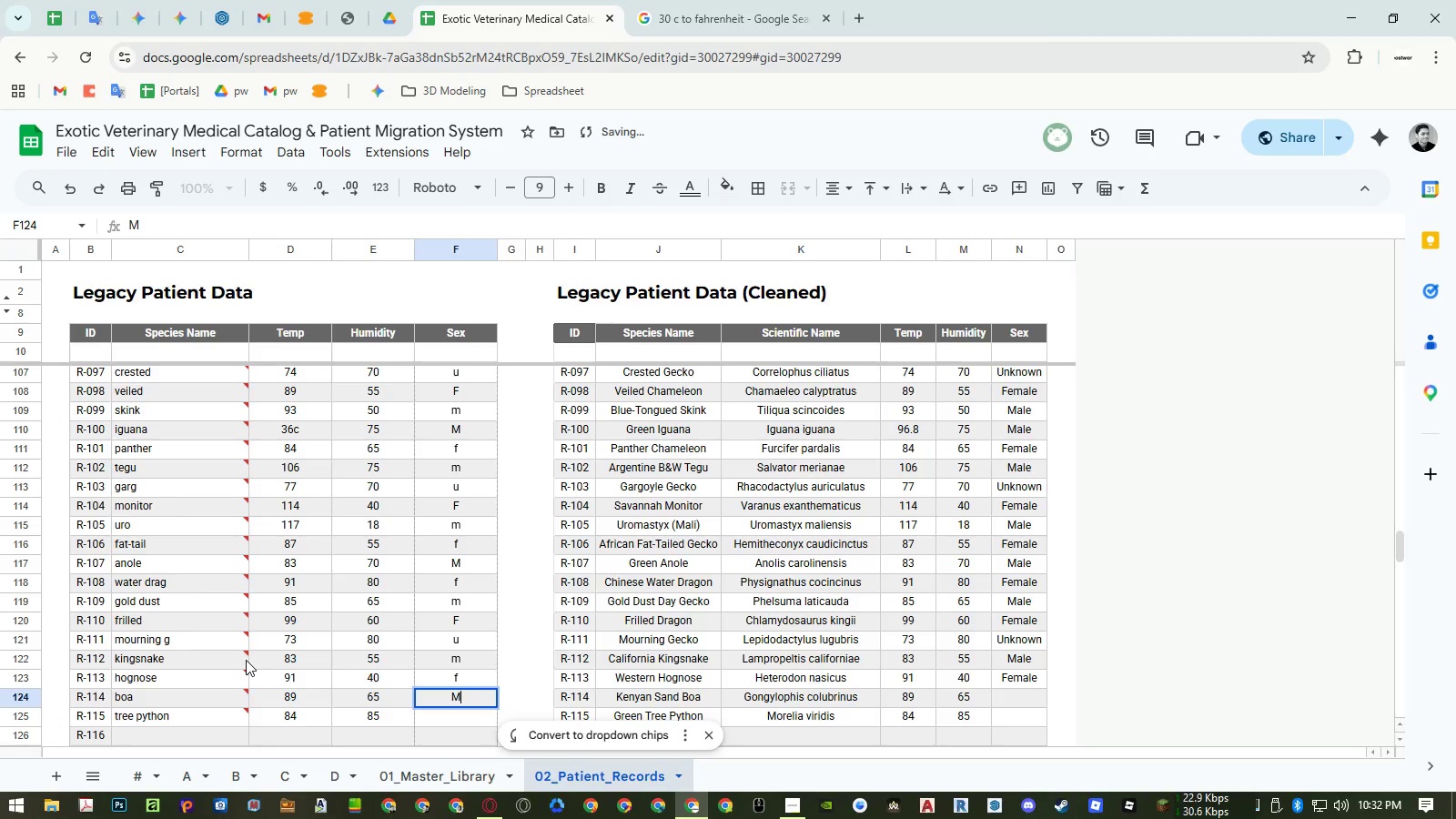 
key(NumpadEnter)
 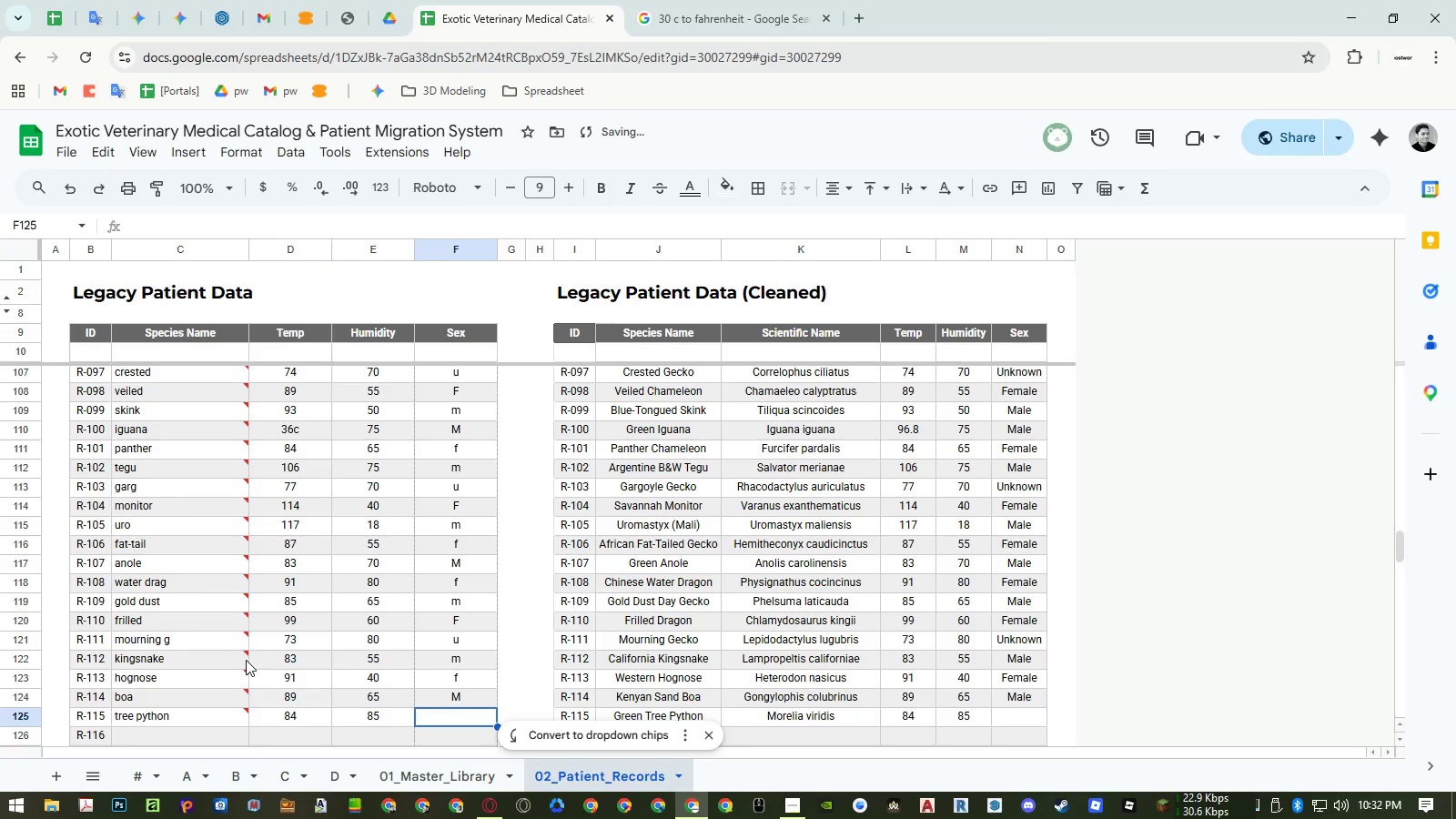 
key(Shift+F)
 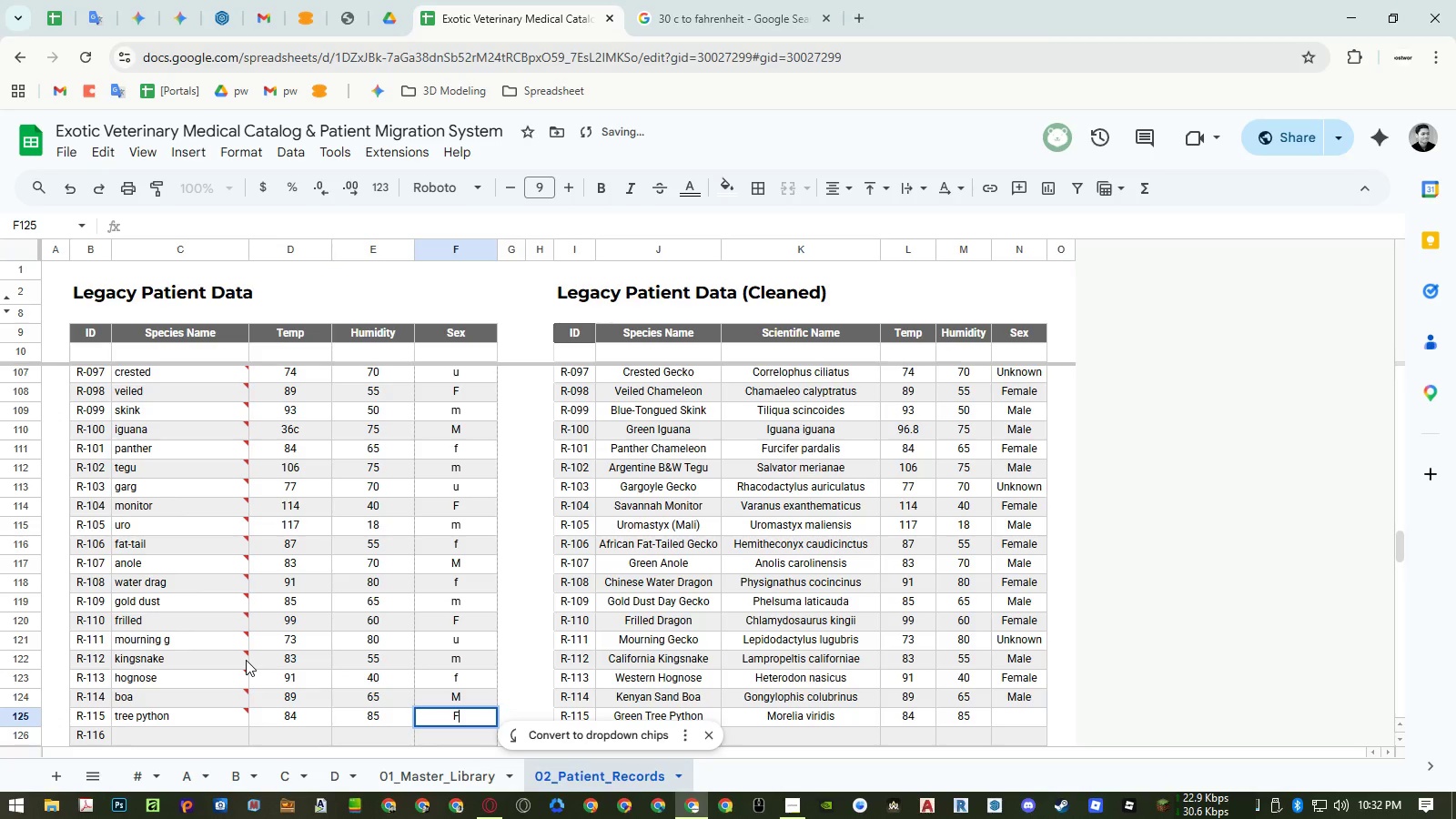 
key(NumpadEnter)
 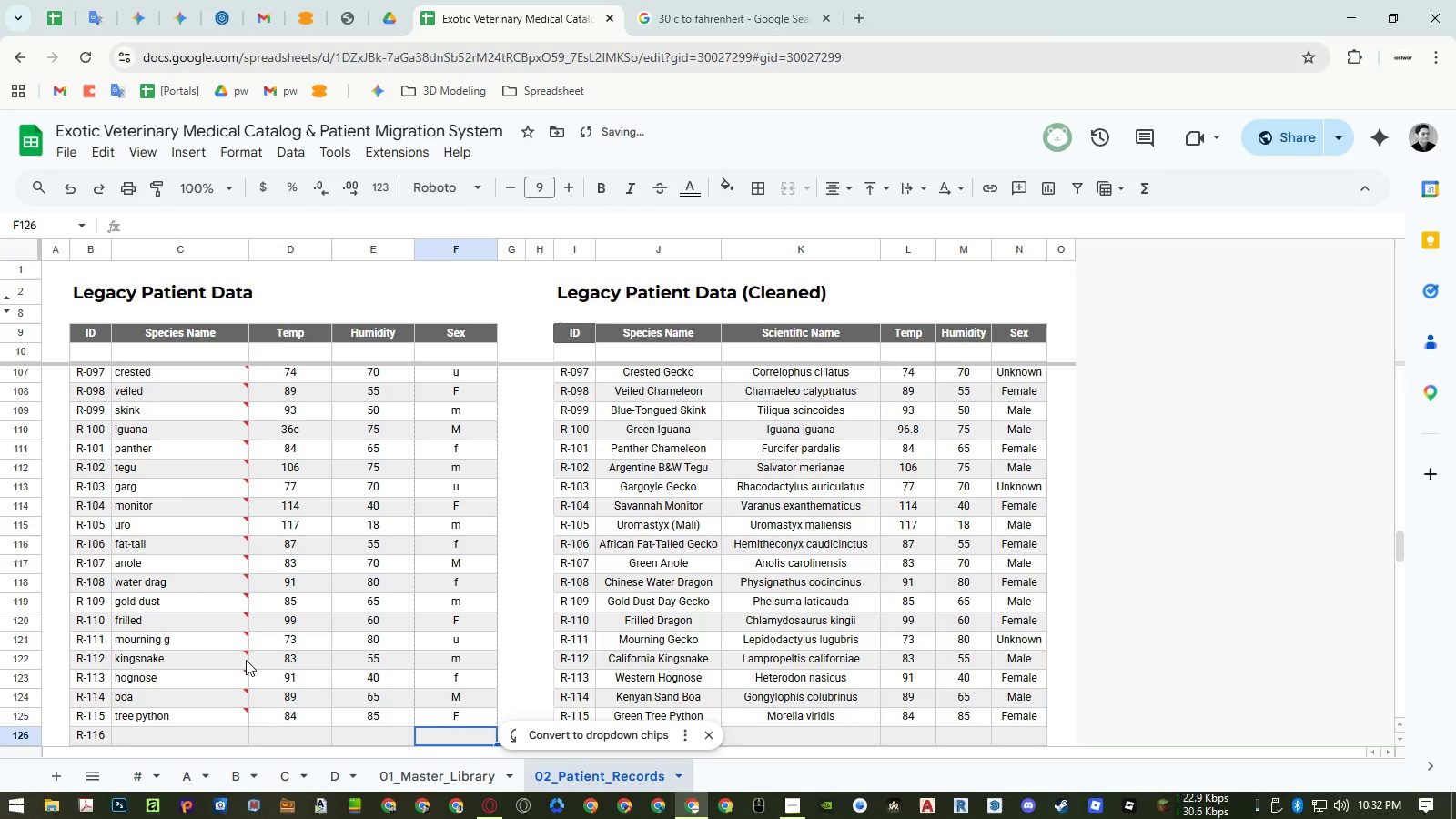 
key(Control+ArrowLeft)
 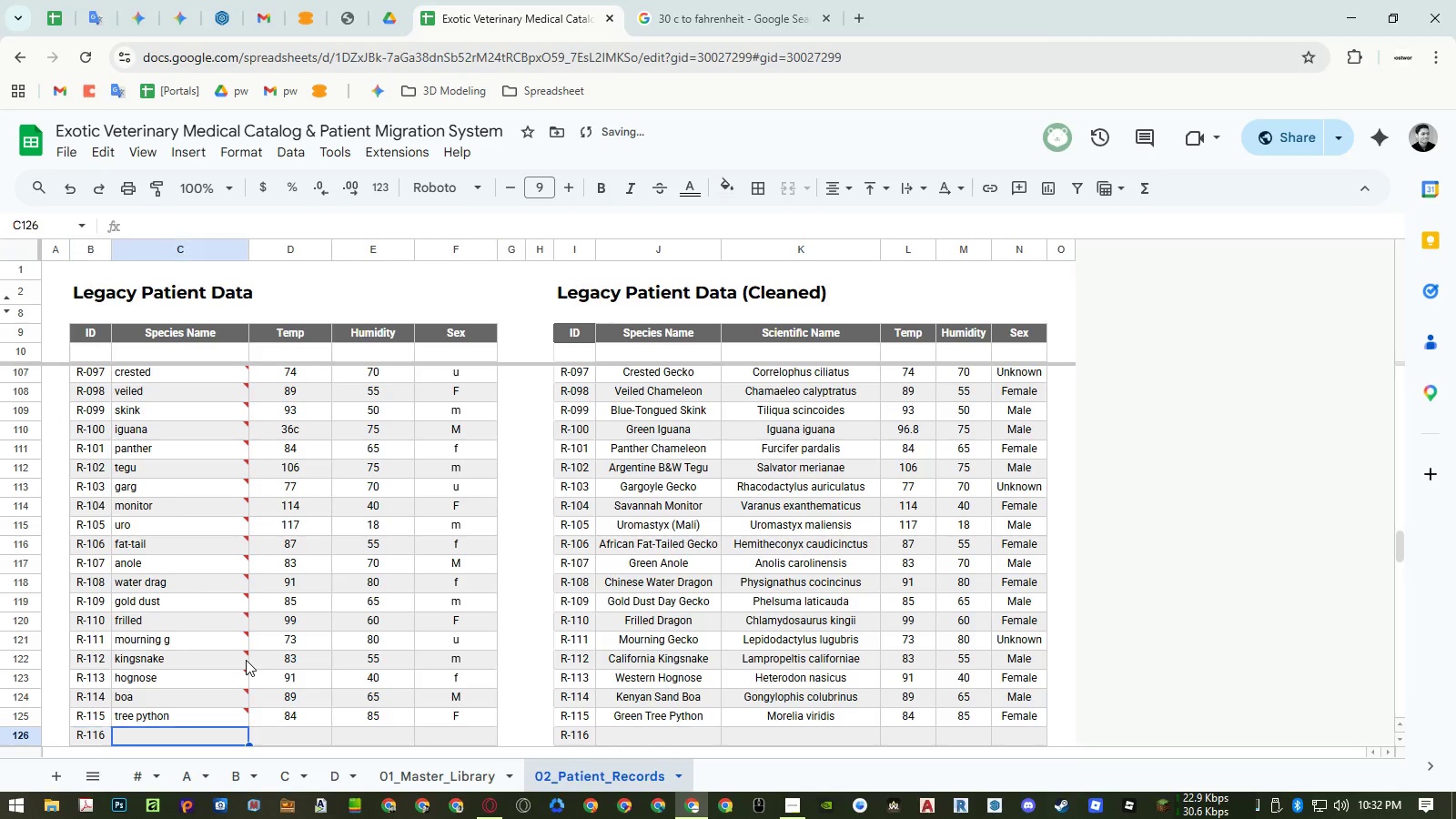 
key(ArrowRight)
 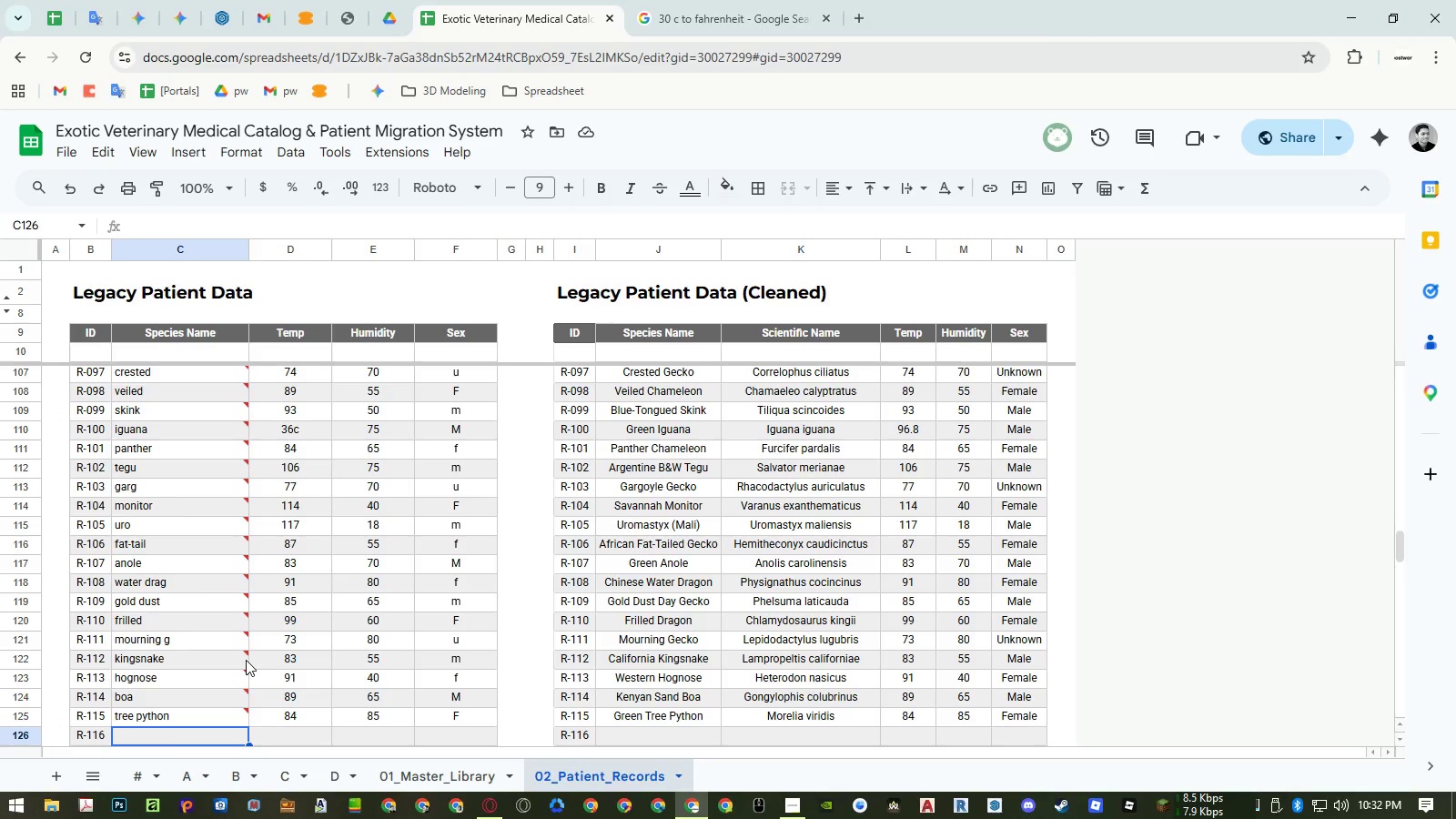 
wait(7.83)
 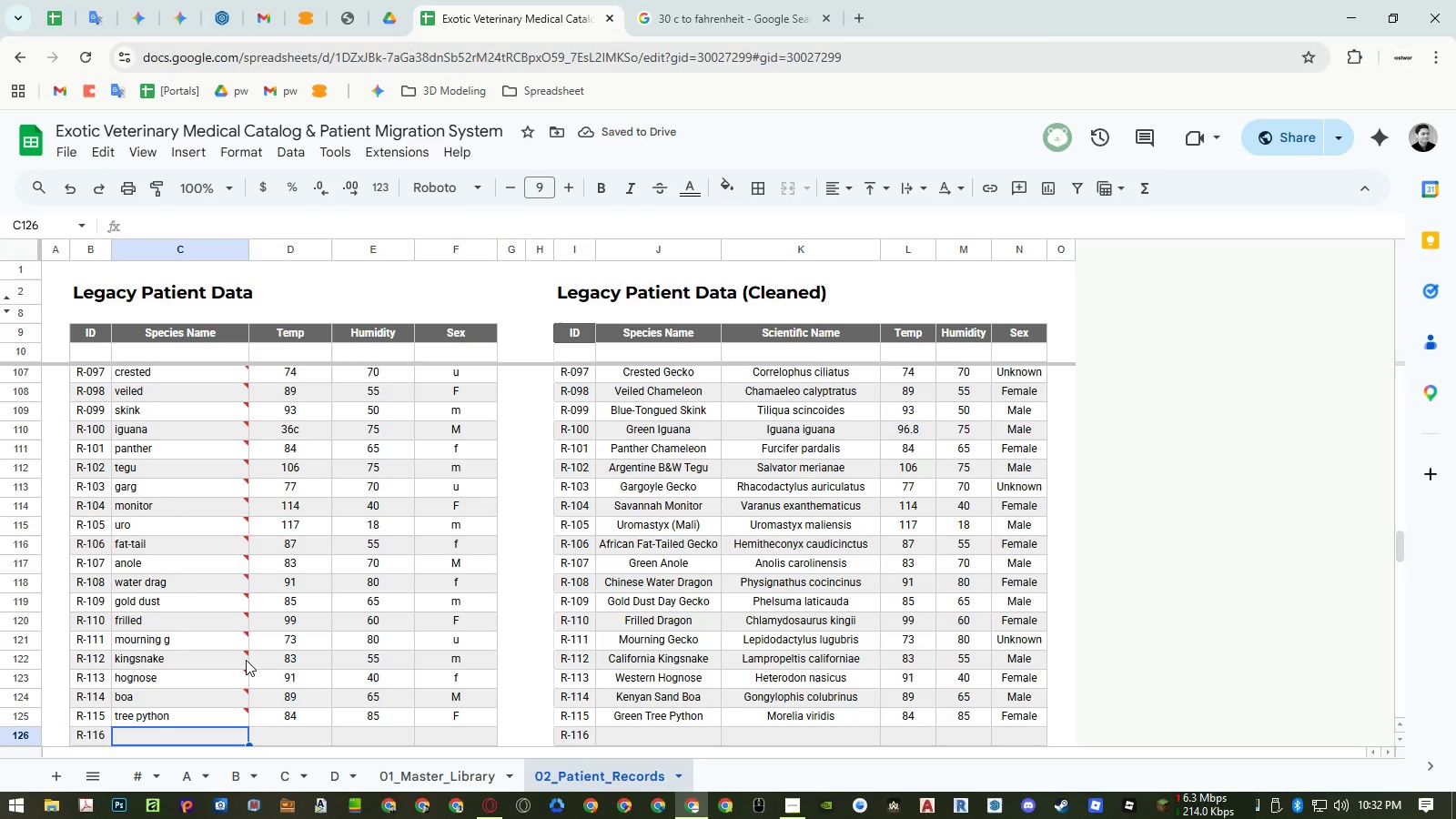 
type(rainbow)
 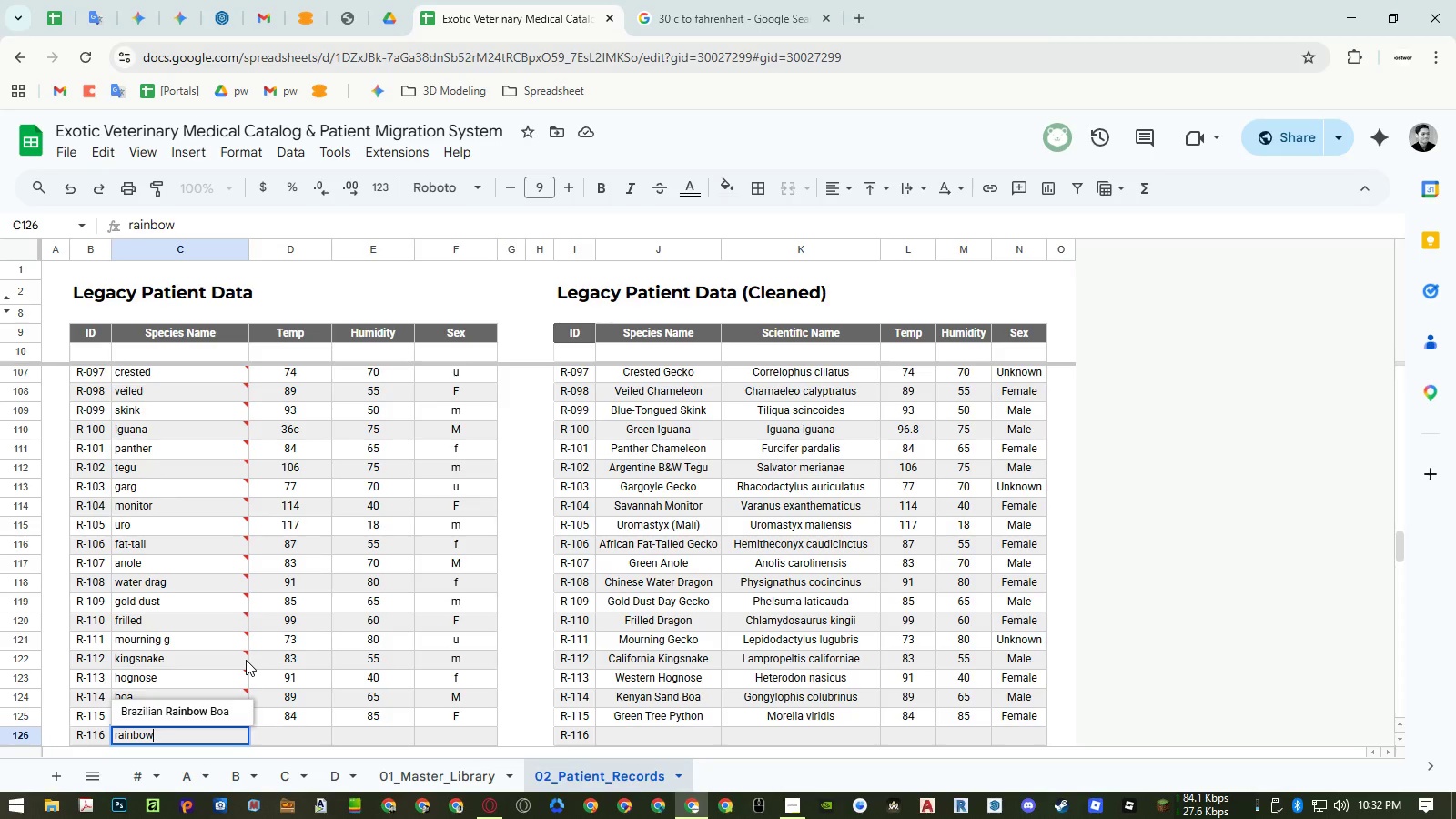 
key(Enter)
 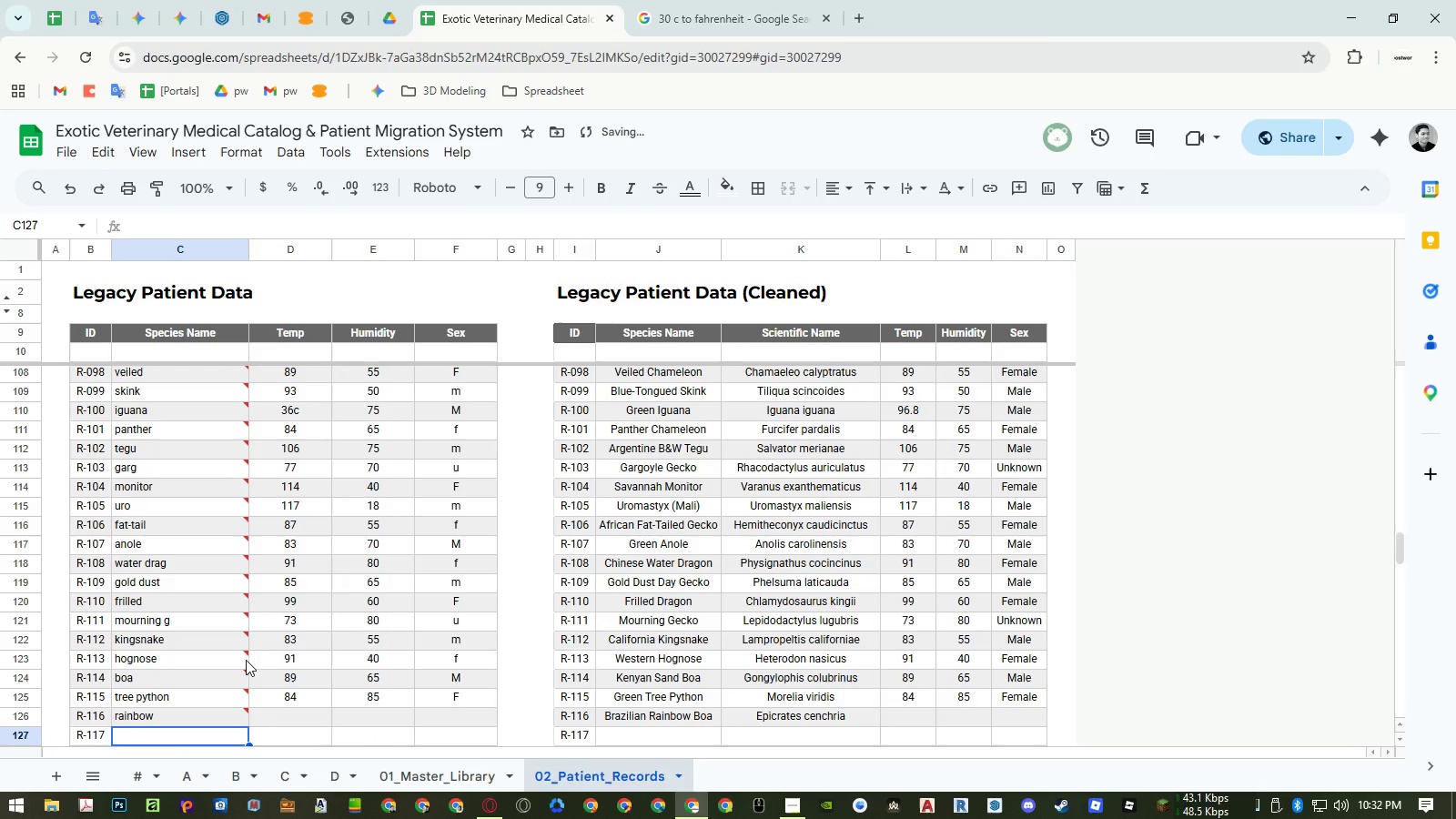 
type(carpet py)
 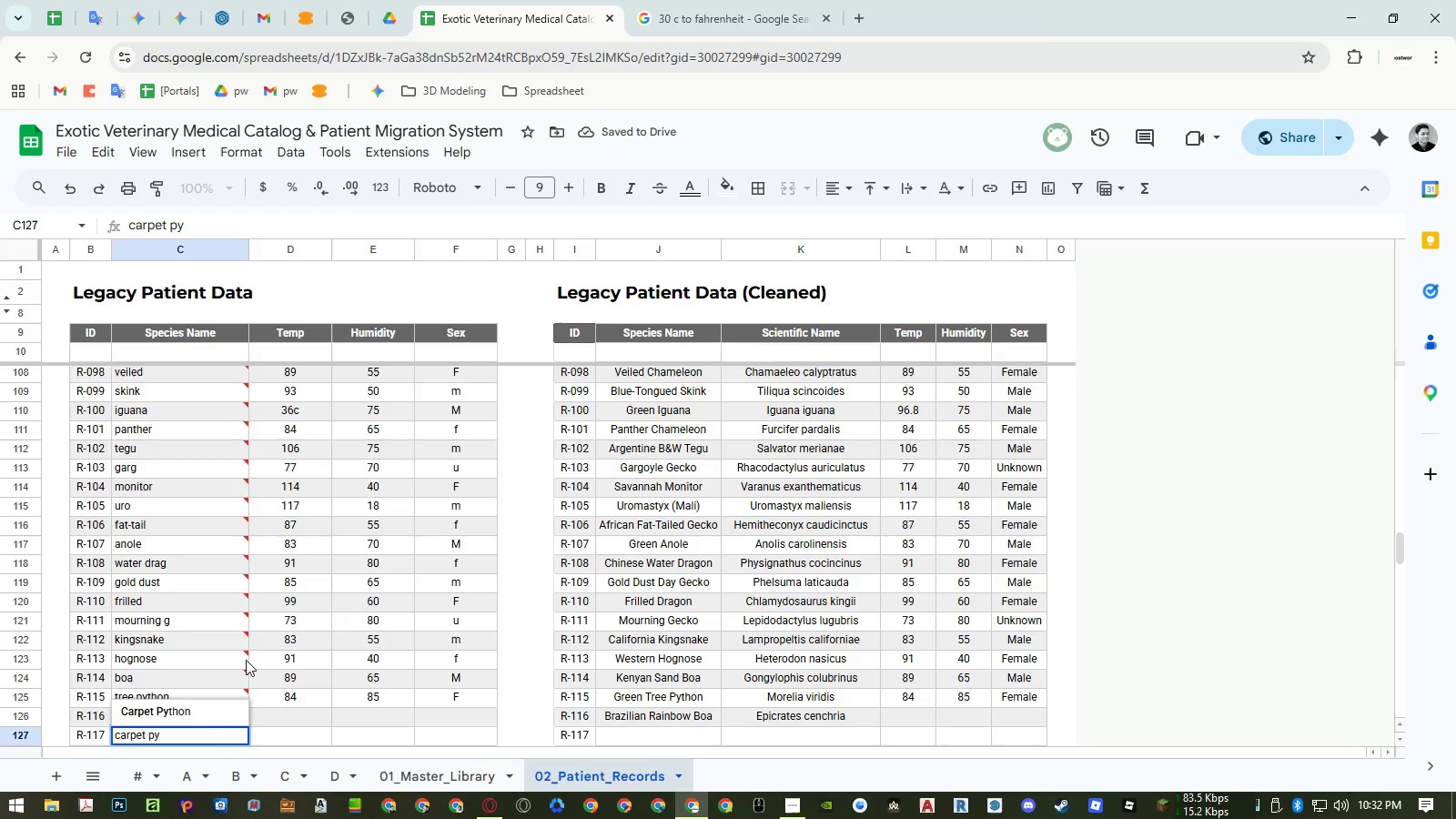 
key(Enter)
 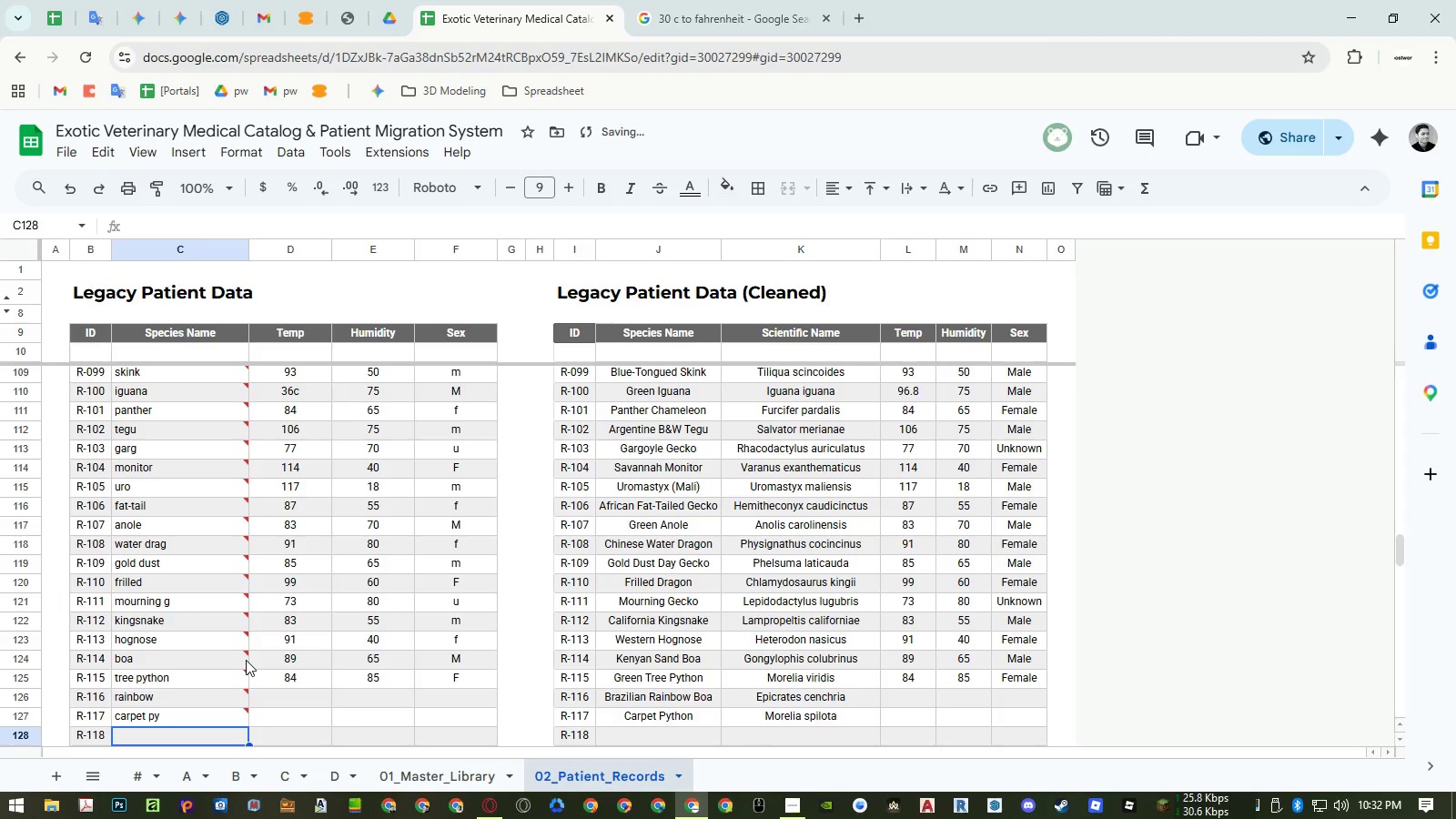 
type(milk)
 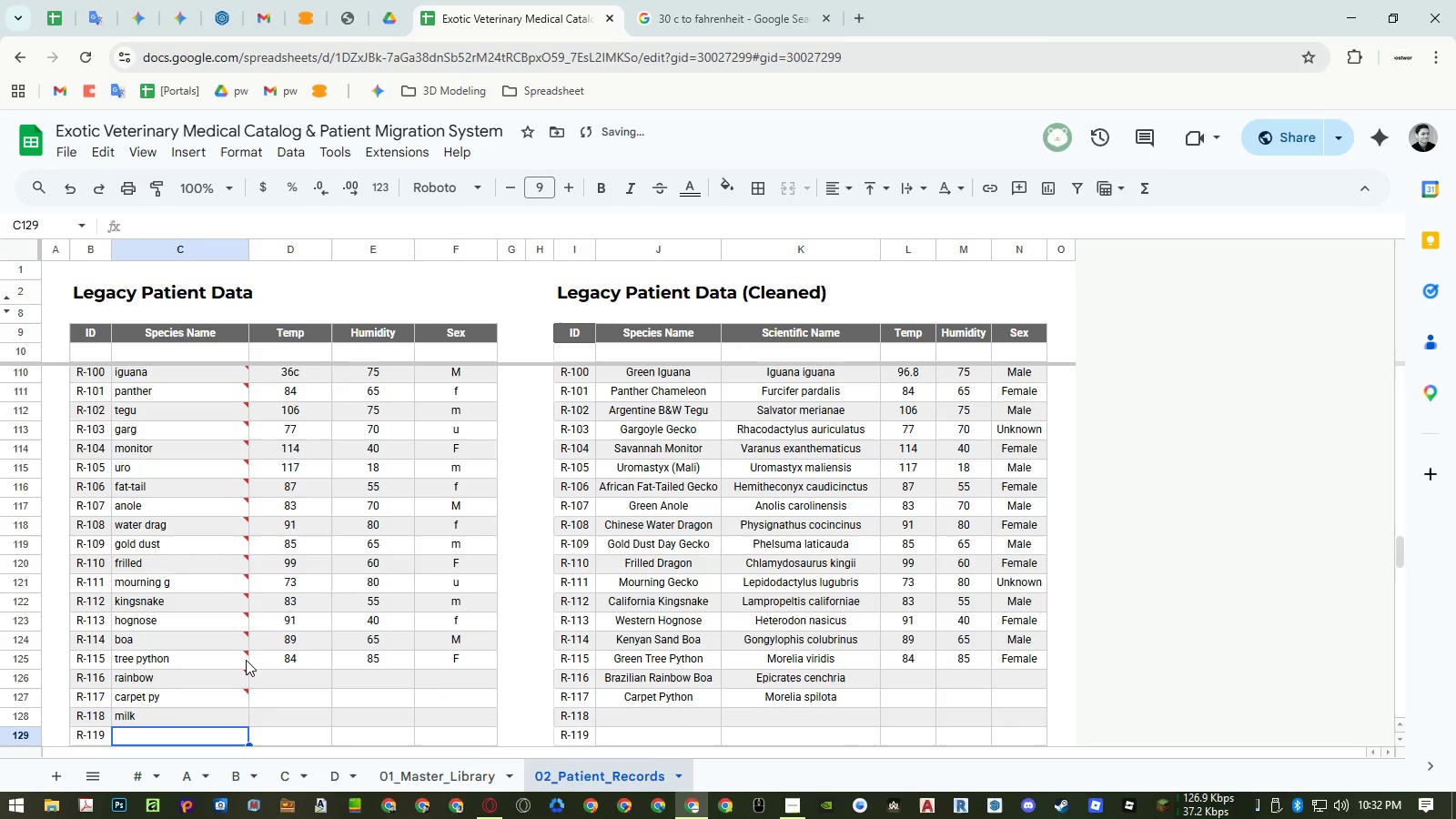 
key(Enter)
 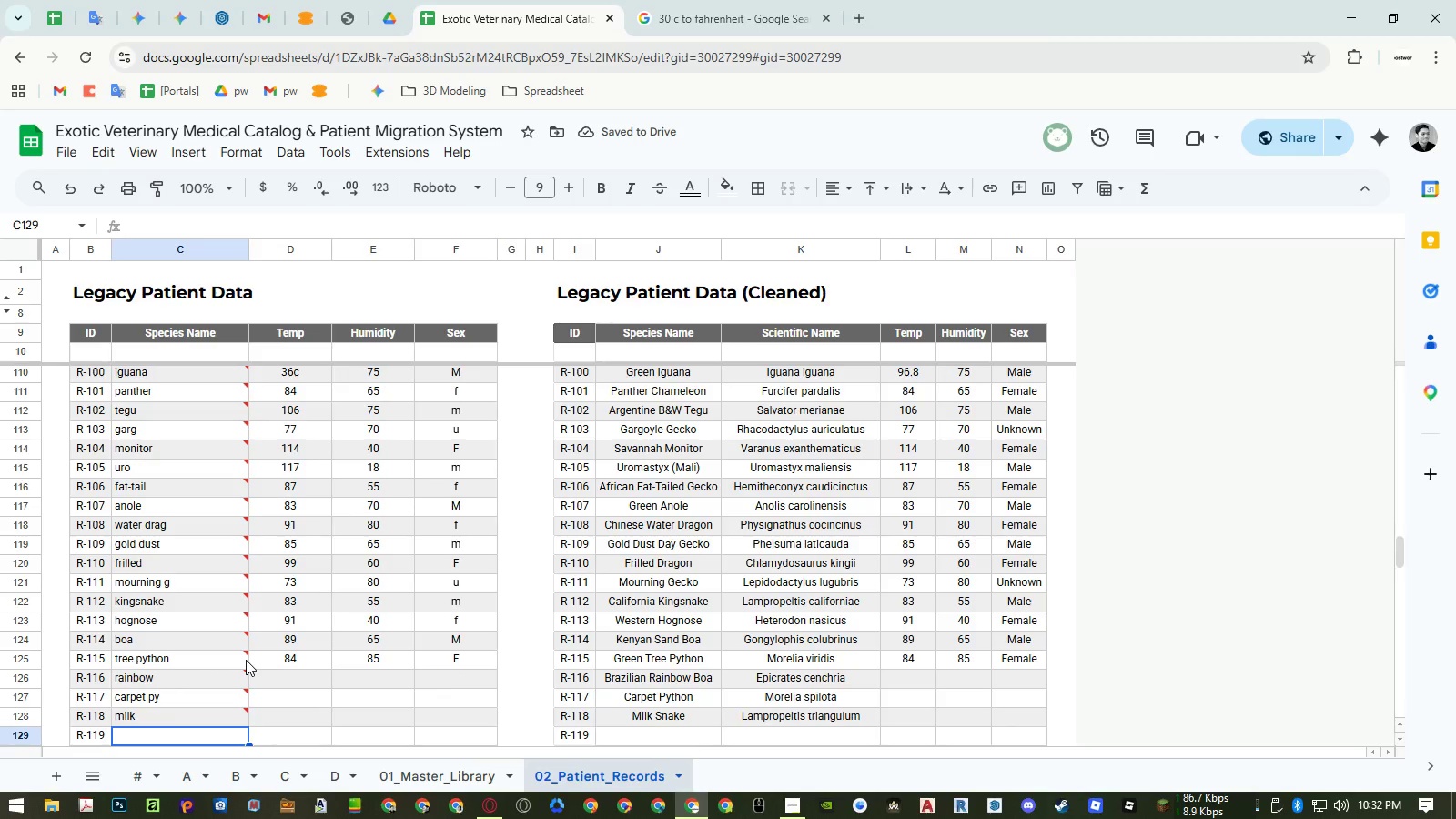 
type(rosy)
 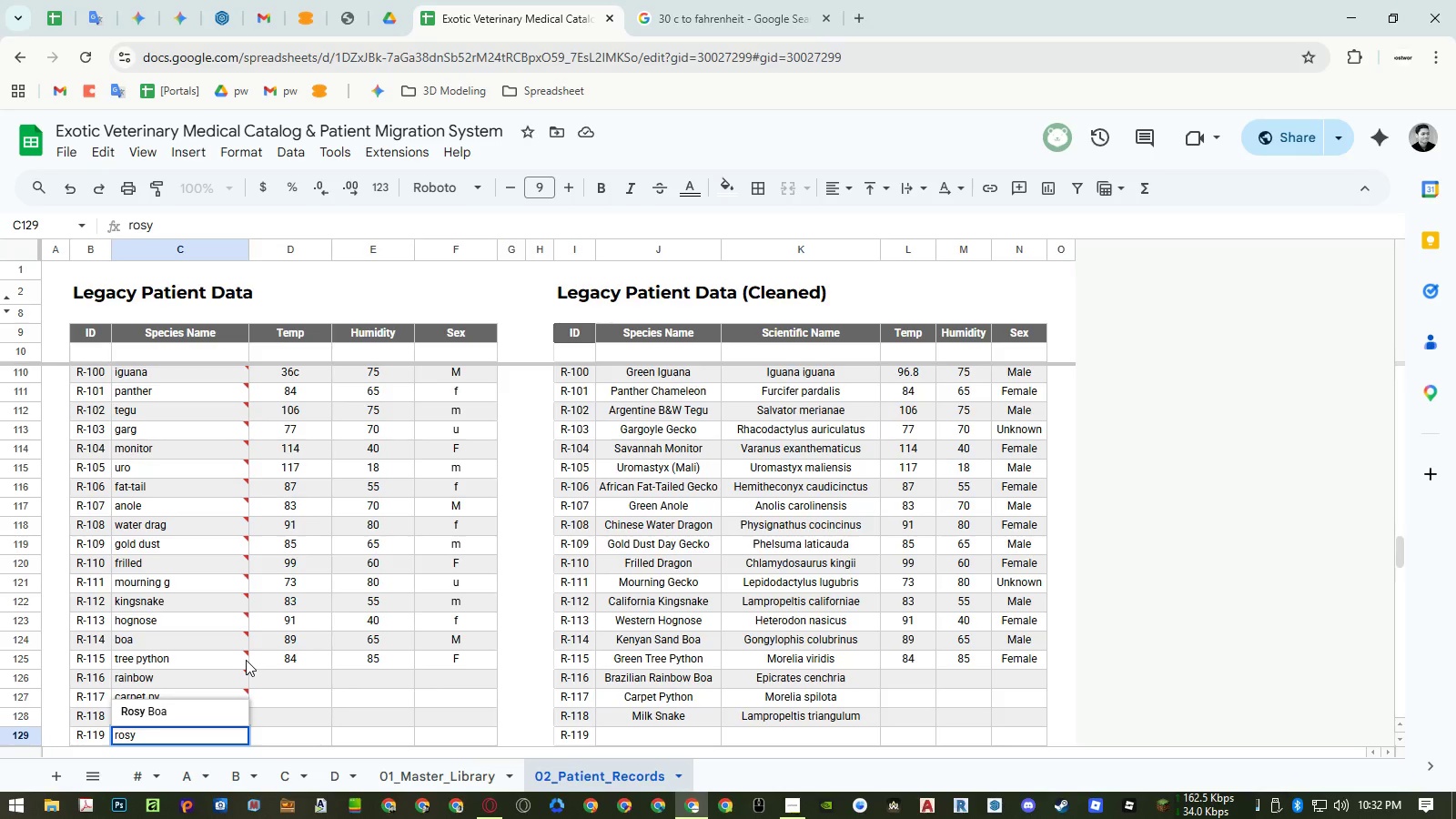 
key(Enter)
 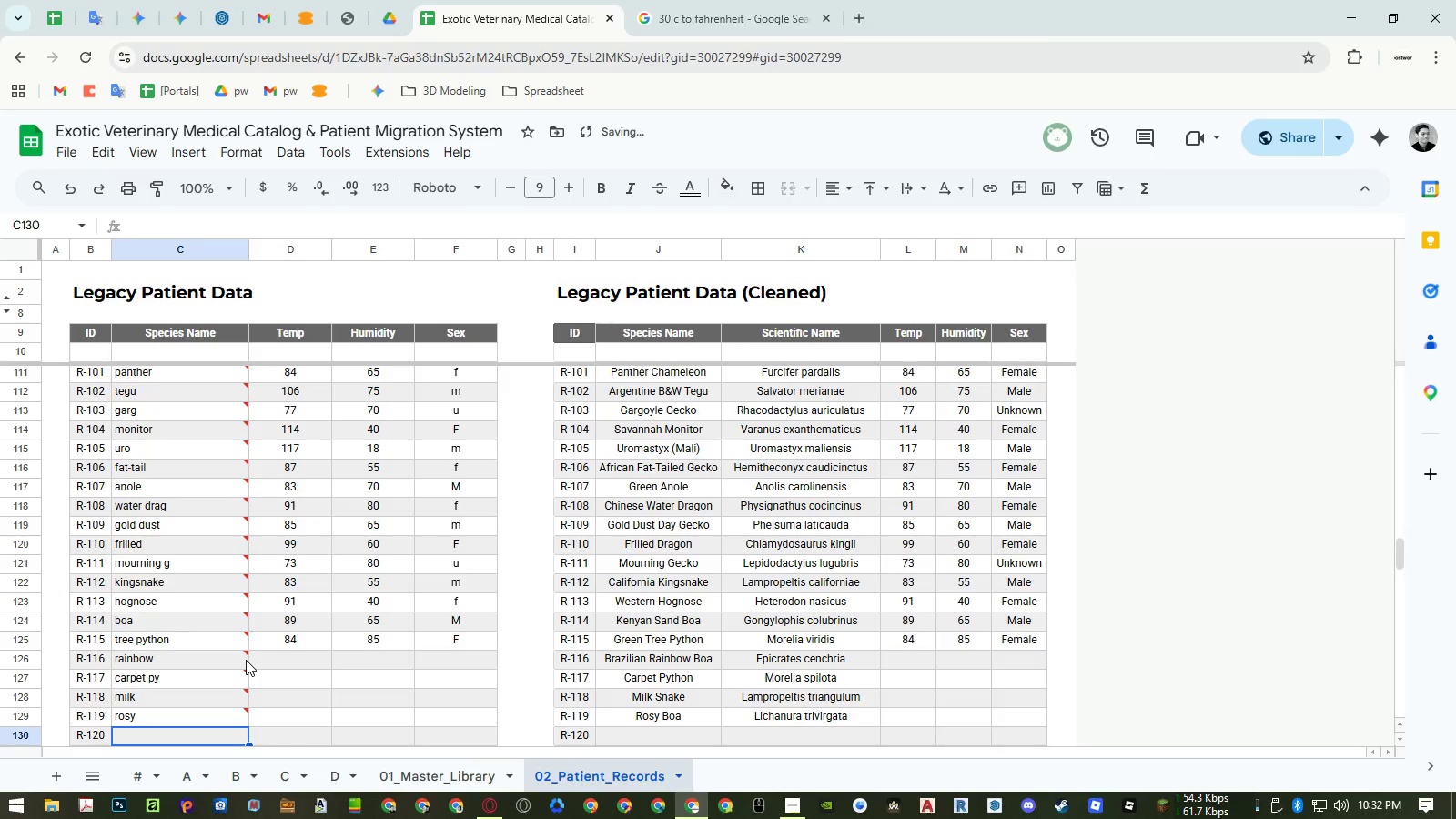 
type(python)
 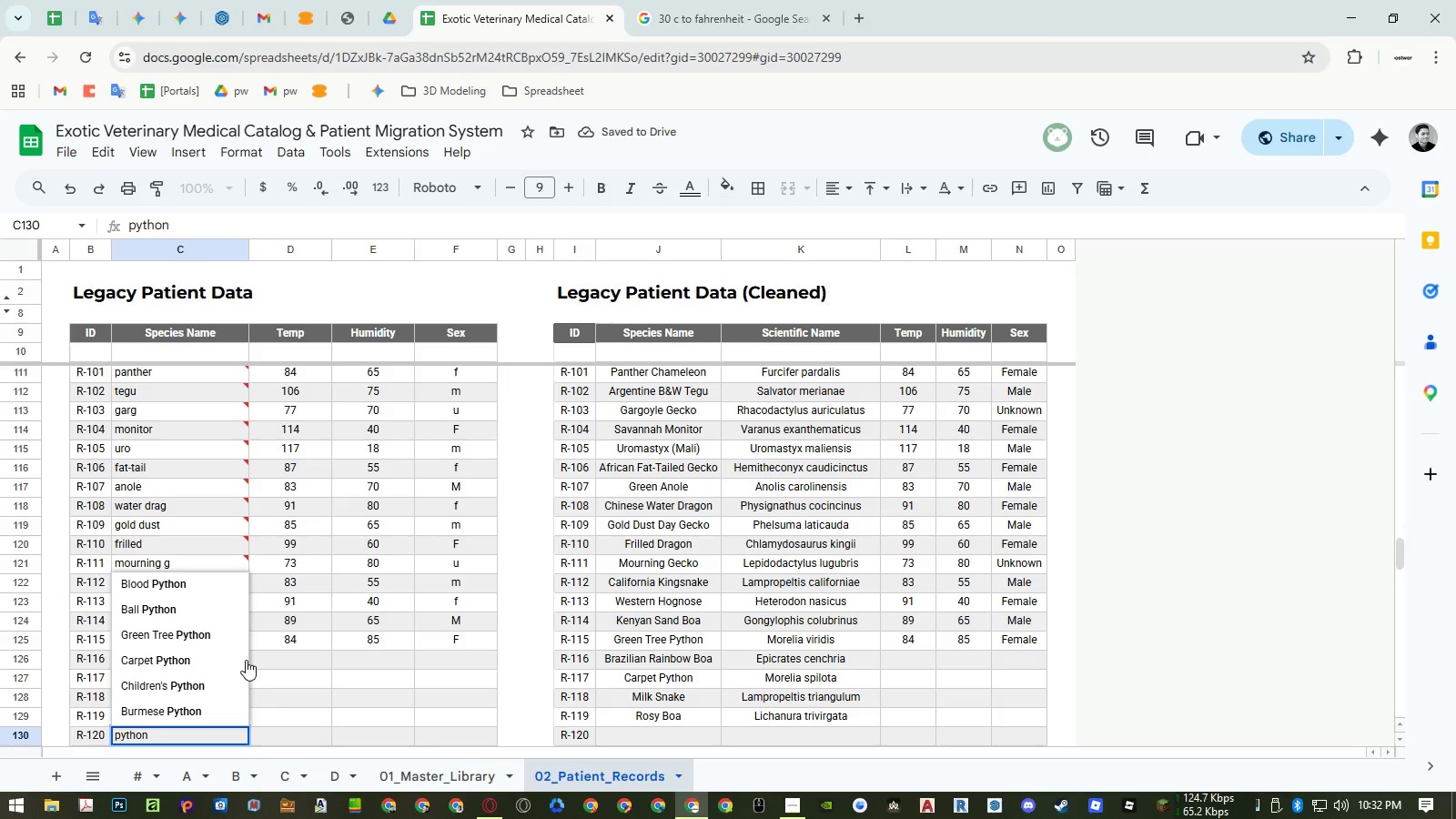 
key(Enter)
 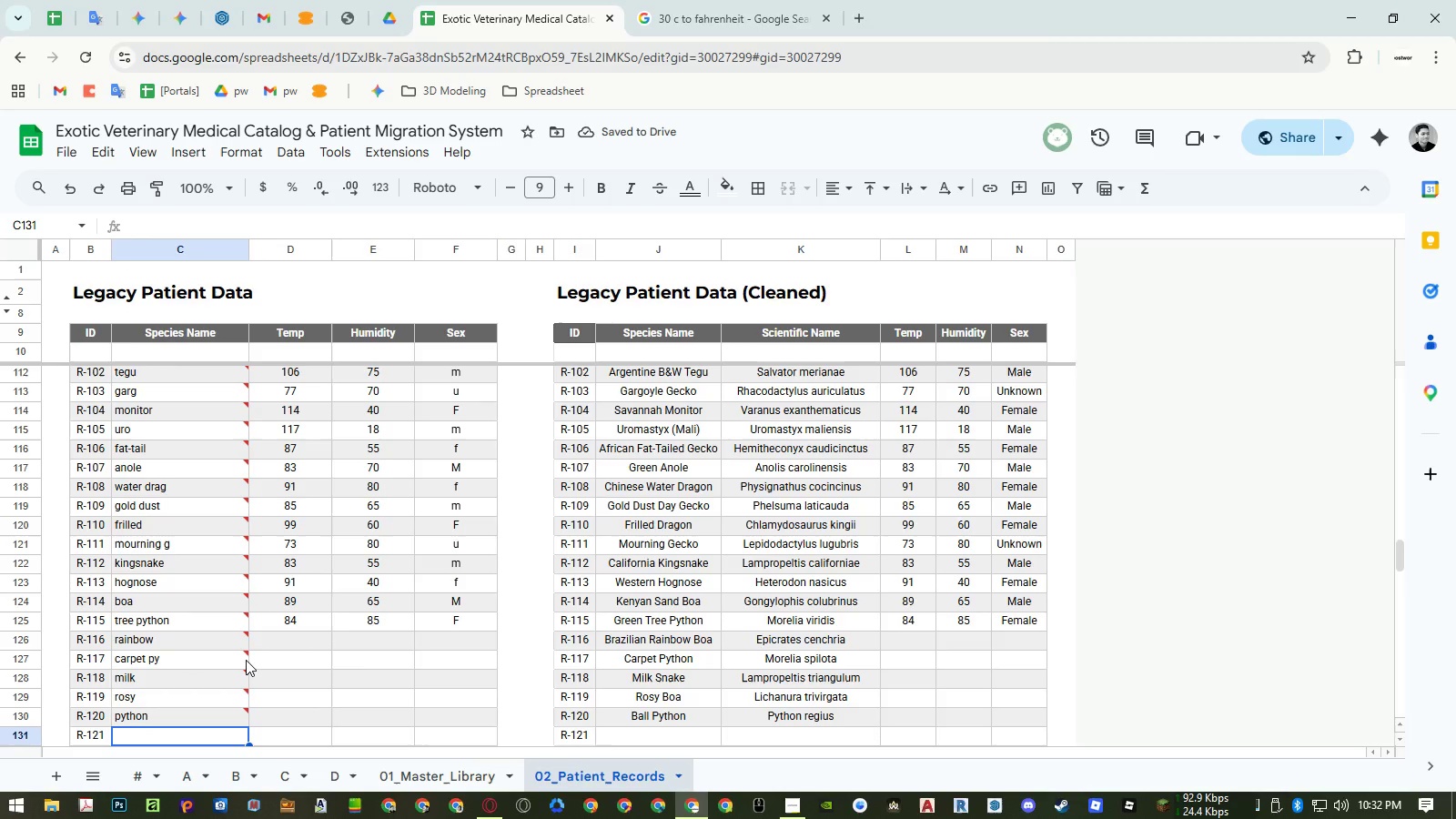 
key(ArrowUp)
 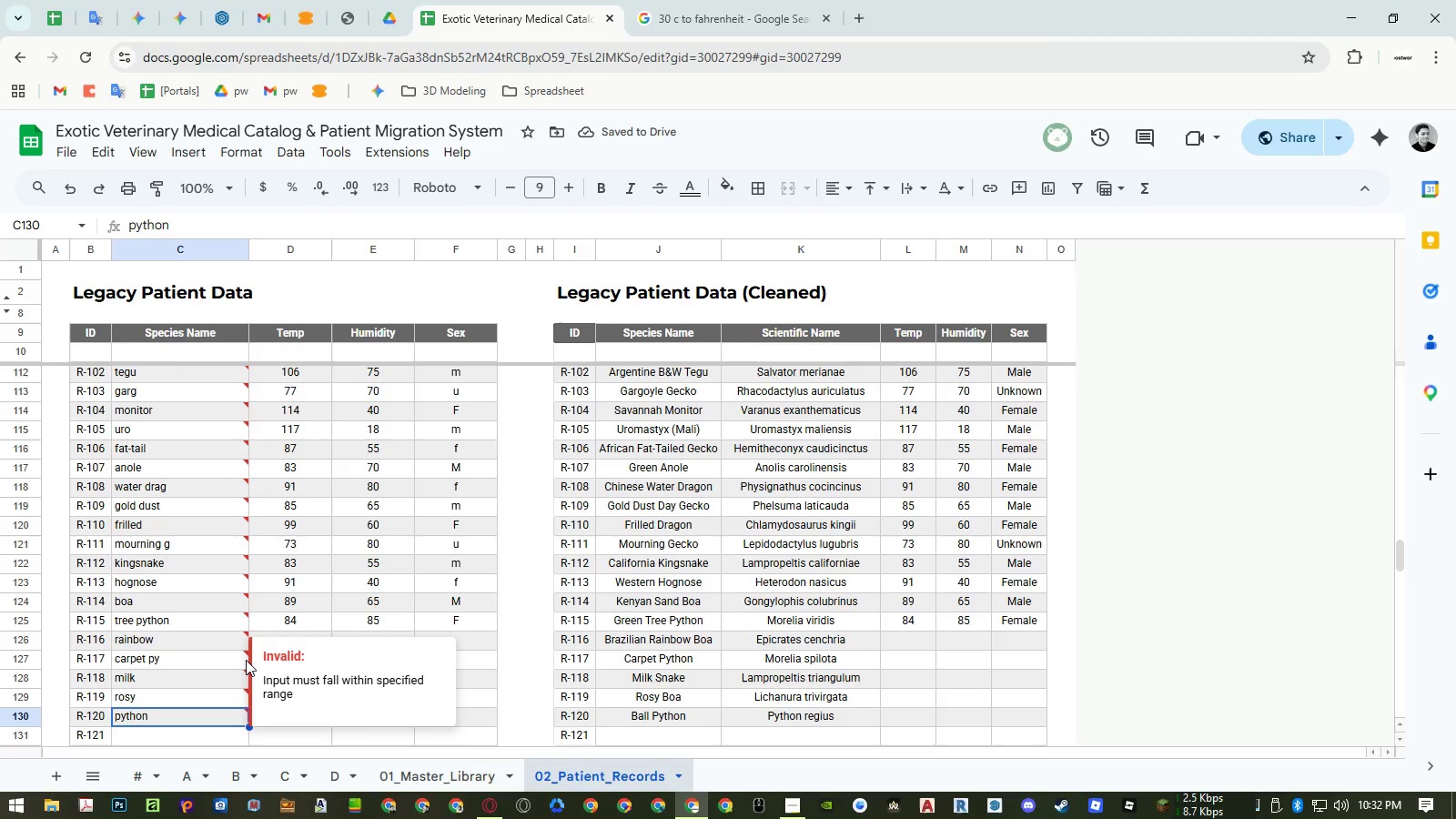 
key(Enter)
 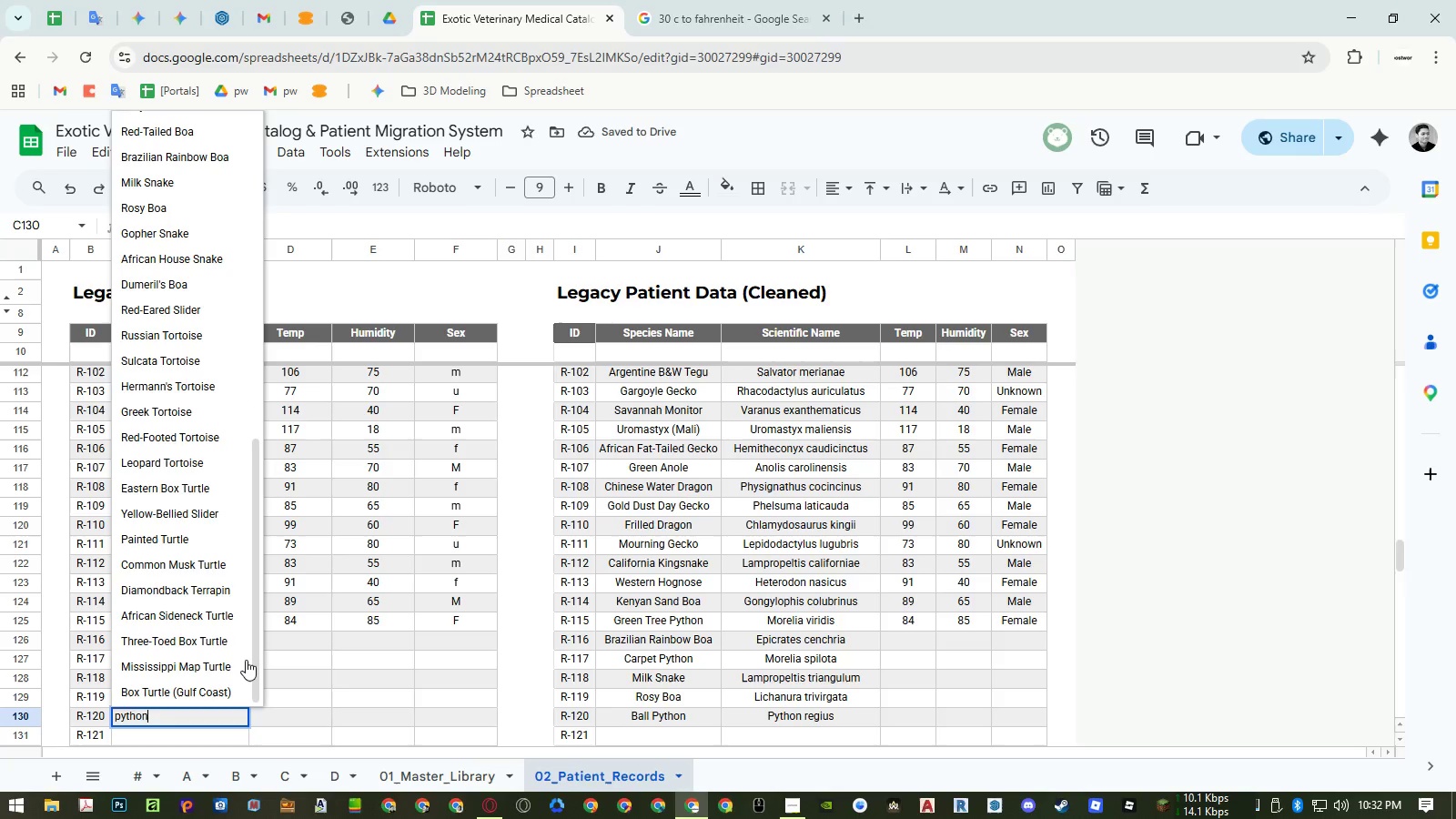 
type( ball)
 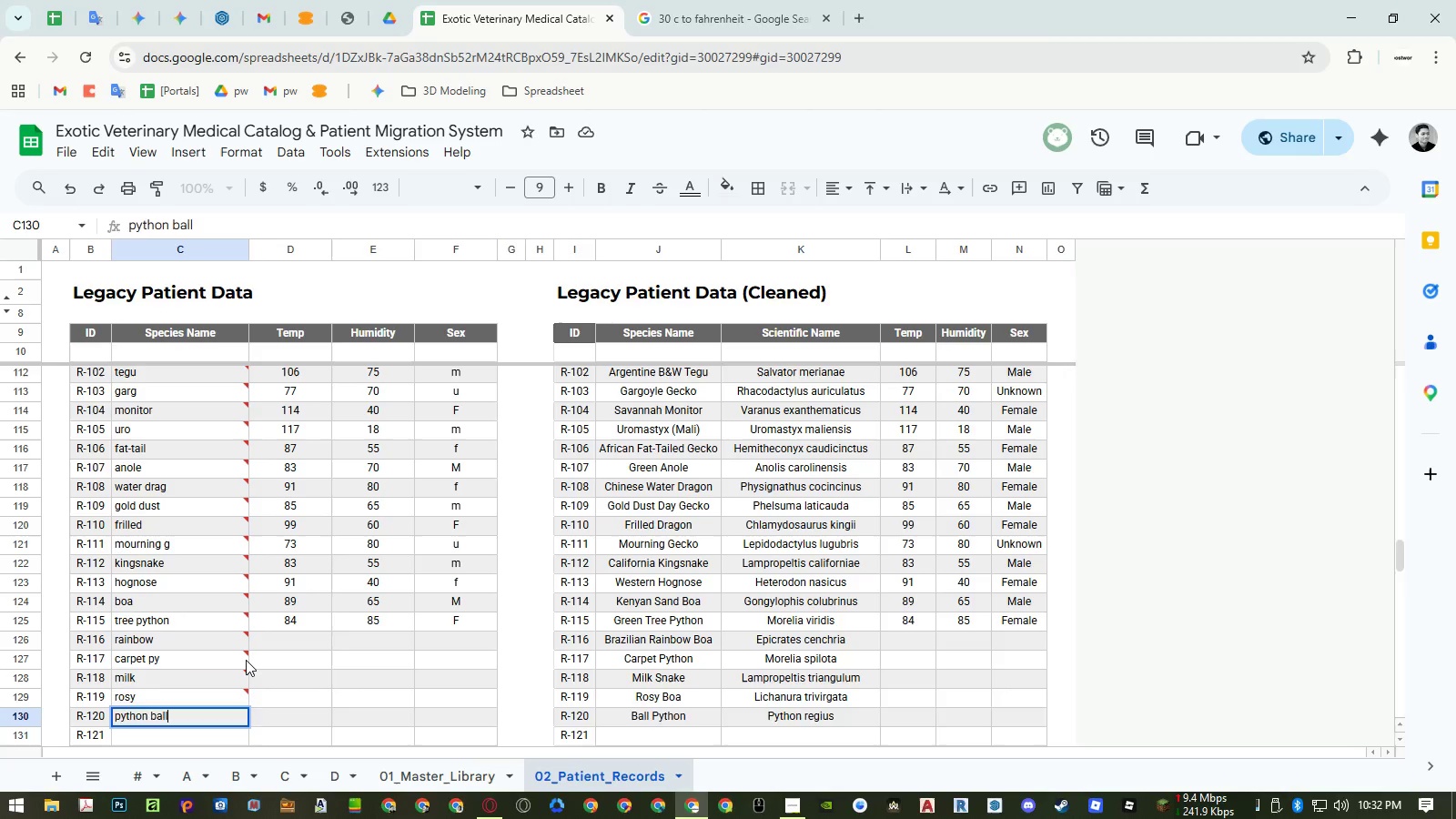 
key(Enter)
 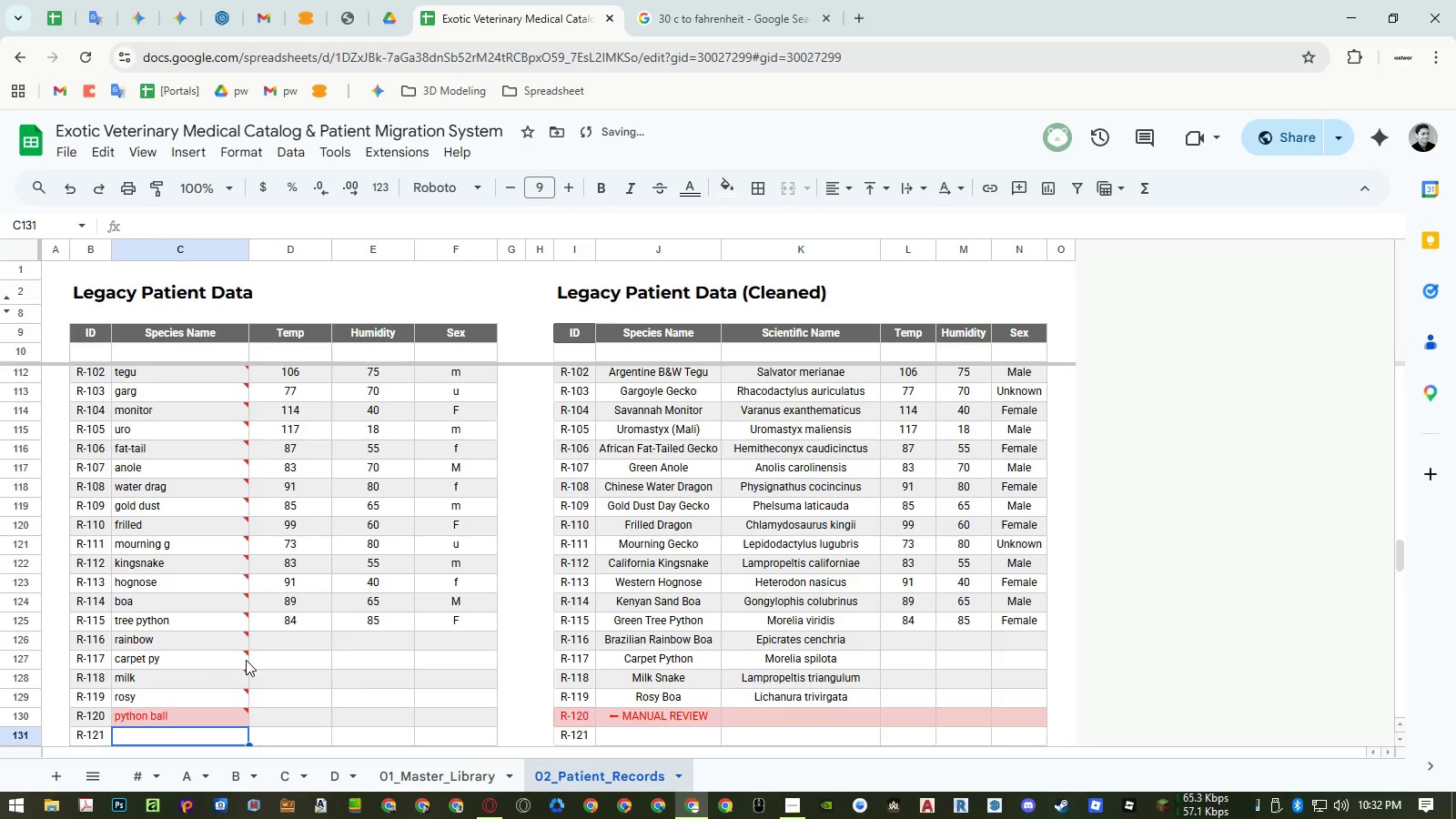 
key(ArrowUp)
 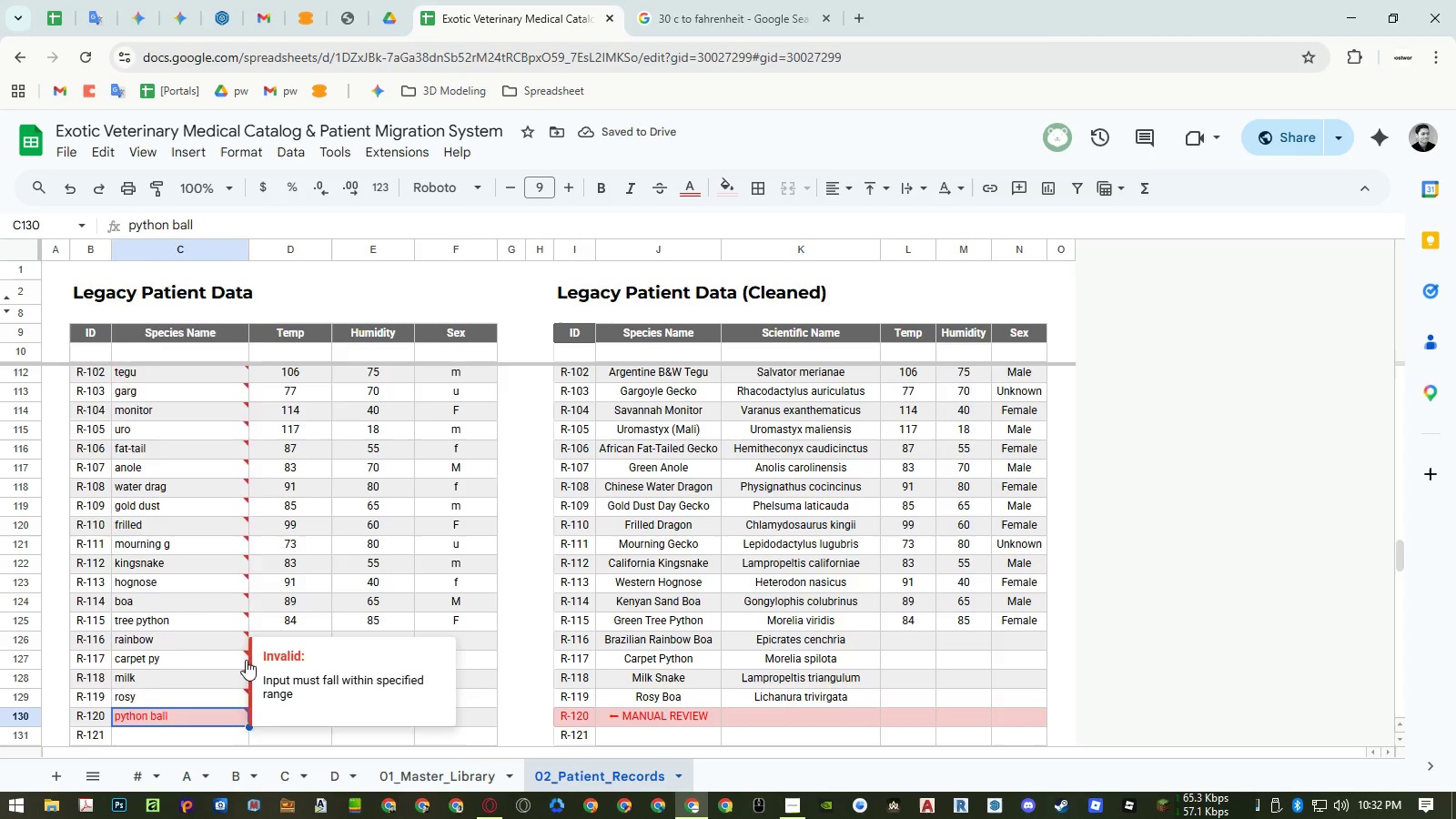 
type(ball py)
 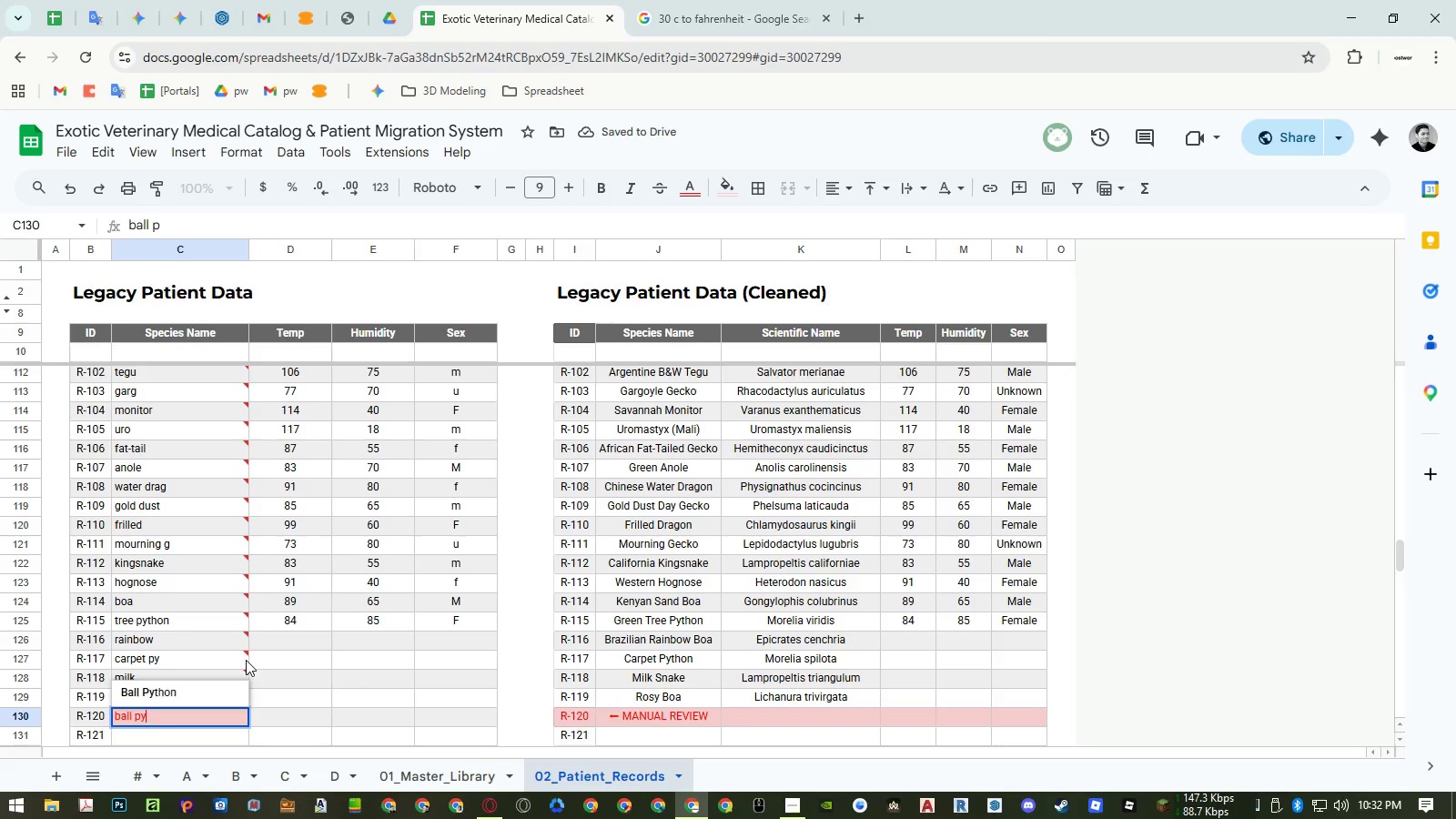 
key(Enter)
 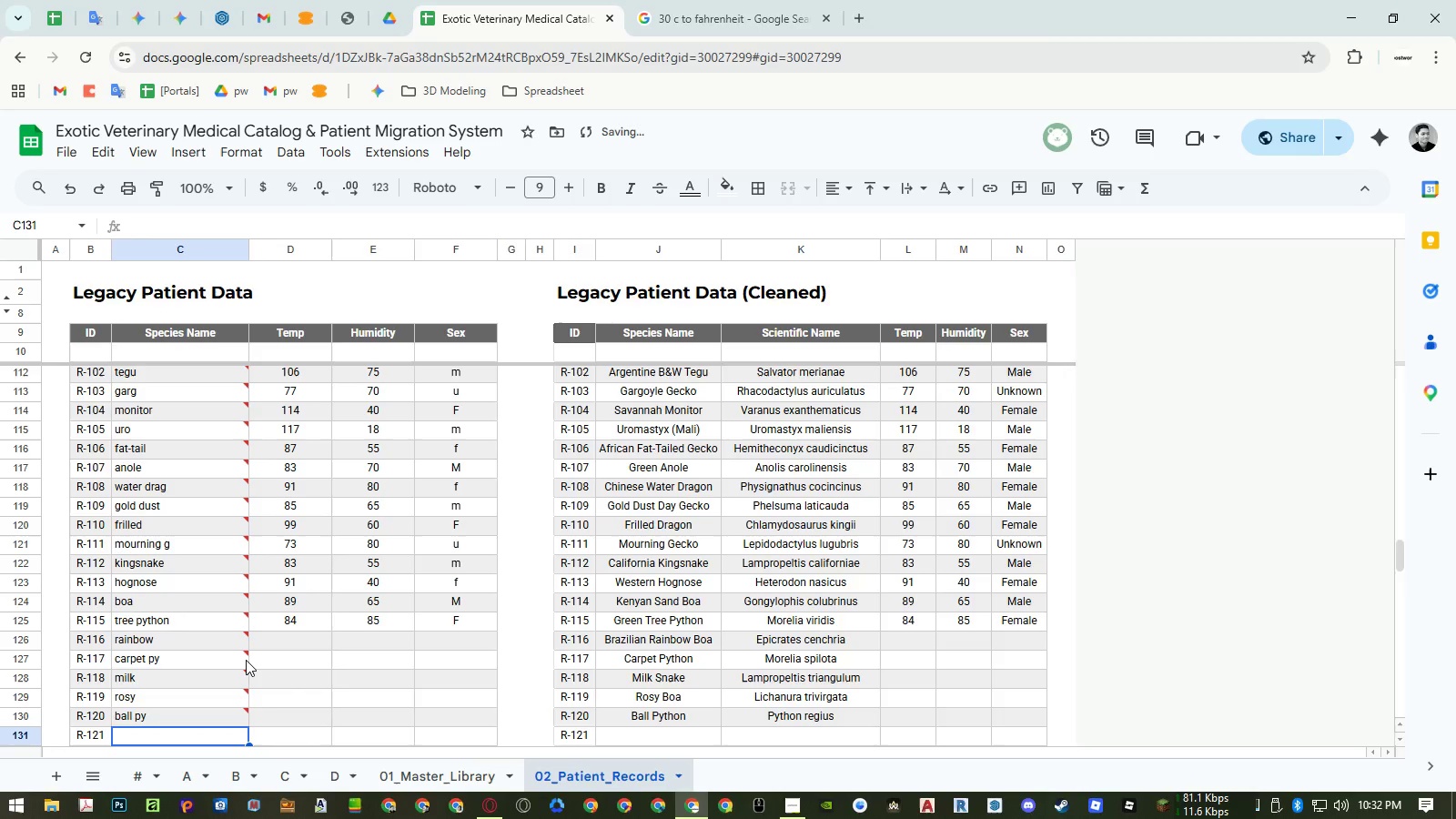 
key(Control+ControlLeft)
 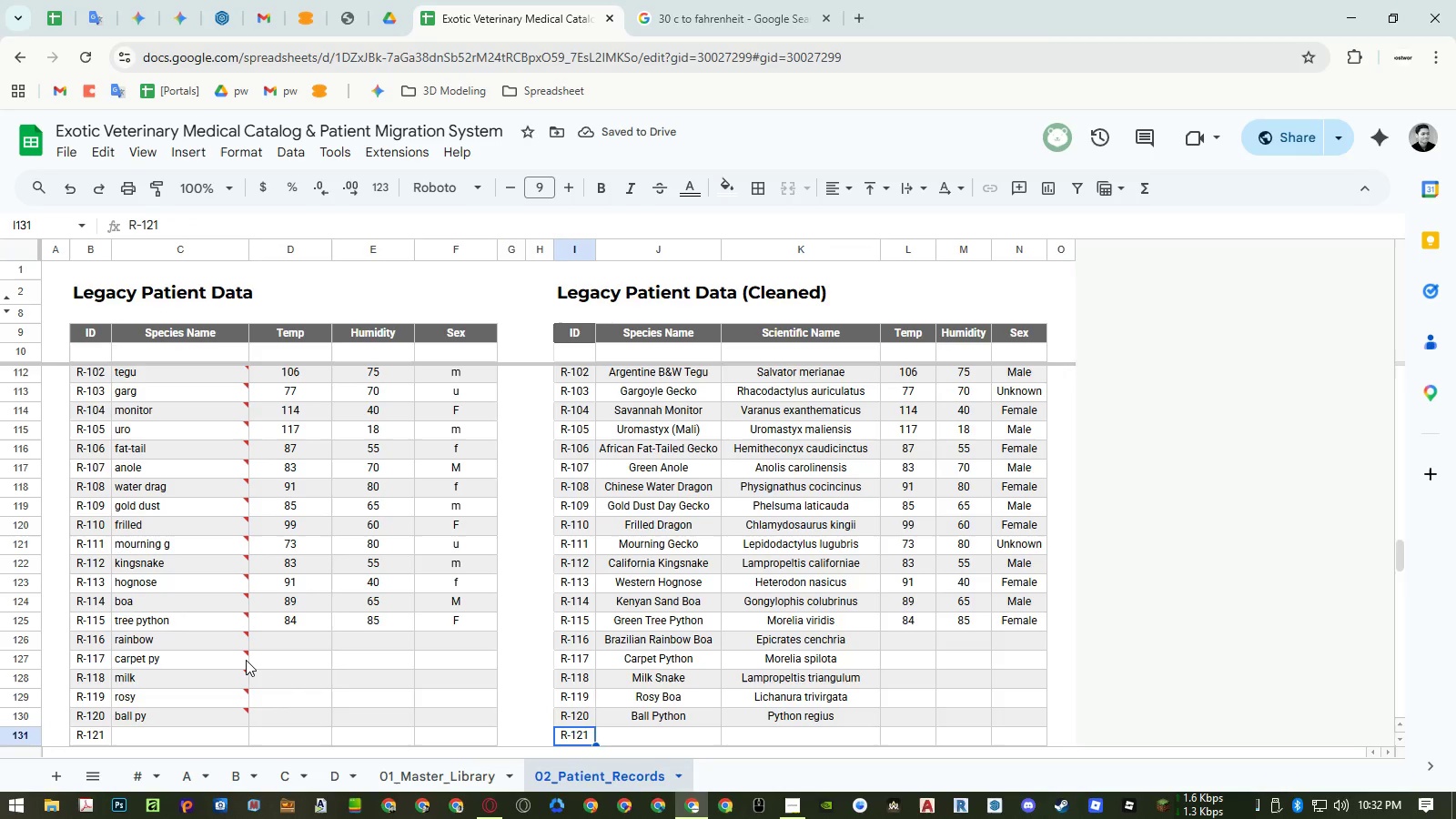 
key(Control+ArrowRight)
 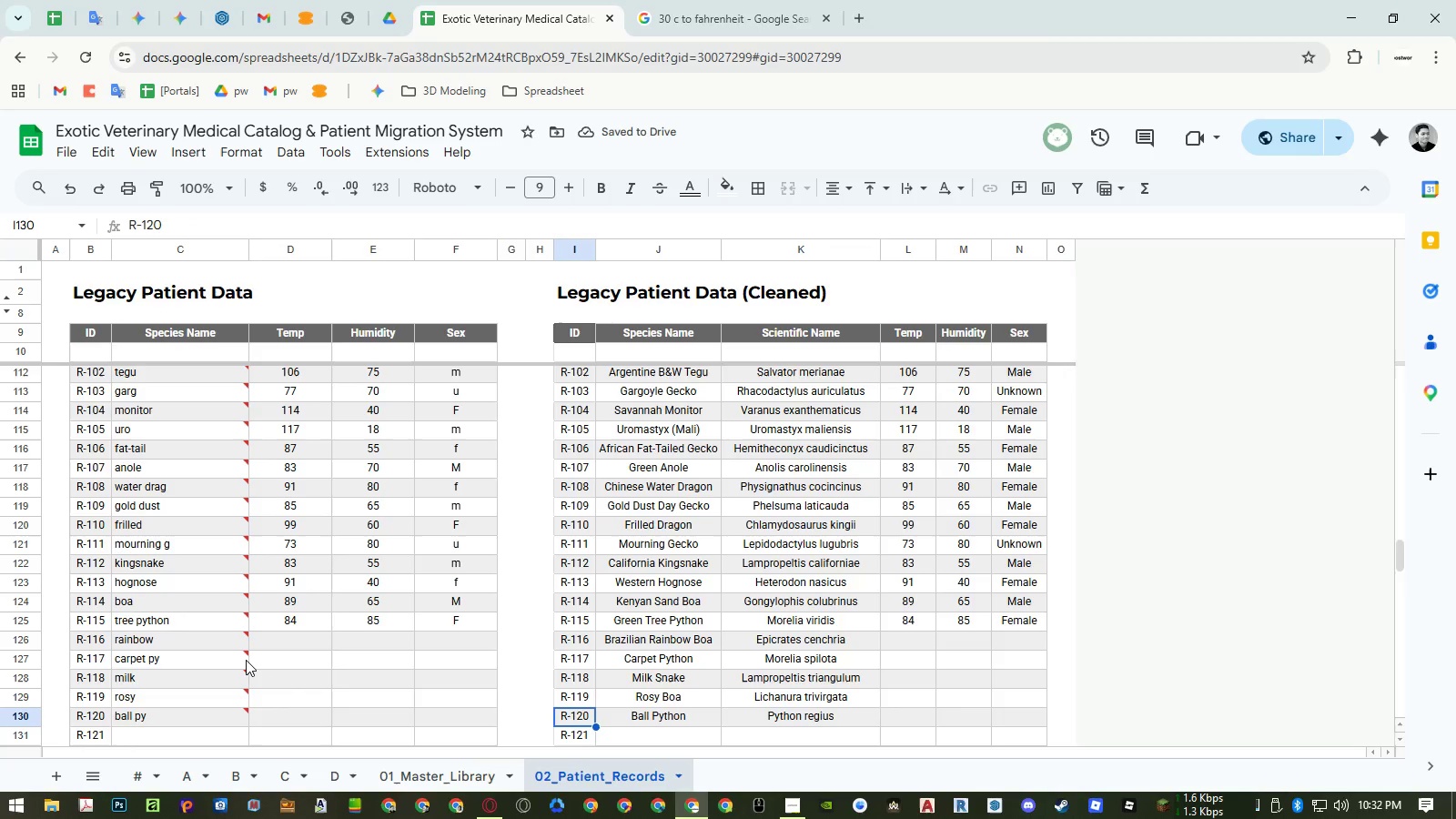 
key(ArrowUp)
 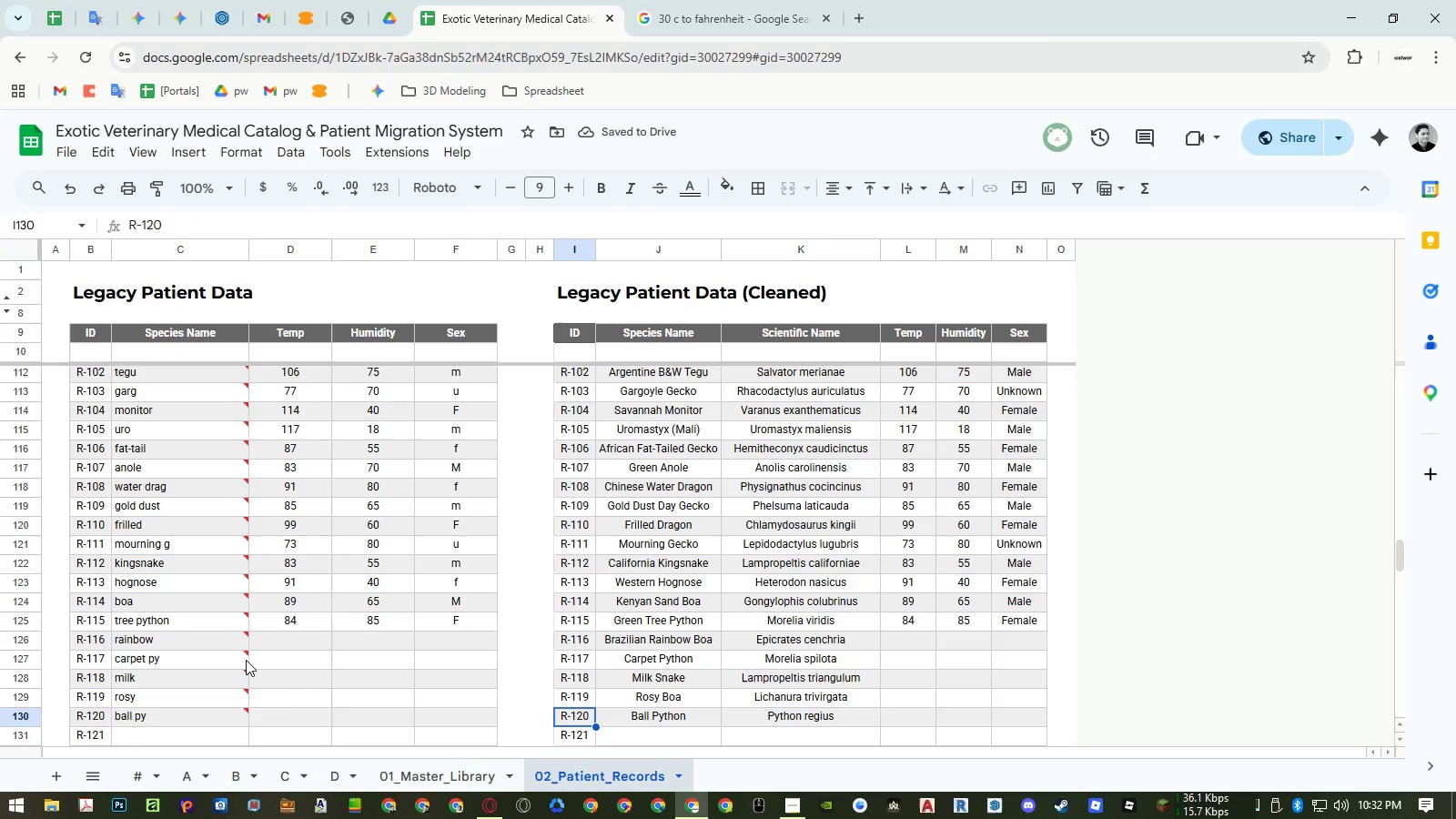 
key(ArrowDown)
 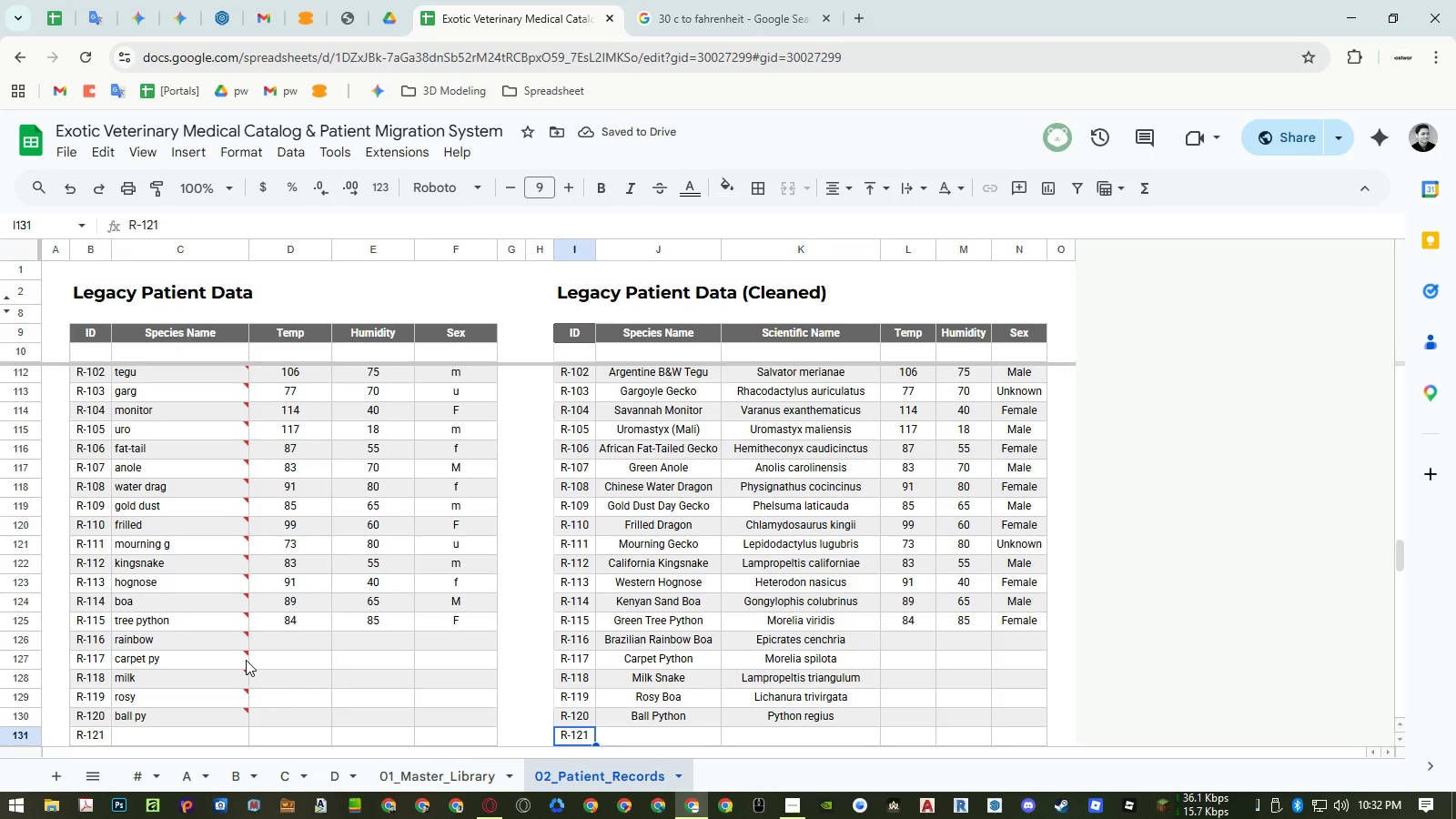 
key(Control+ControlLeft)
 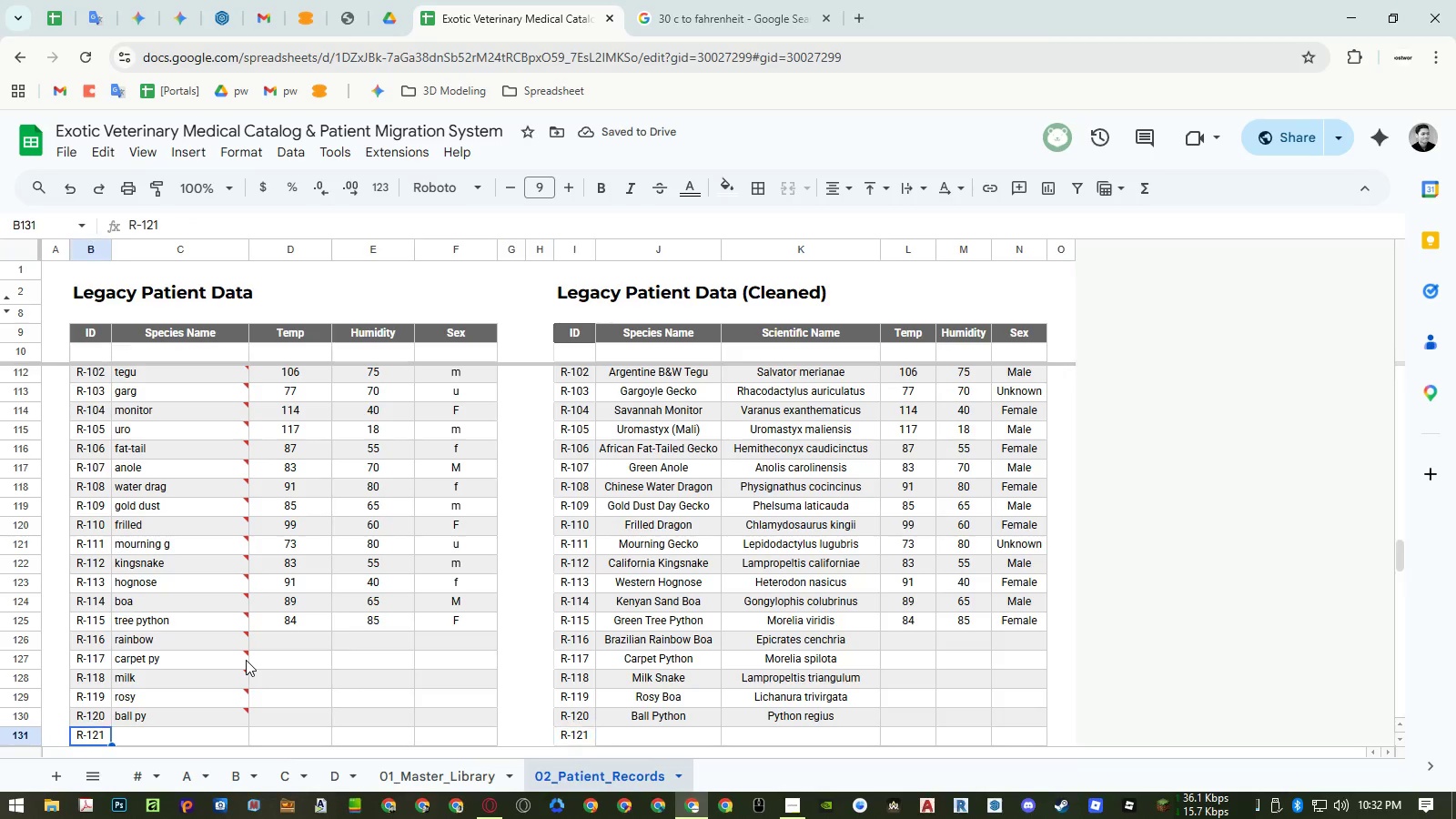 
key(Control+ArrowLeft)
 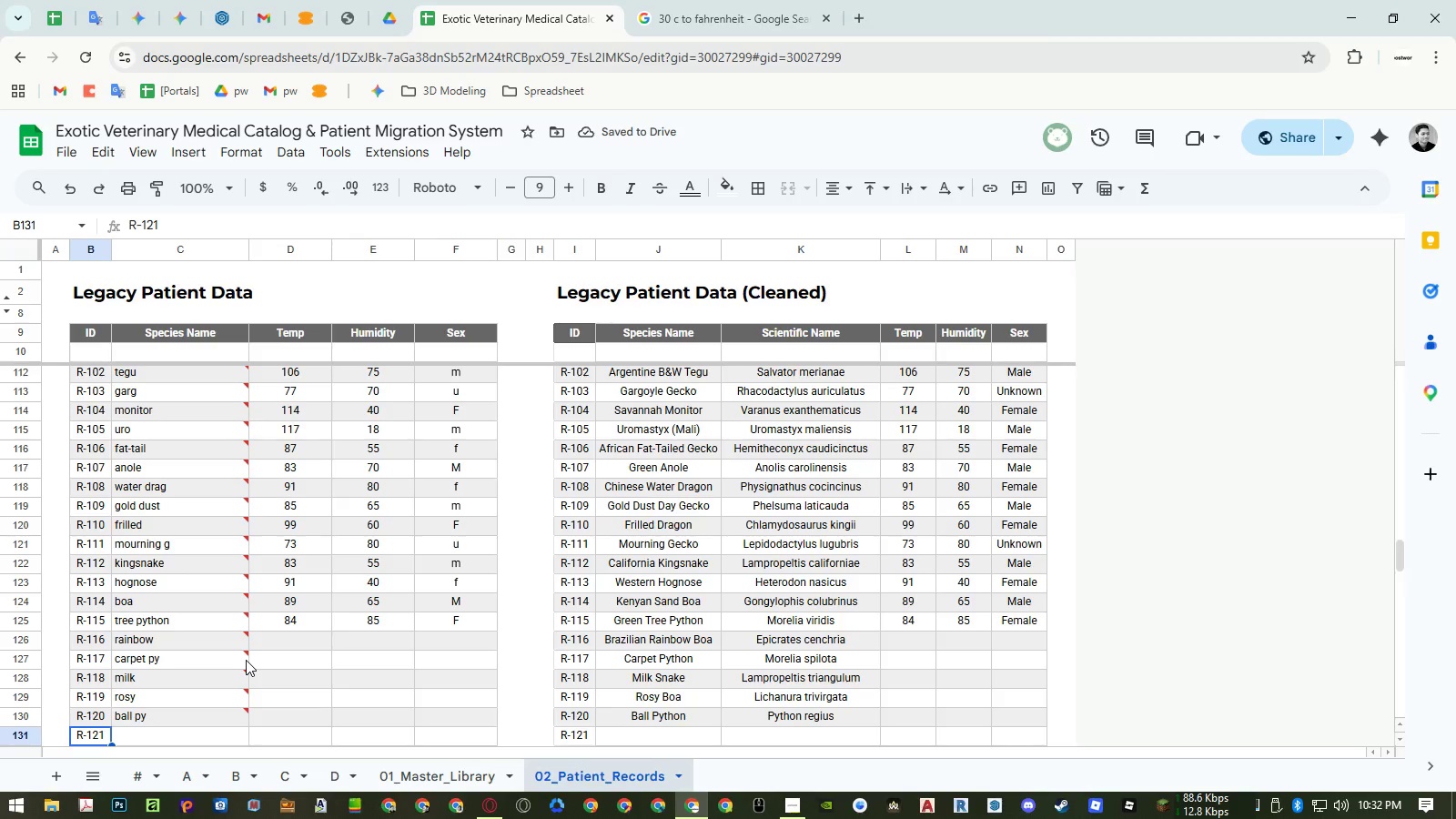 
key(Control+ArrowRight)
 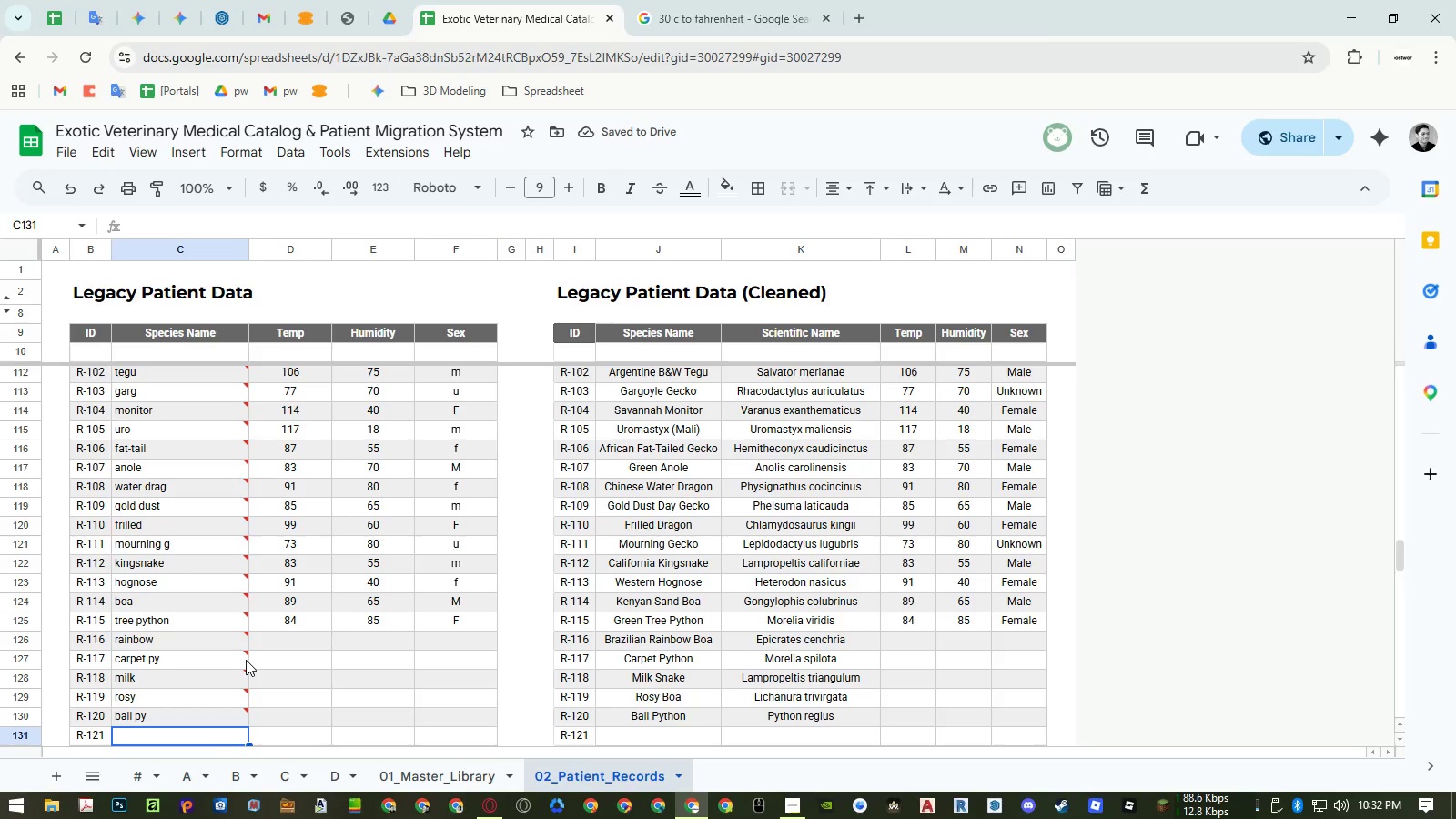 
key(Control+ArrowRight)
 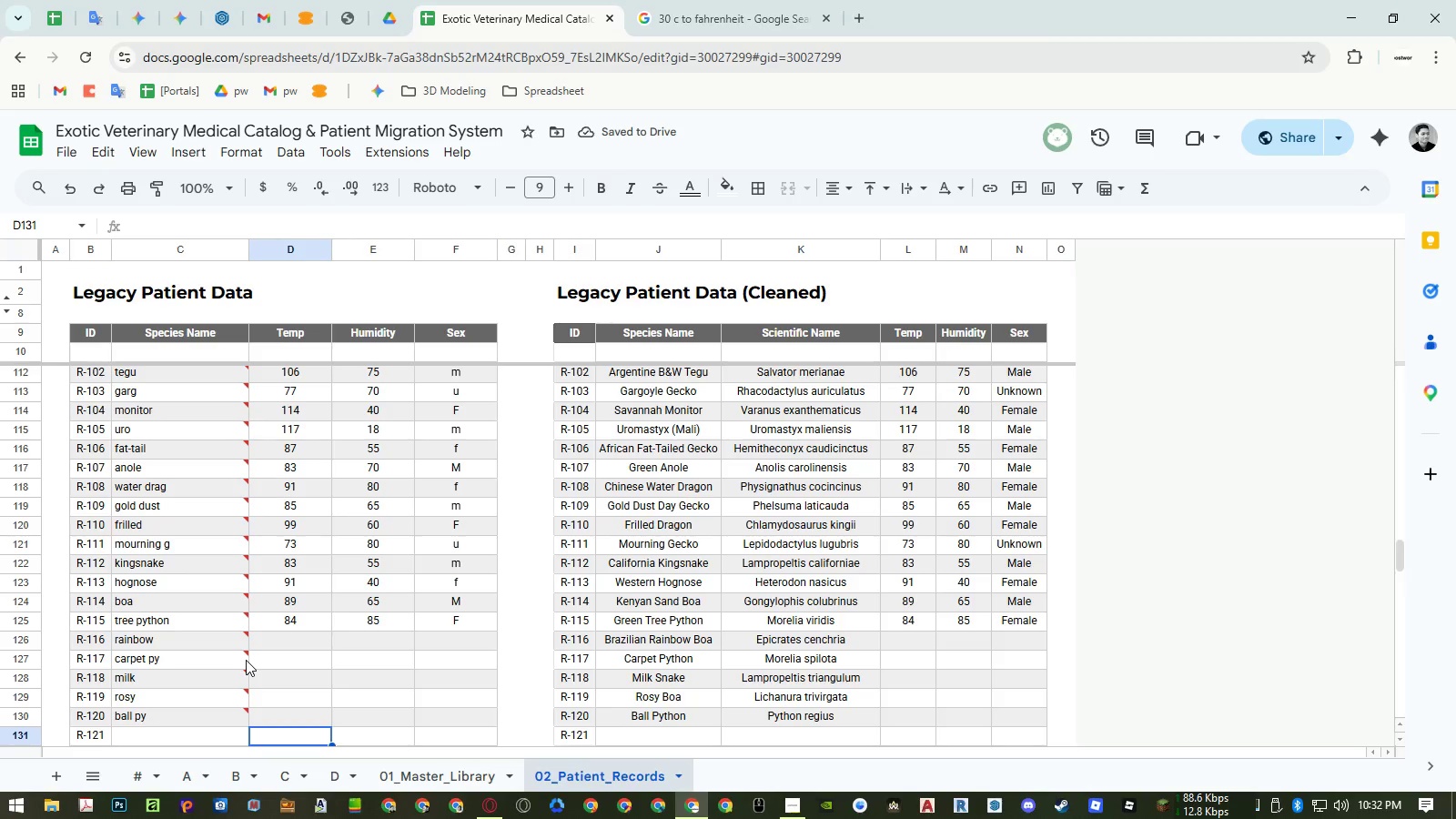 
key(Control+ControlLeft)
 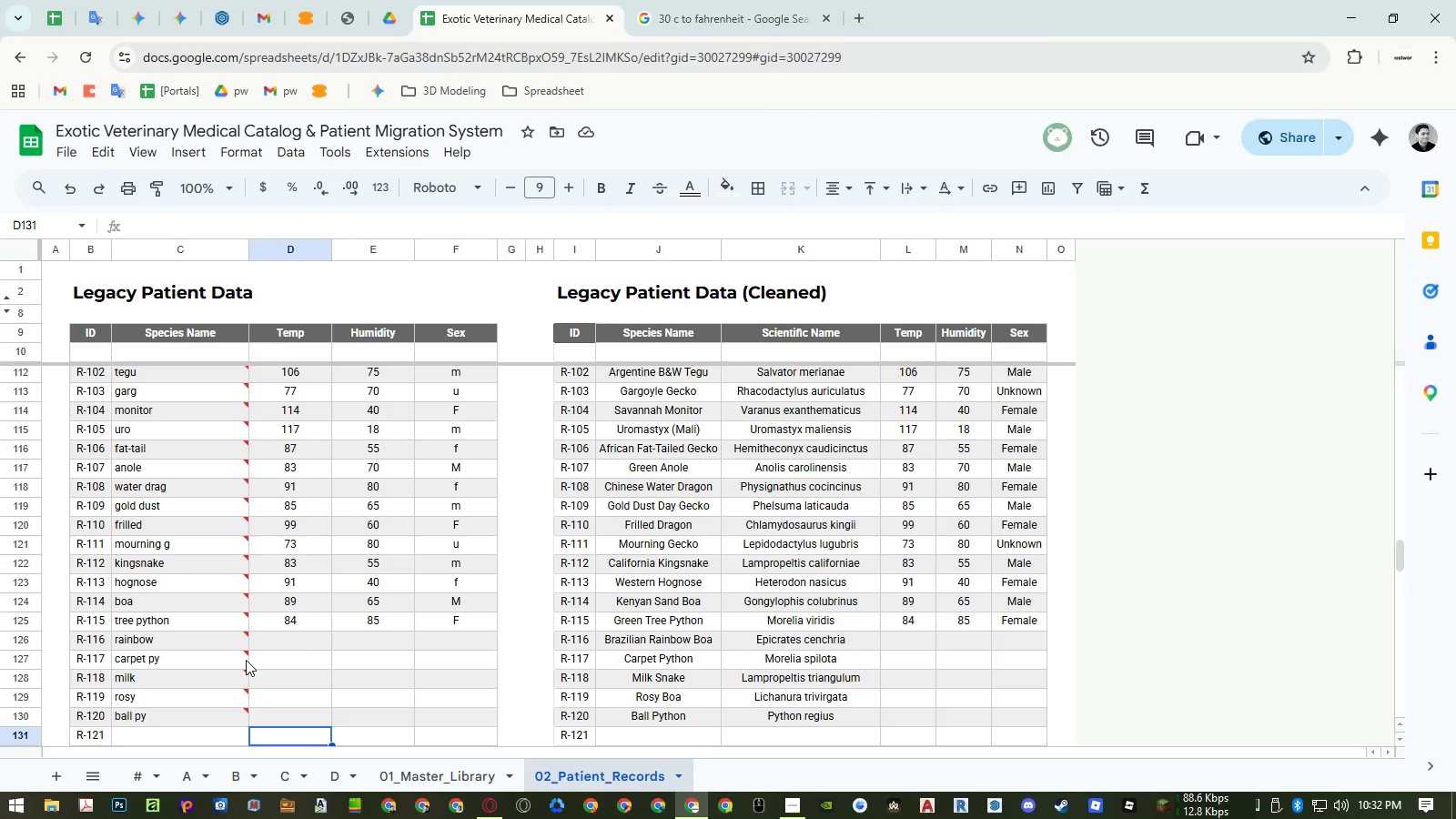 
key(Control+ArrowUp)
 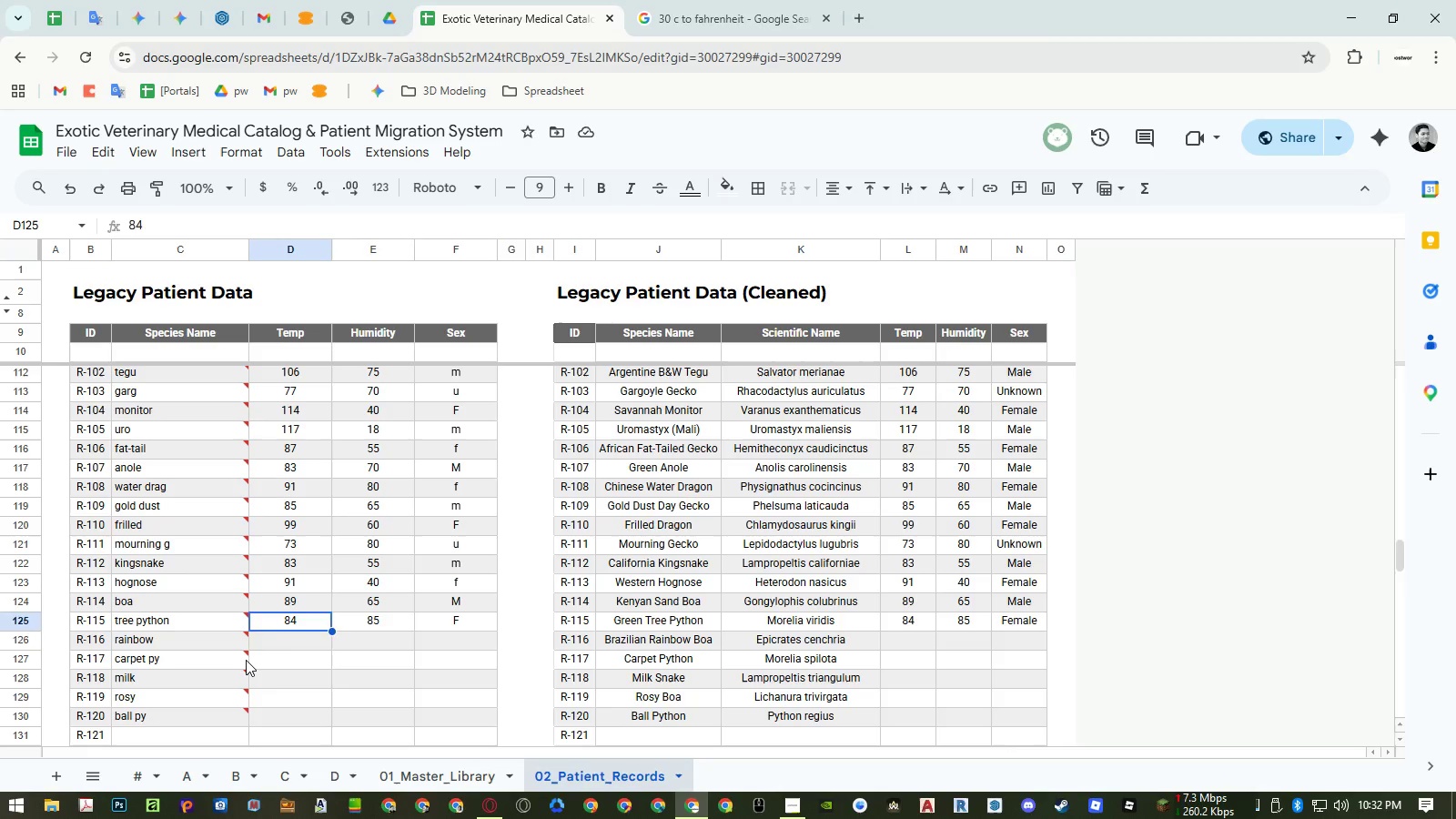 
key(ArrowDown)
 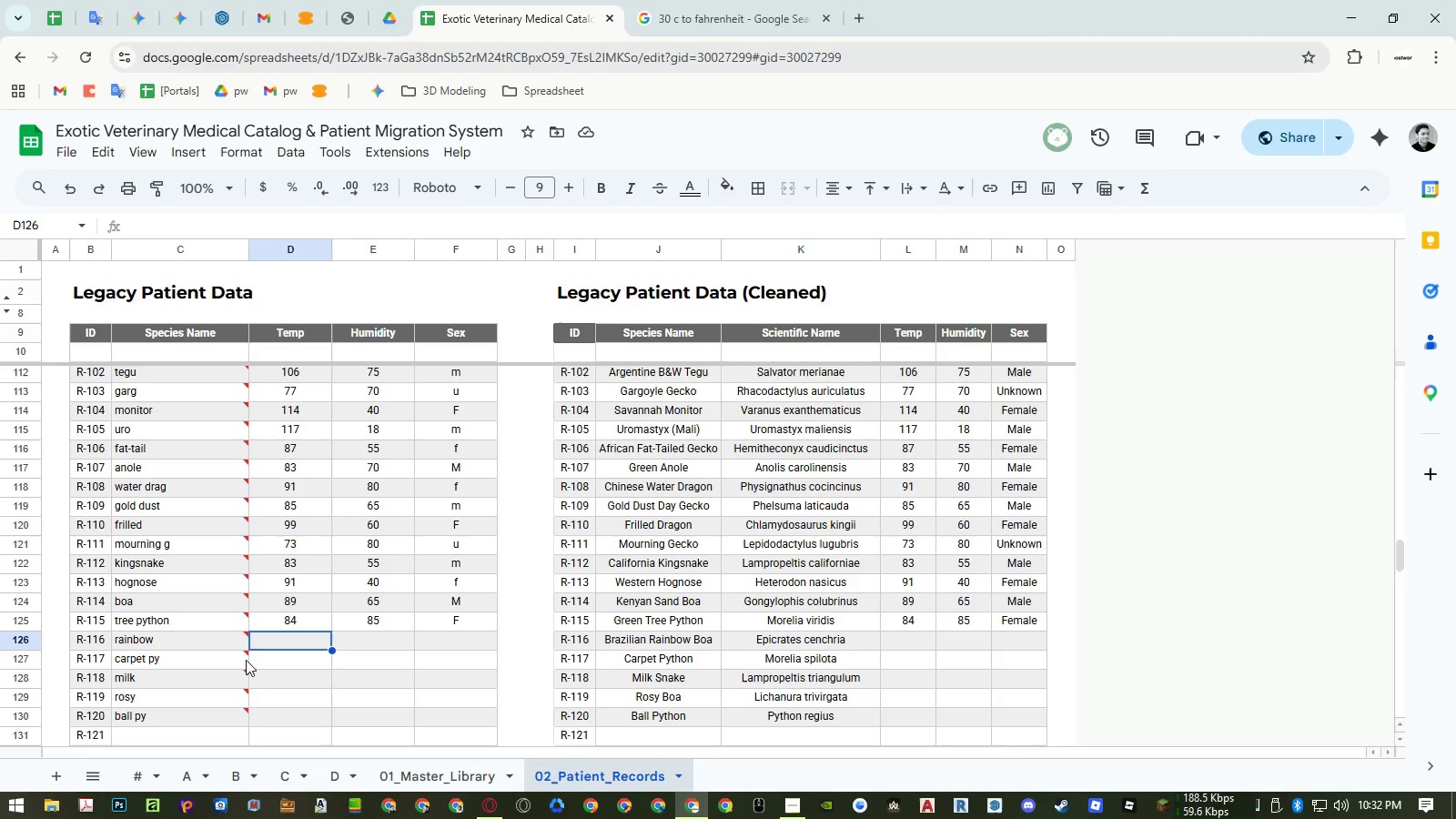 
key(Numpad8)
 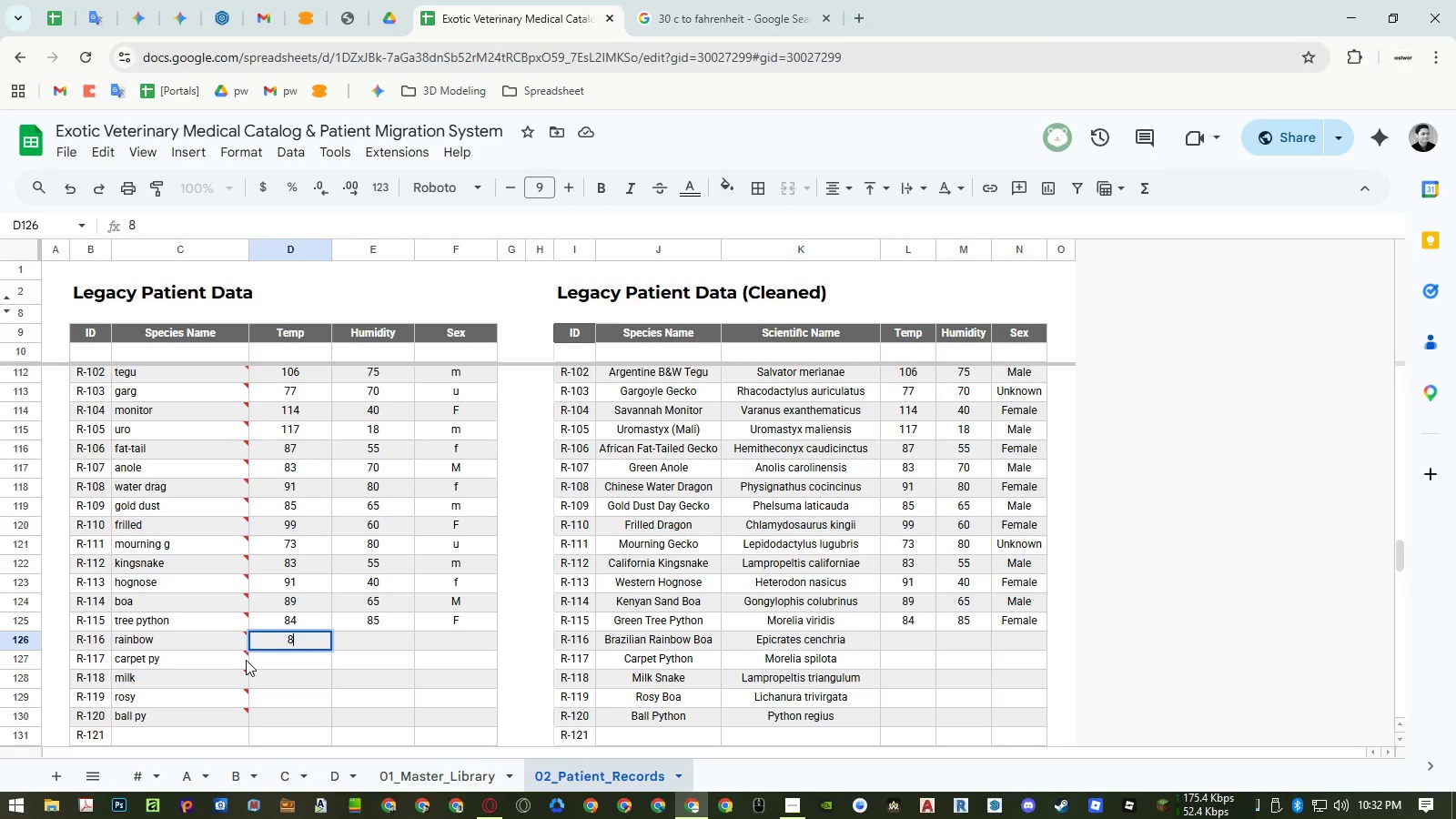 
key(Numpad3)
 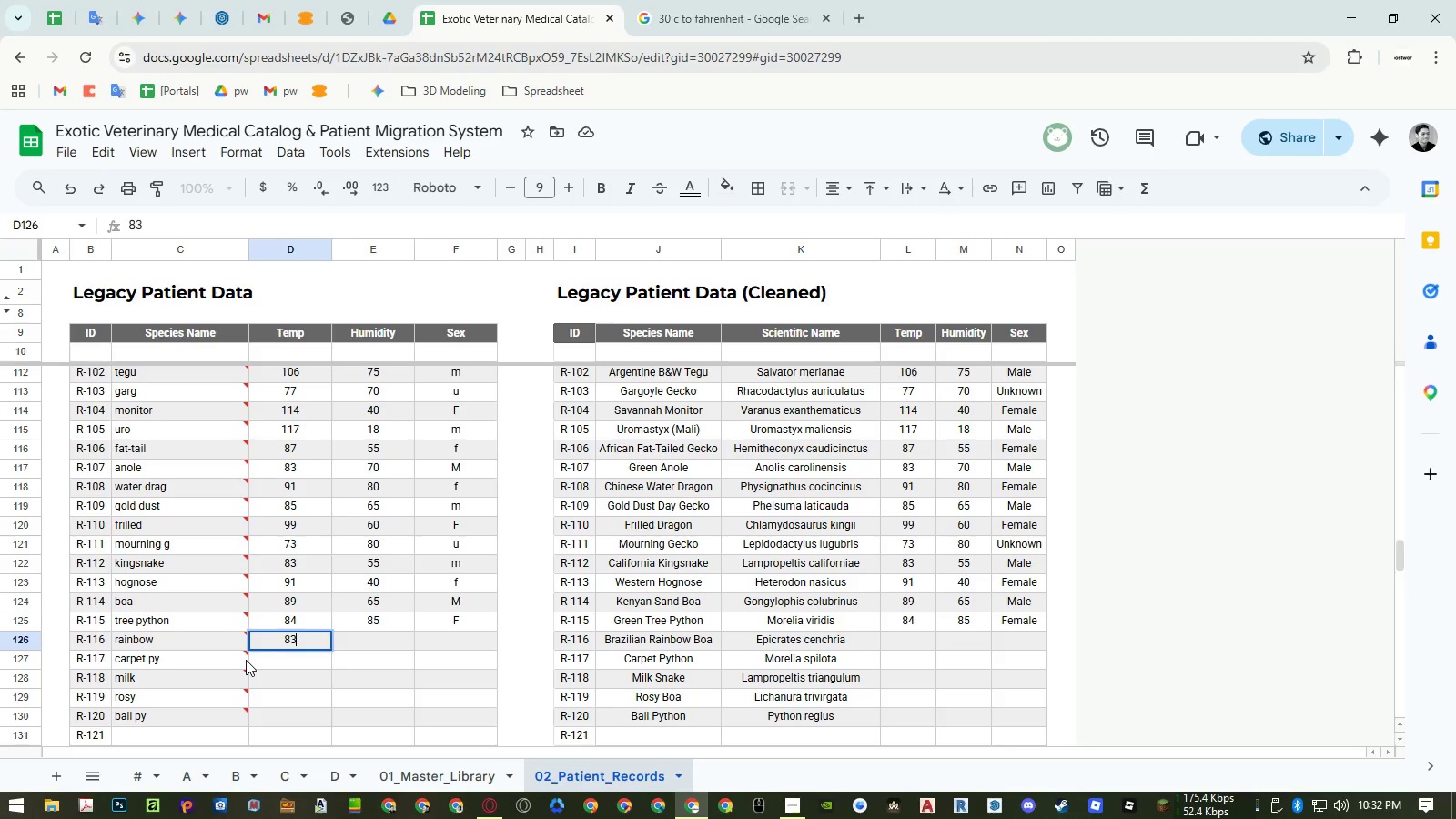 
key(NumpadEnter)
 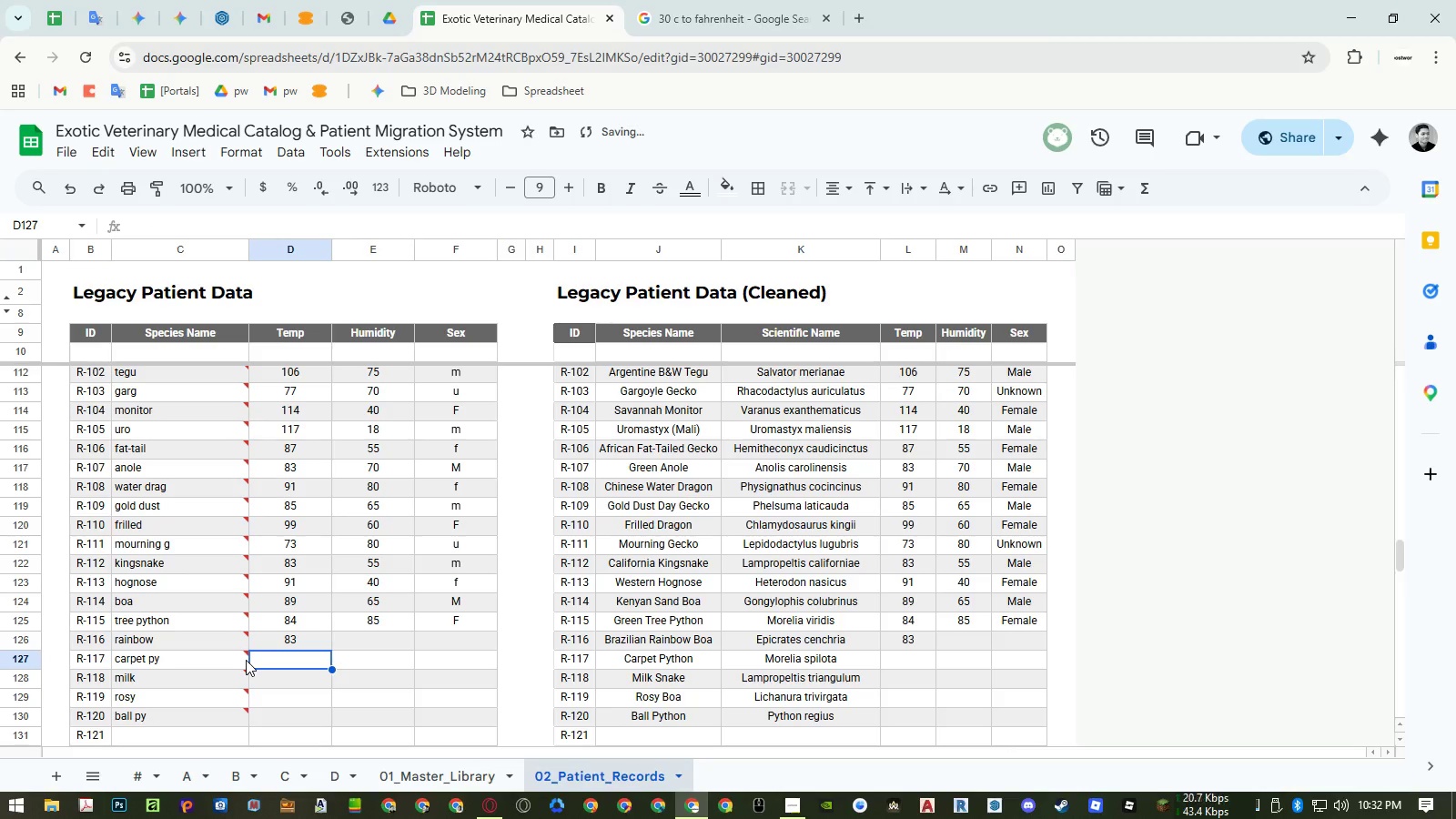 
key(Numpad8)
 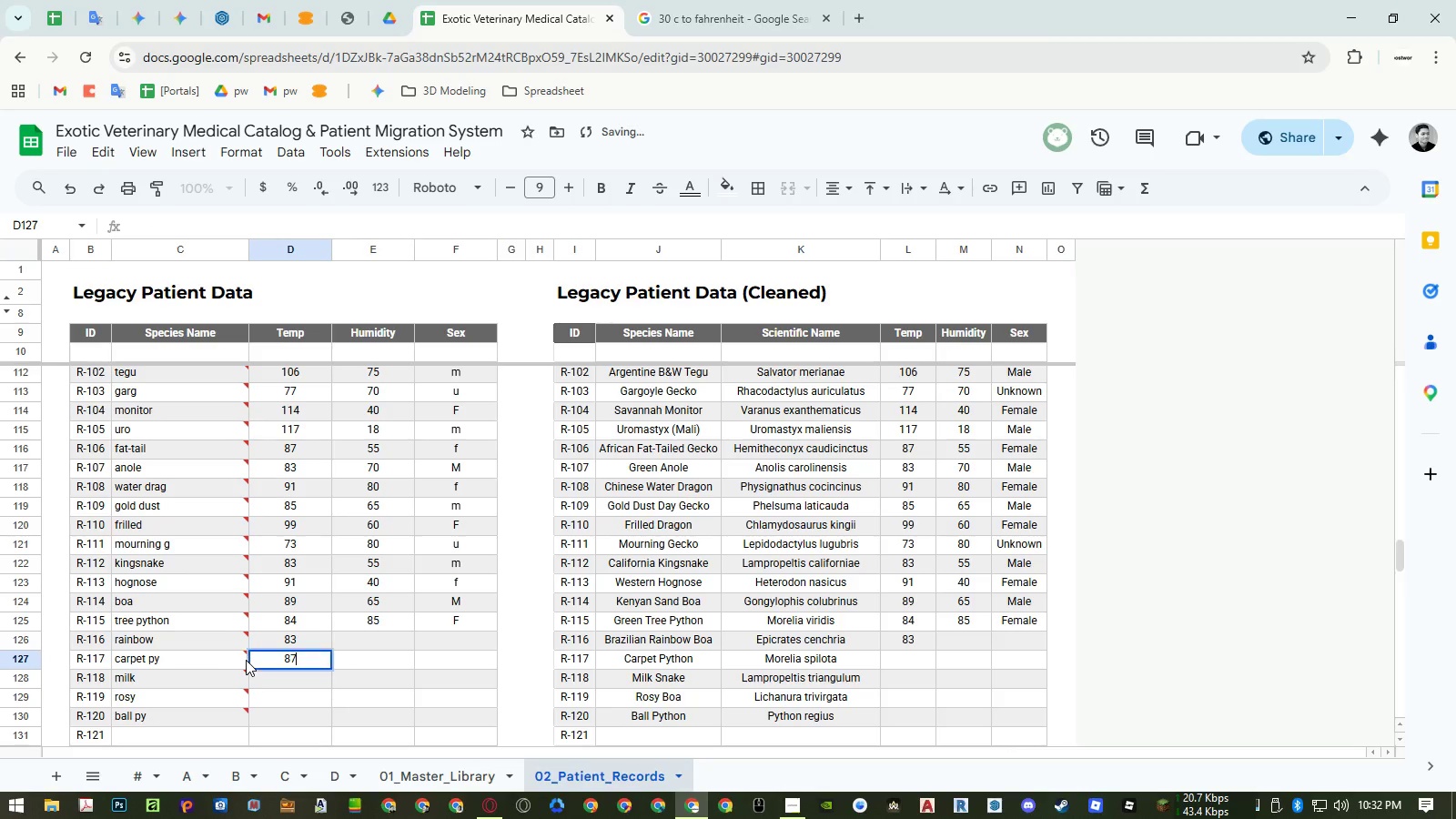 
key(Numpad7)
 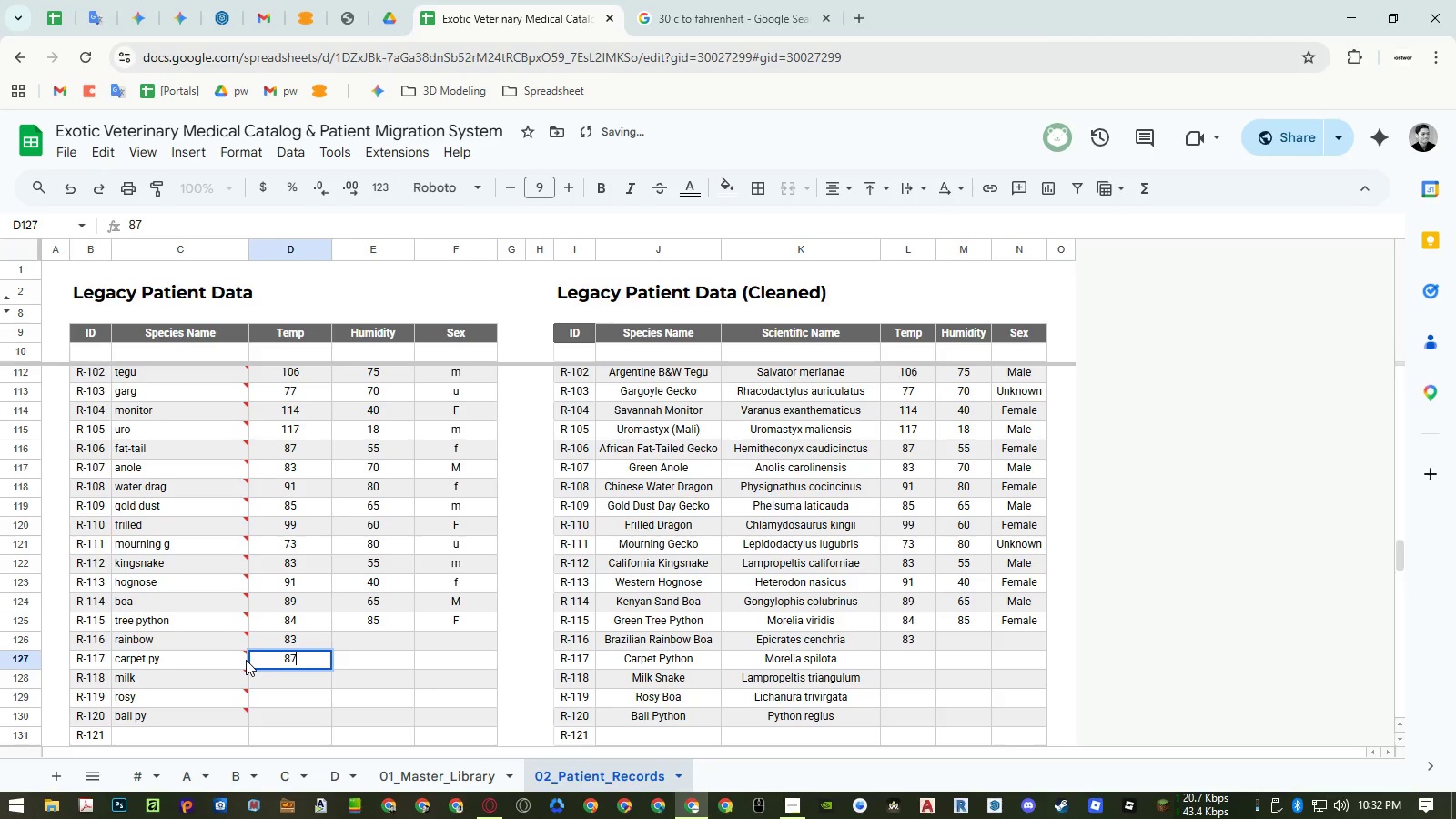 
key(NumpadEnter)
 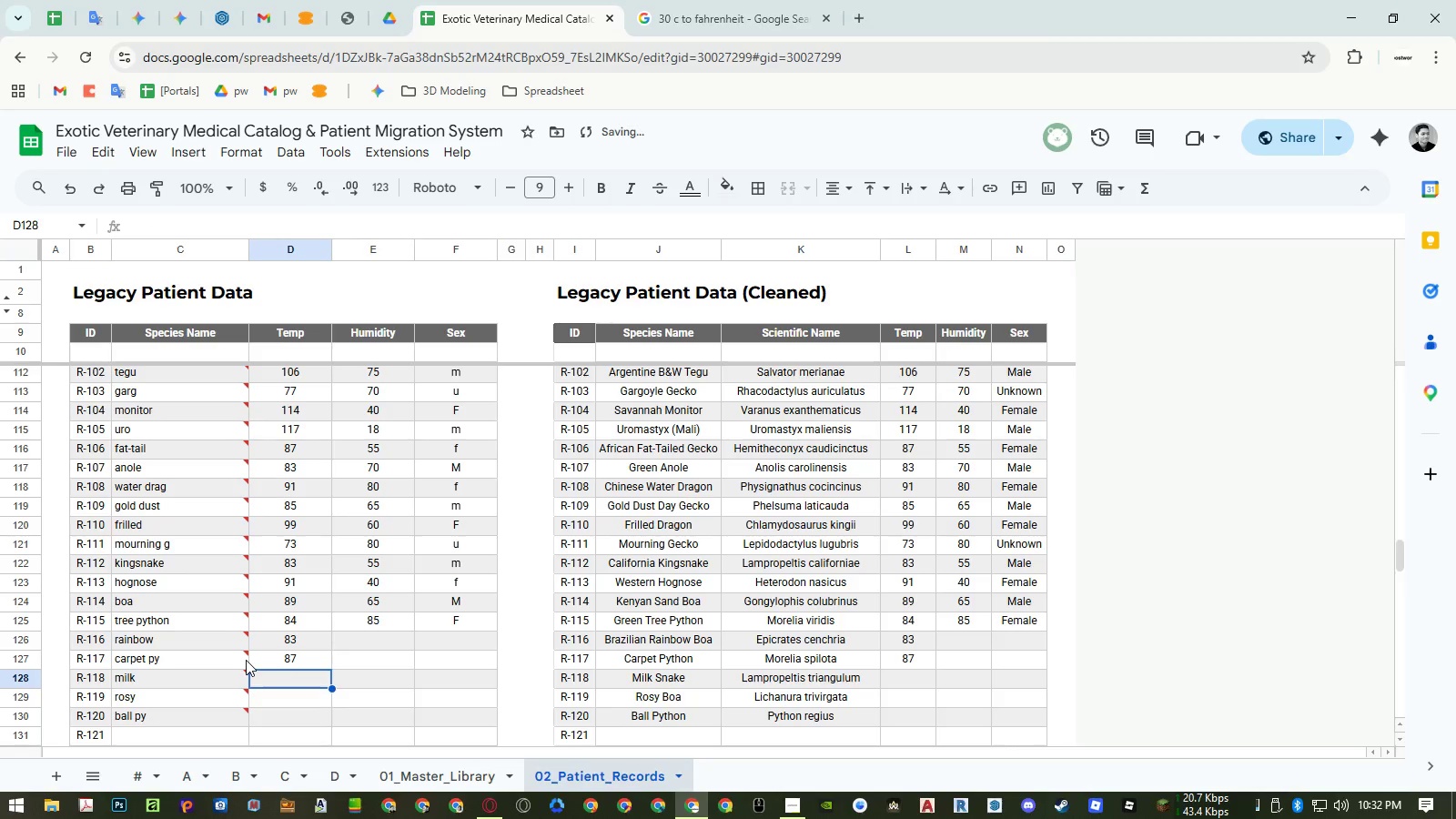 
key(Numpad8)
 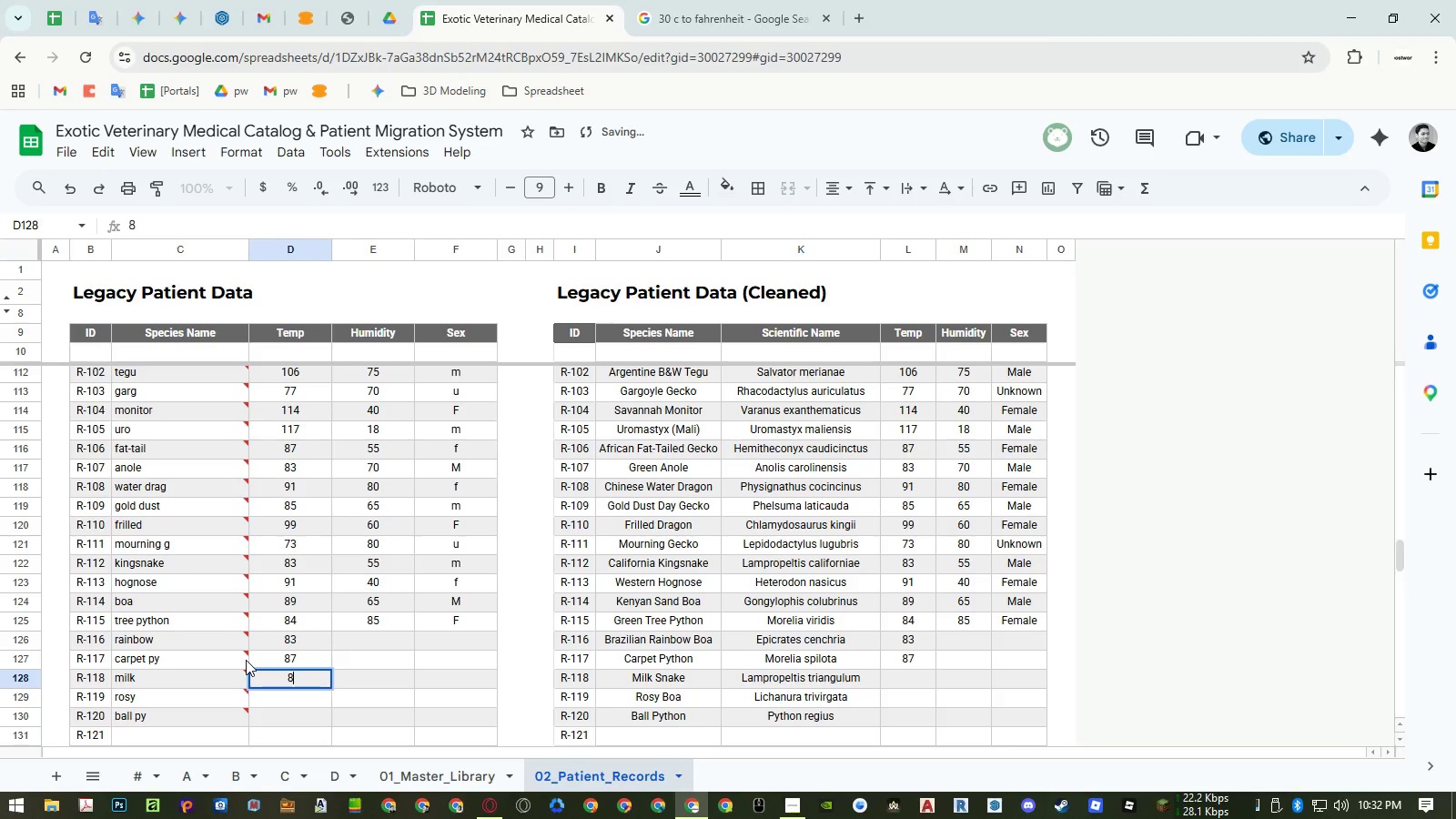 
key(Numpad2)
 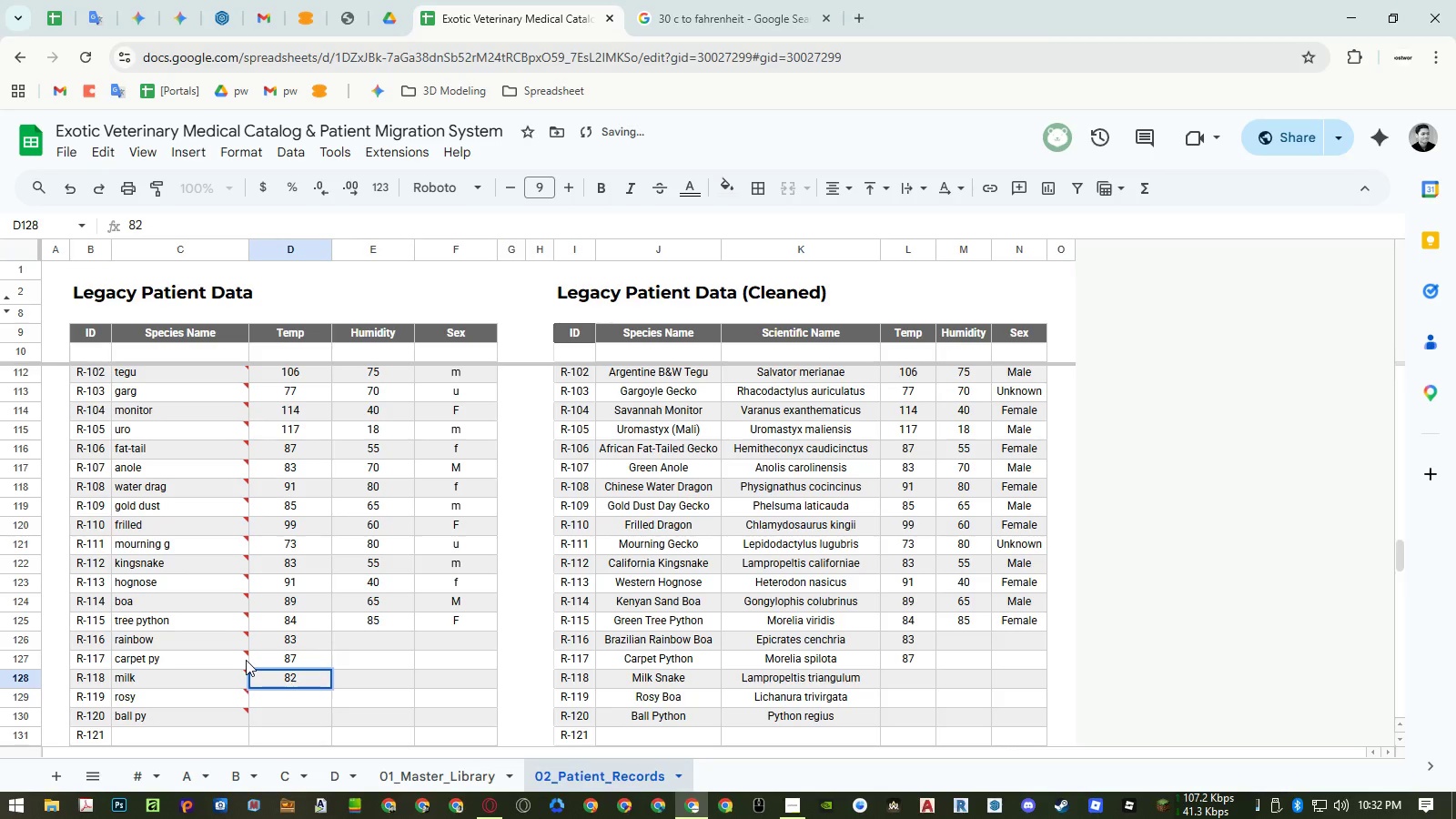 
key(NumpadEnter)
 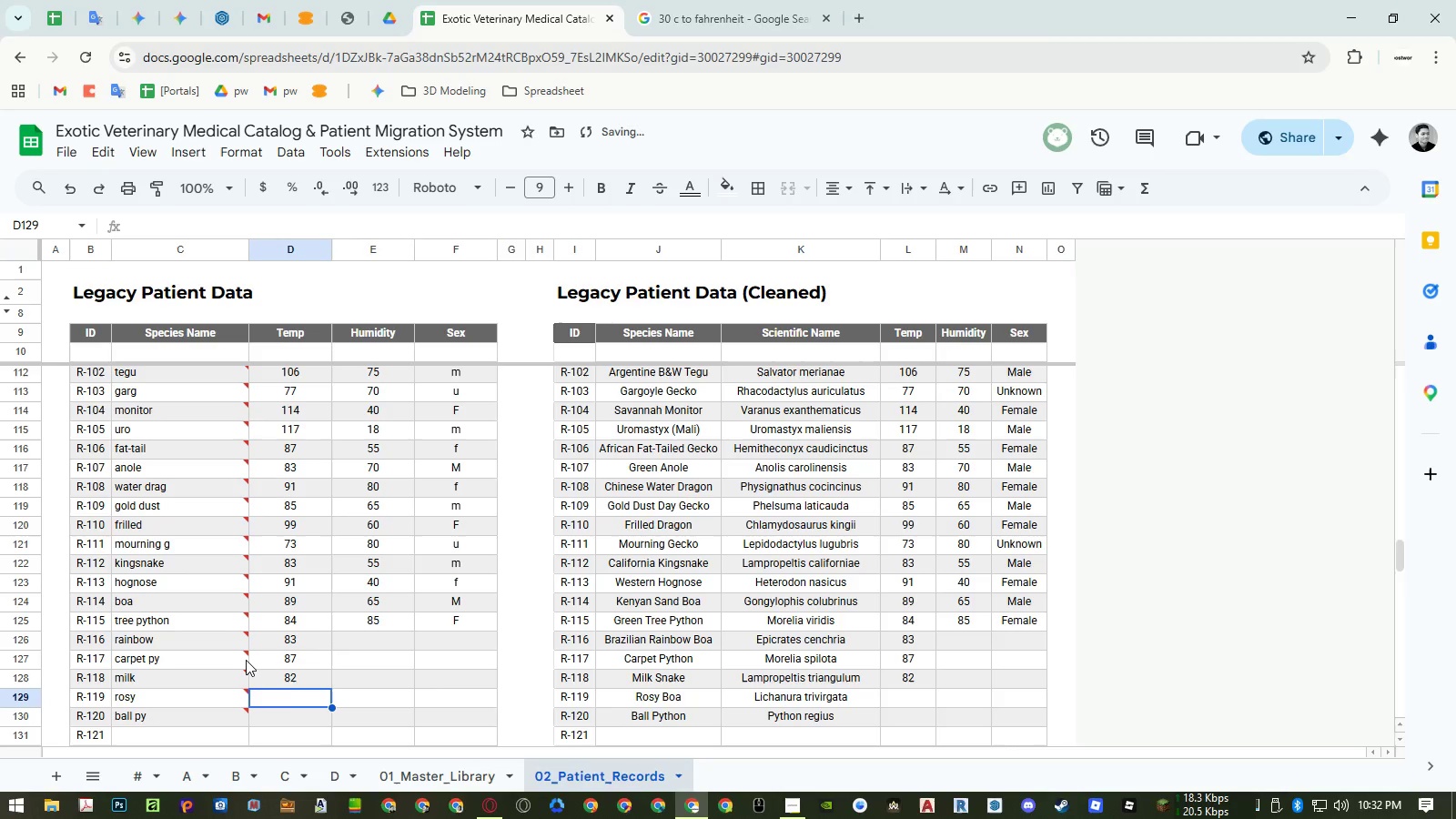 
key(Numpad8)
 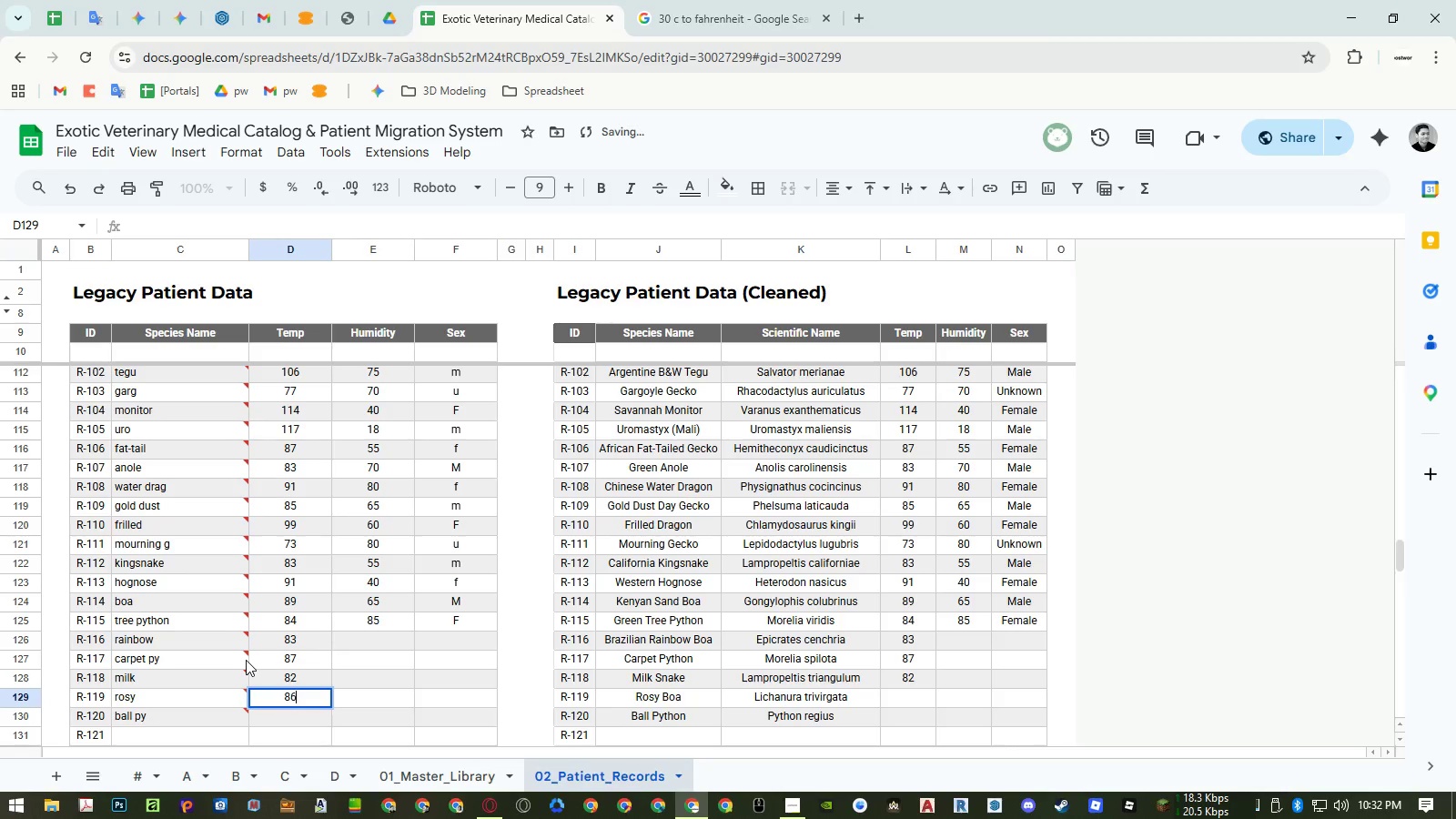 
key(Numpad6)
 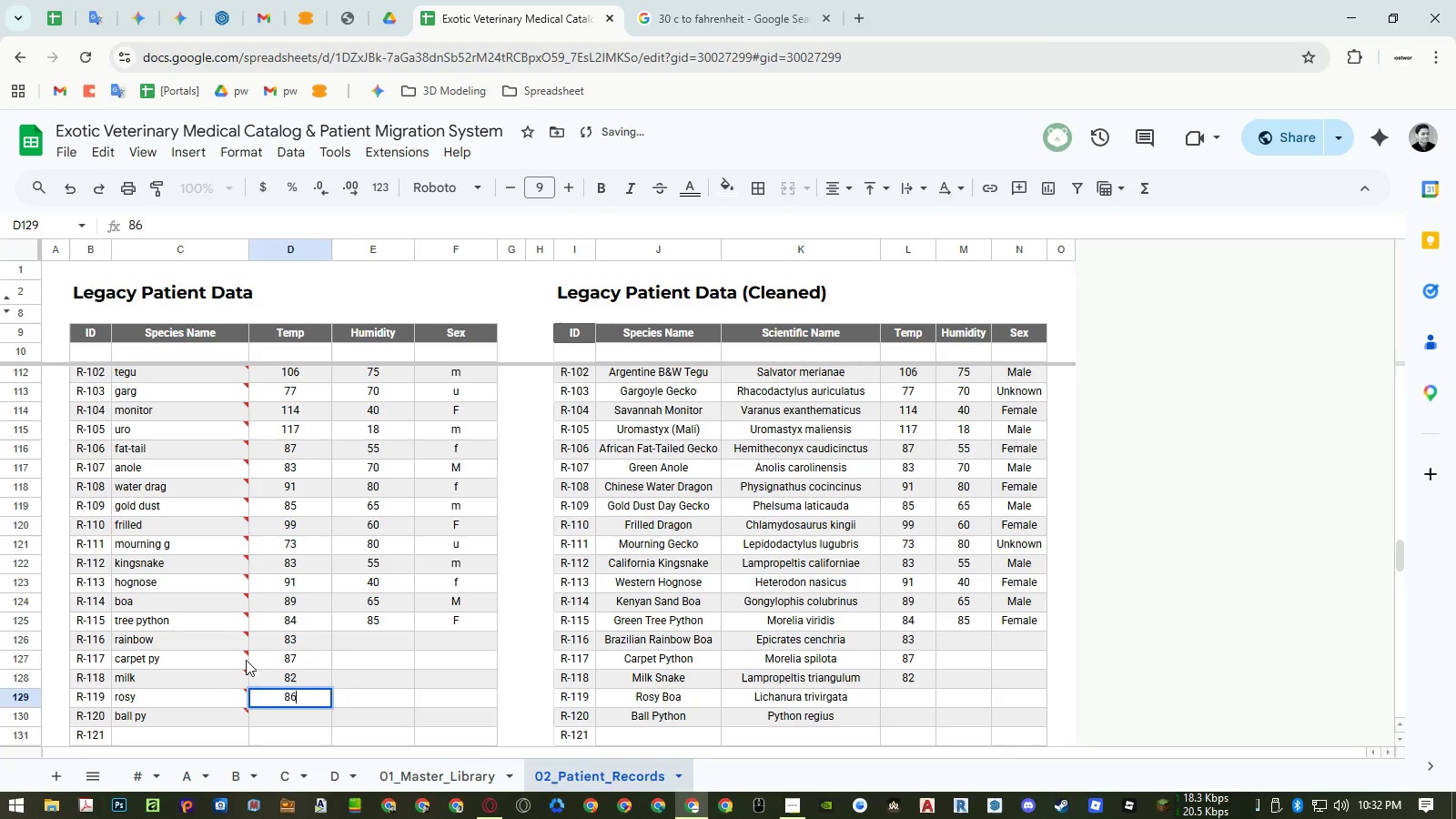 
key(NumpadEnter)
 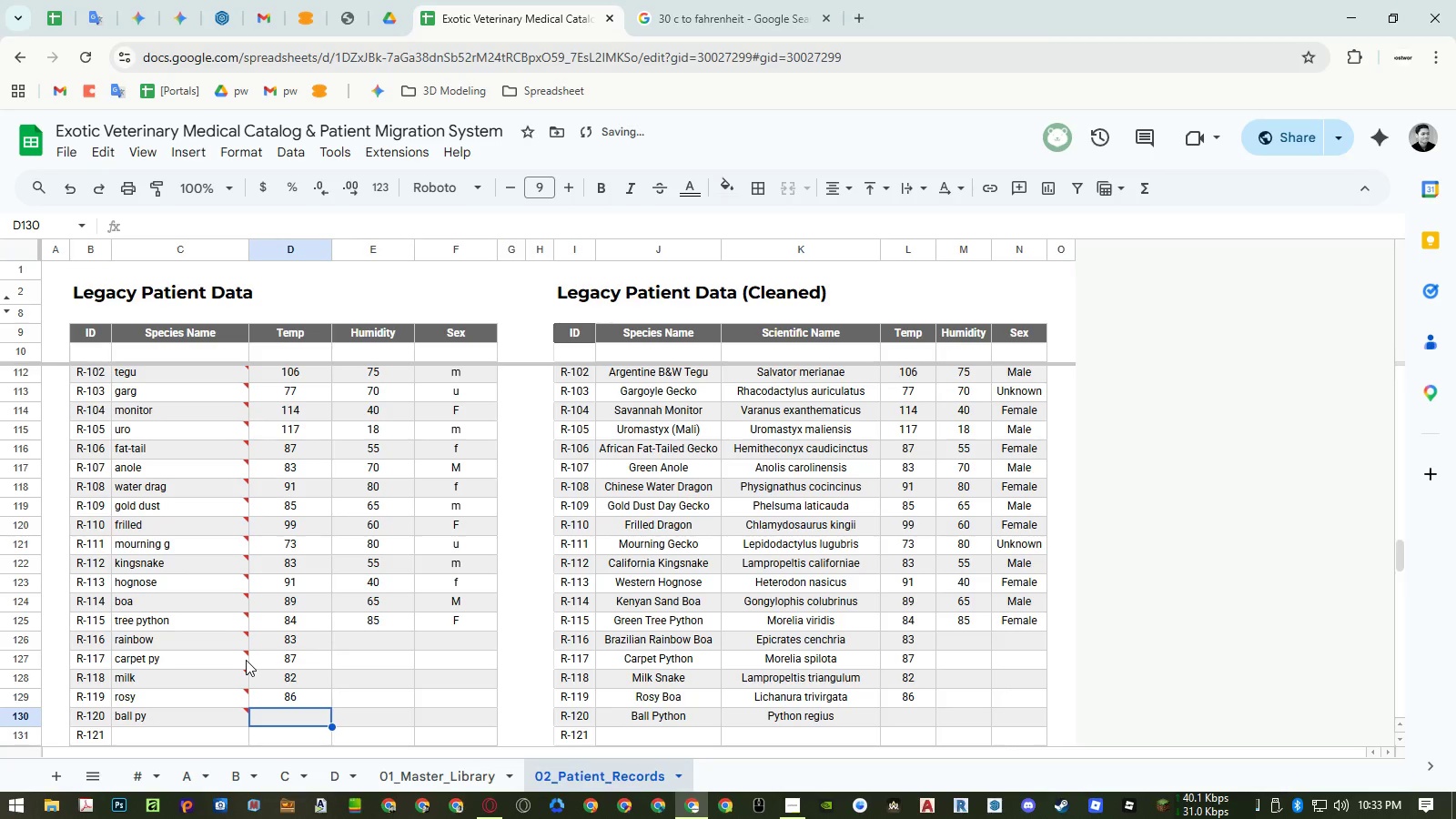 
key(Numpad8)
 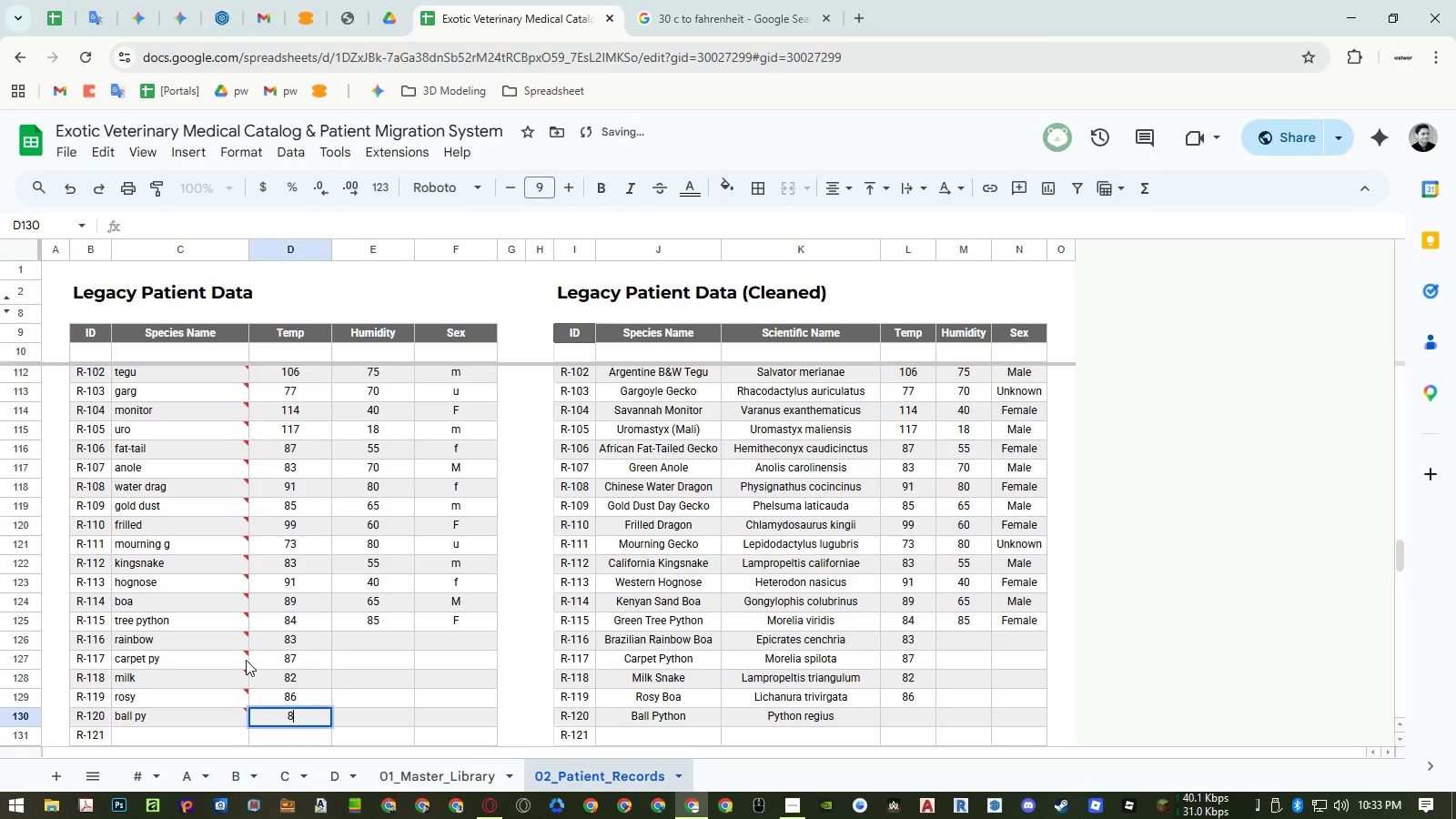 
key(Numpad6)
 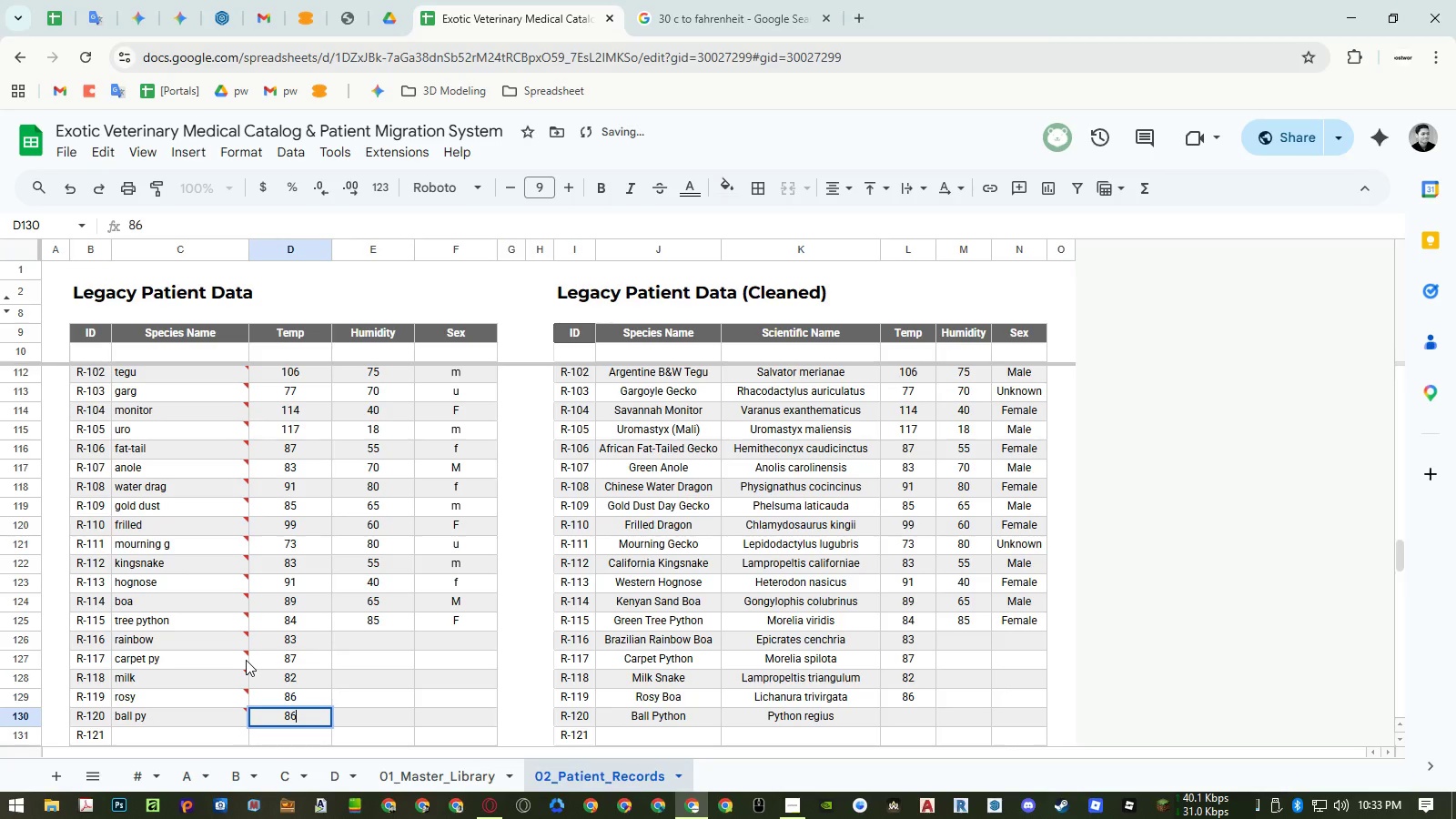 
key(NumpadEnter)
 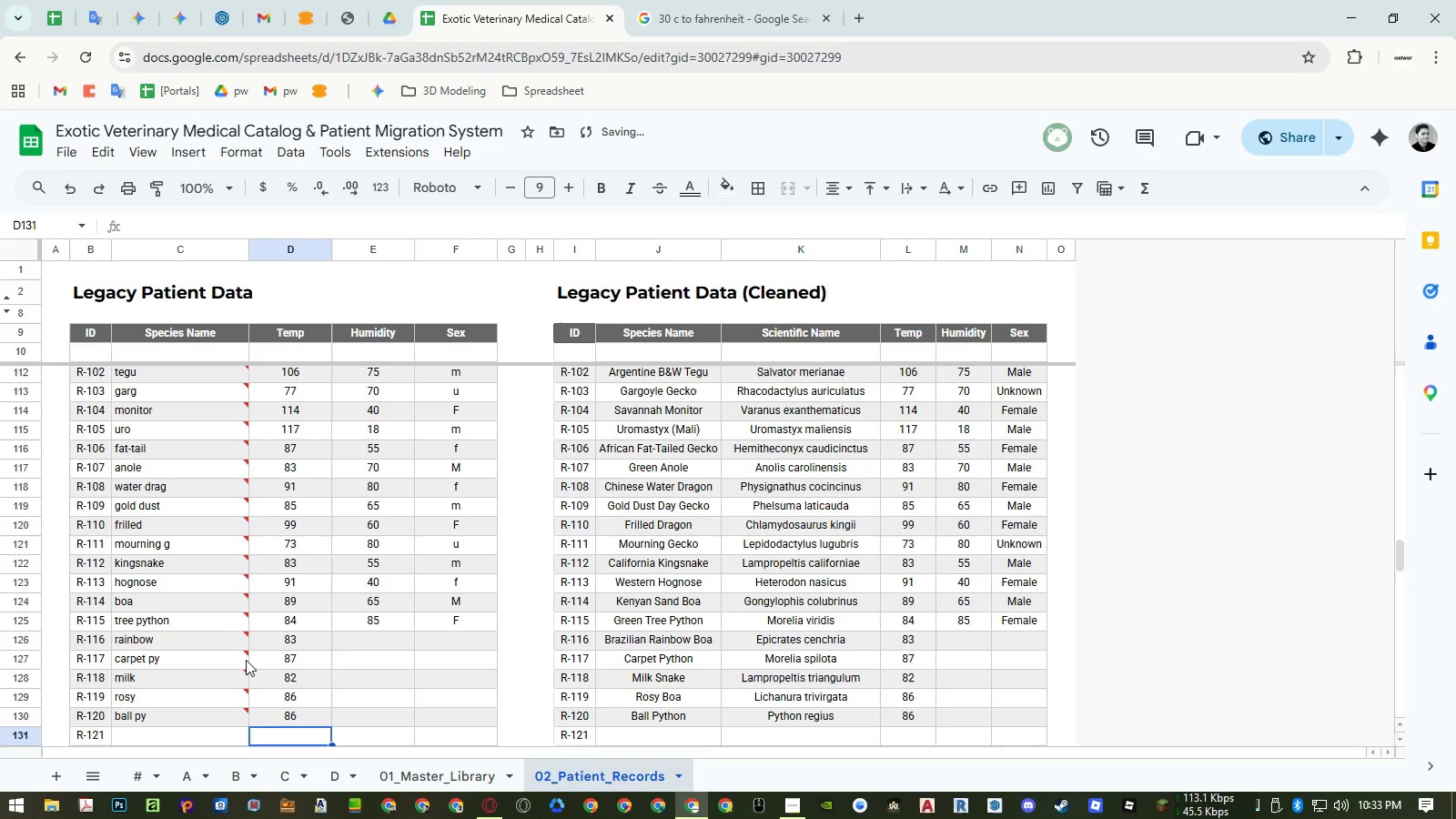 
key(ArrowRight)
 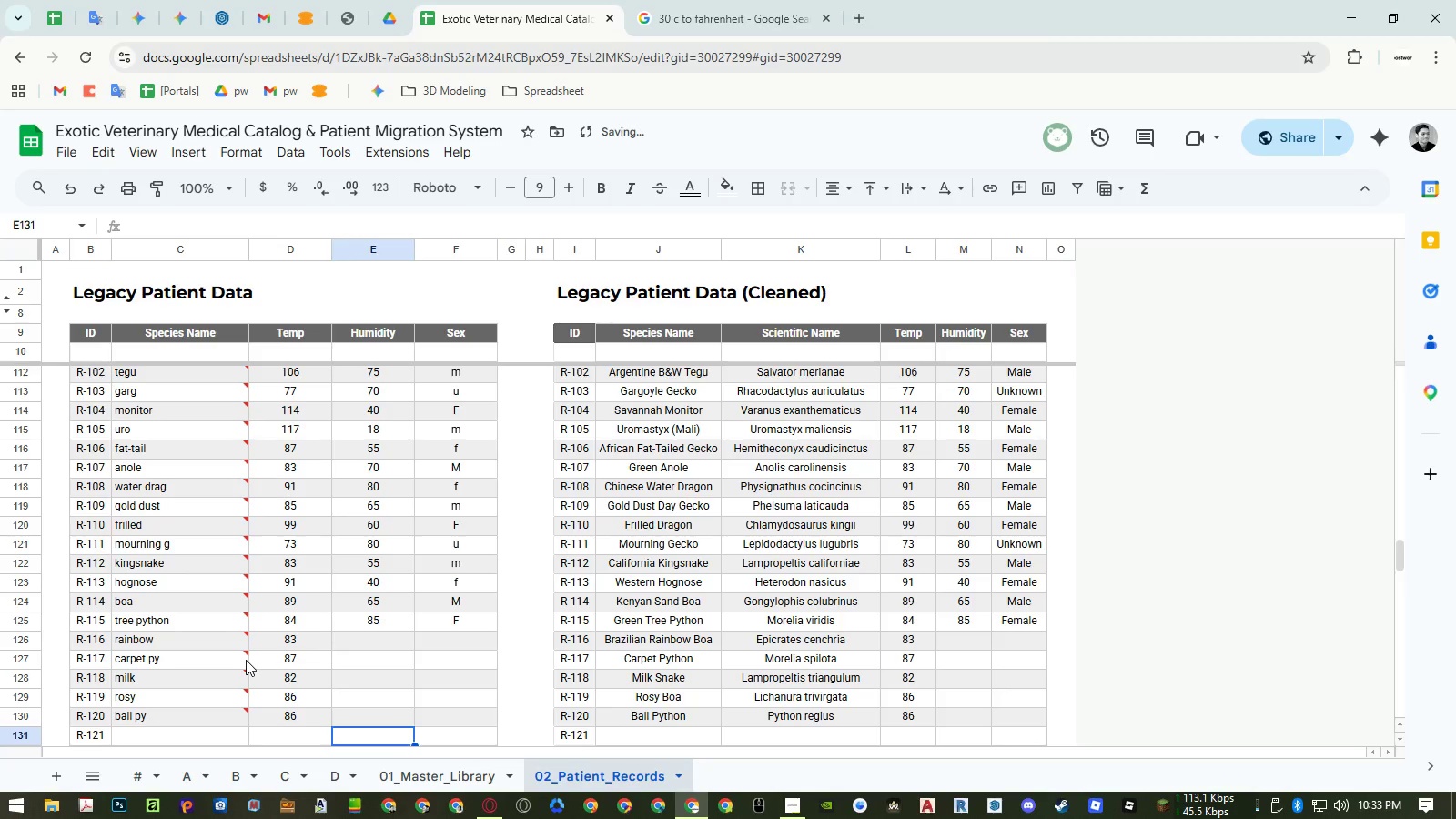 
key(Control+ControlLeft)
 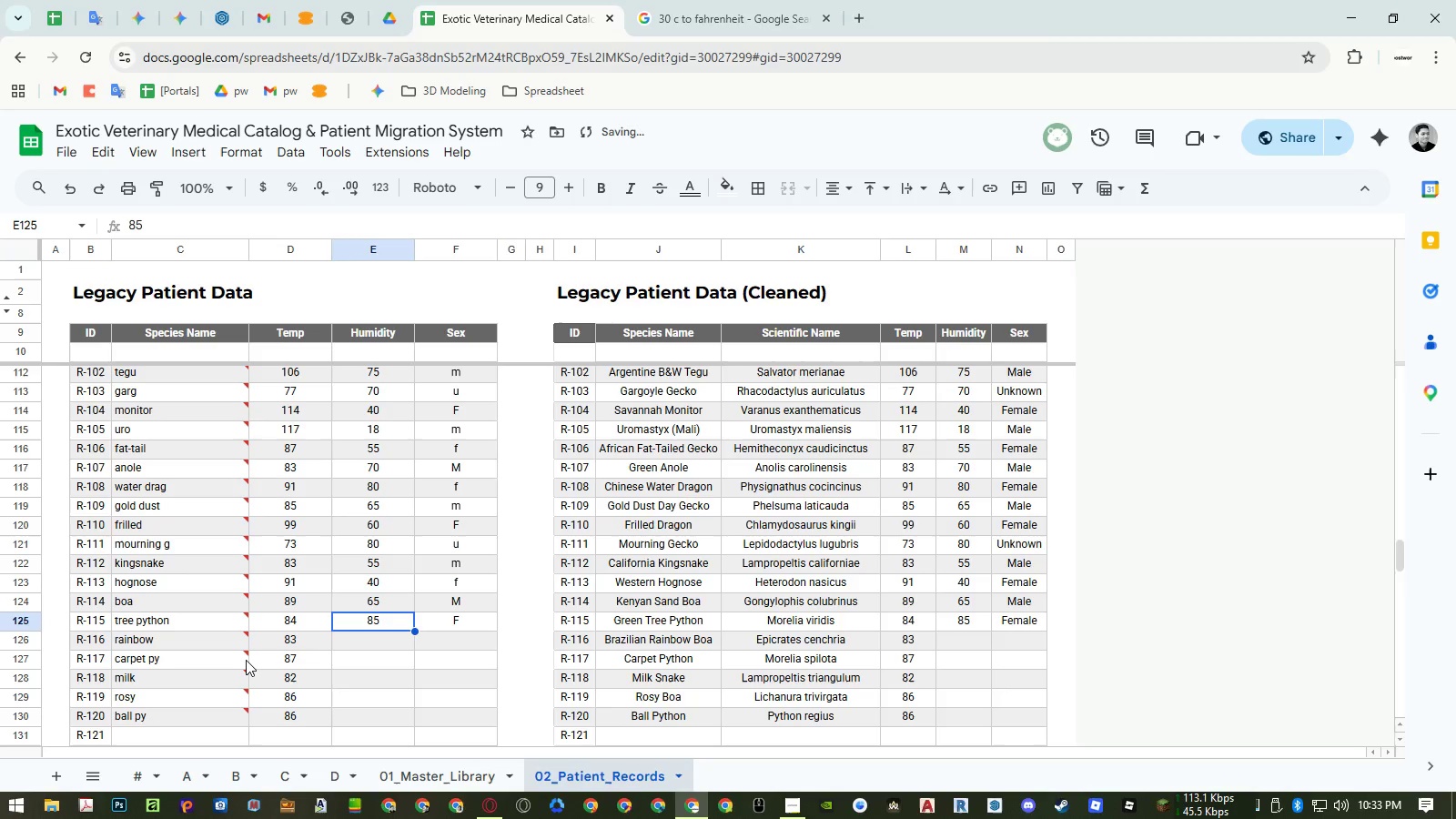 
key(Control+ArrowUp)
 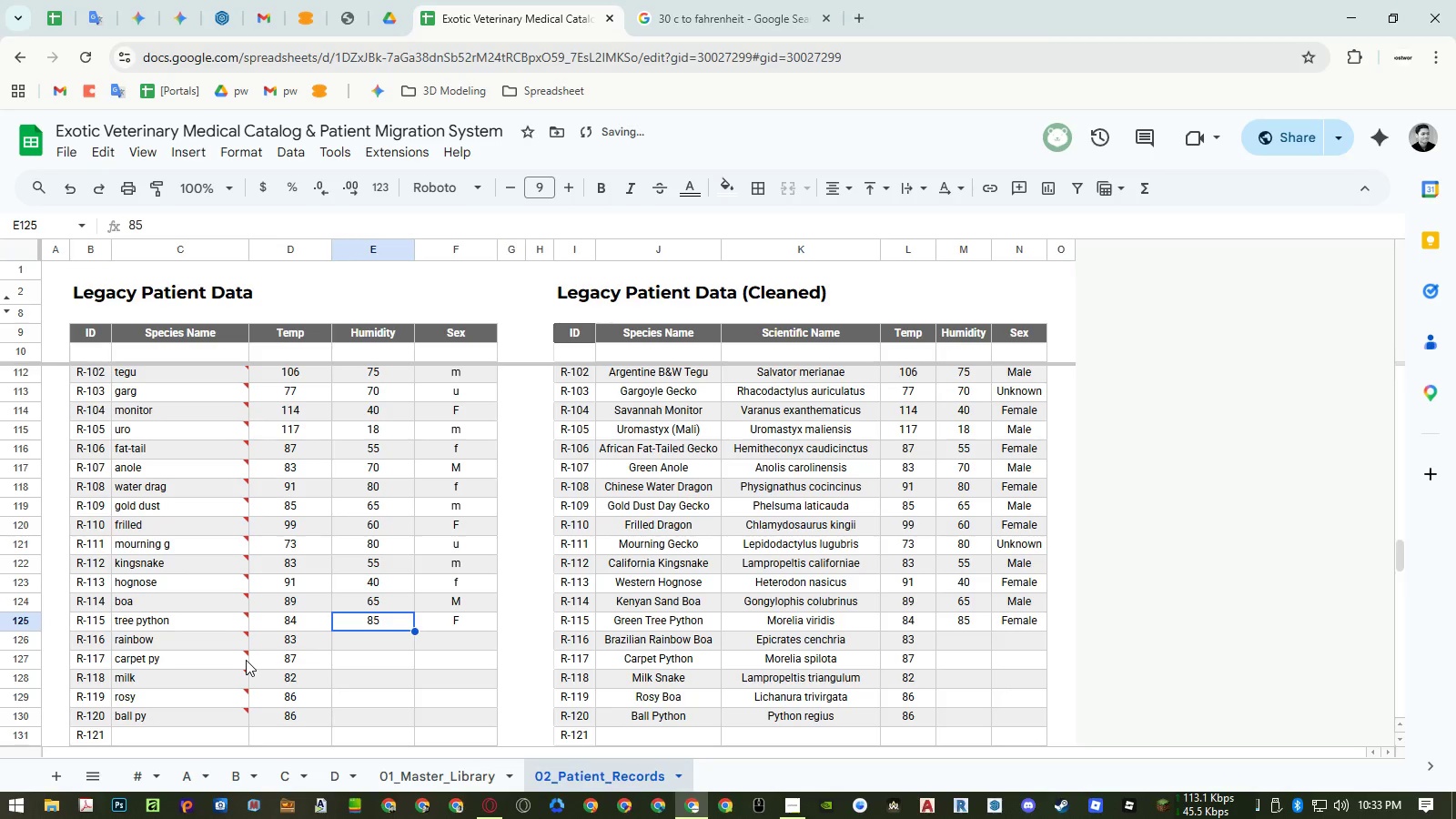 
key(ArrowDown)
 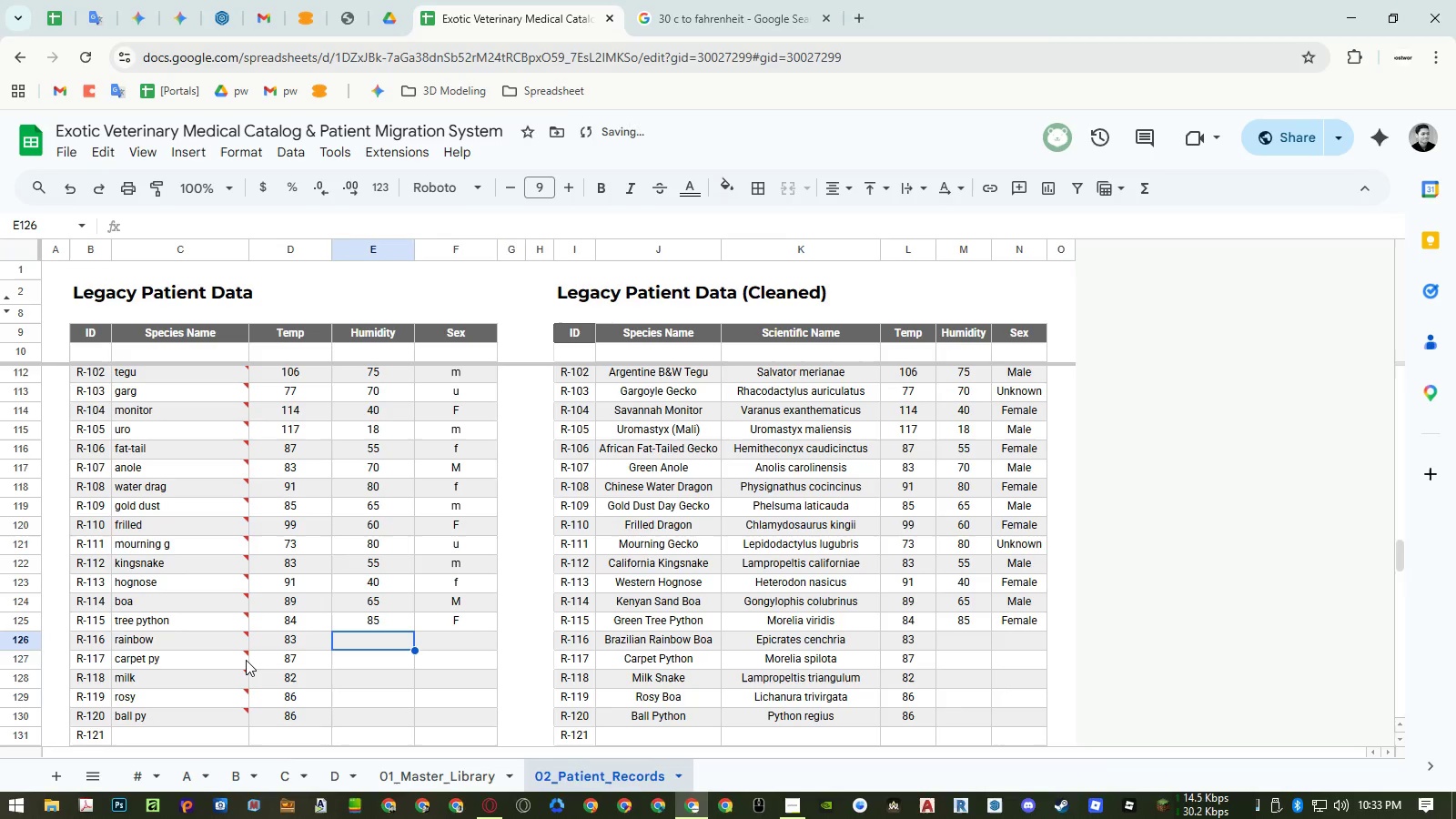 
key(Numpad8)
 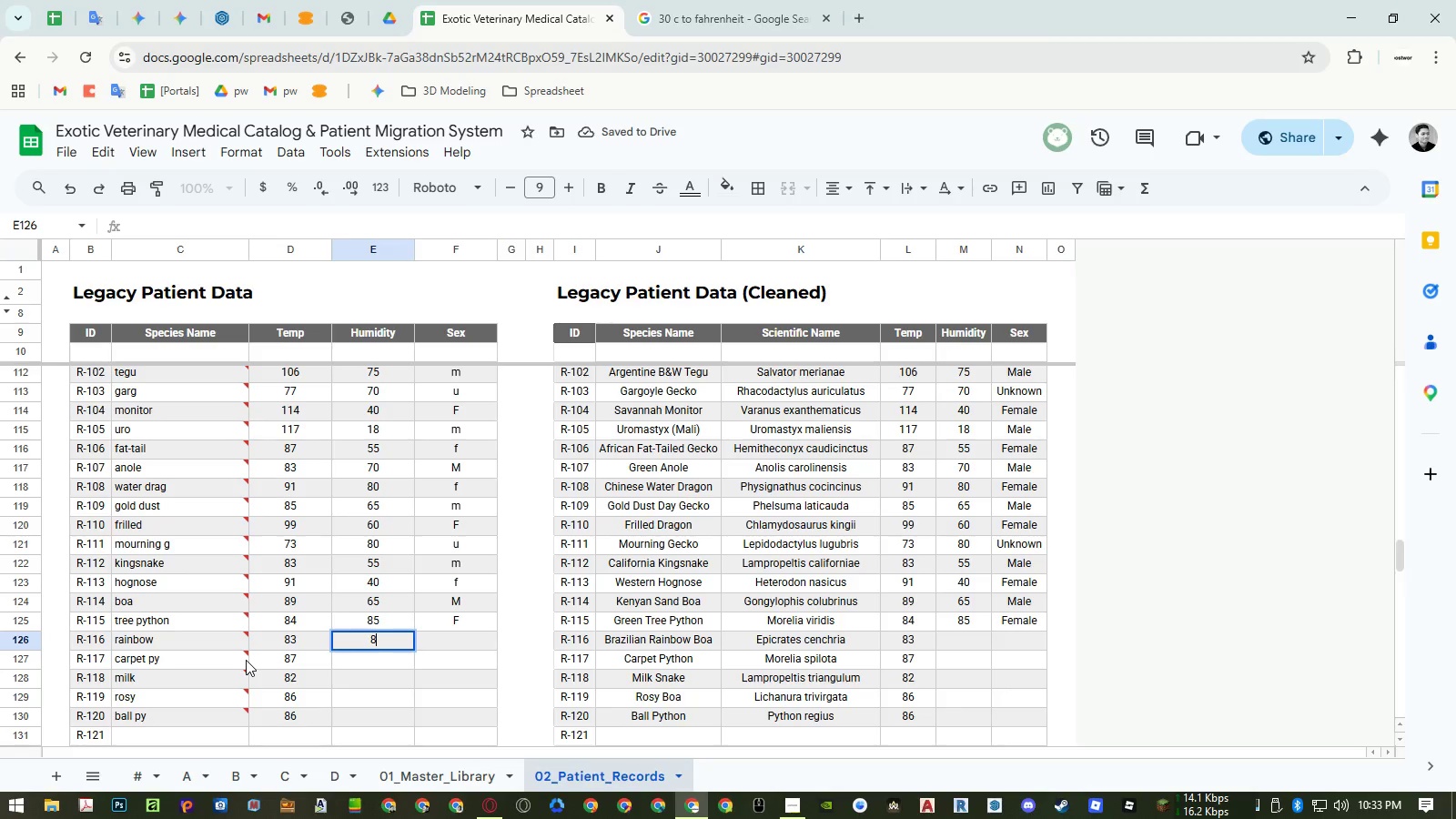 
key(Numpad5)
 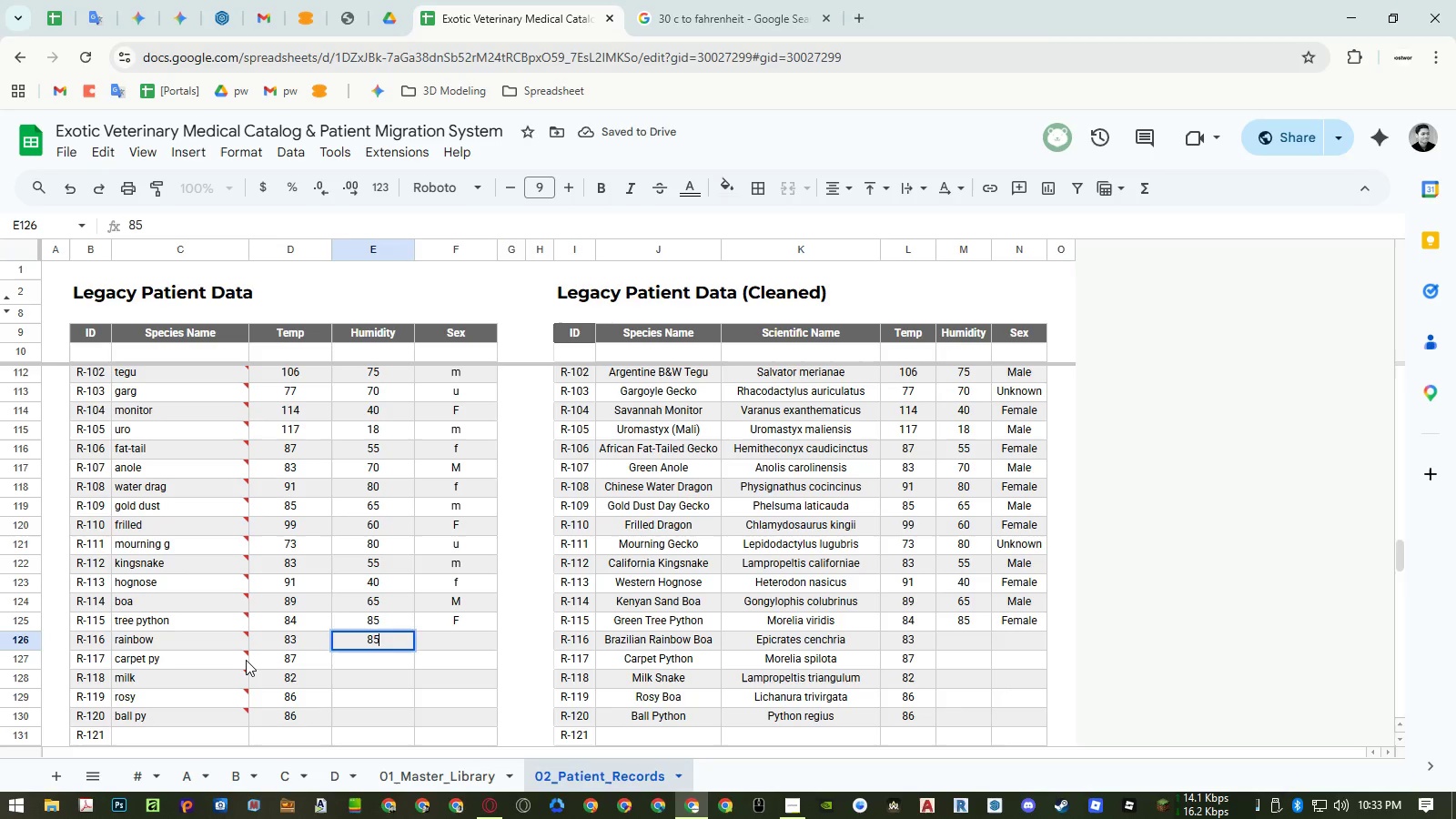 
key(NumpadEnter)
 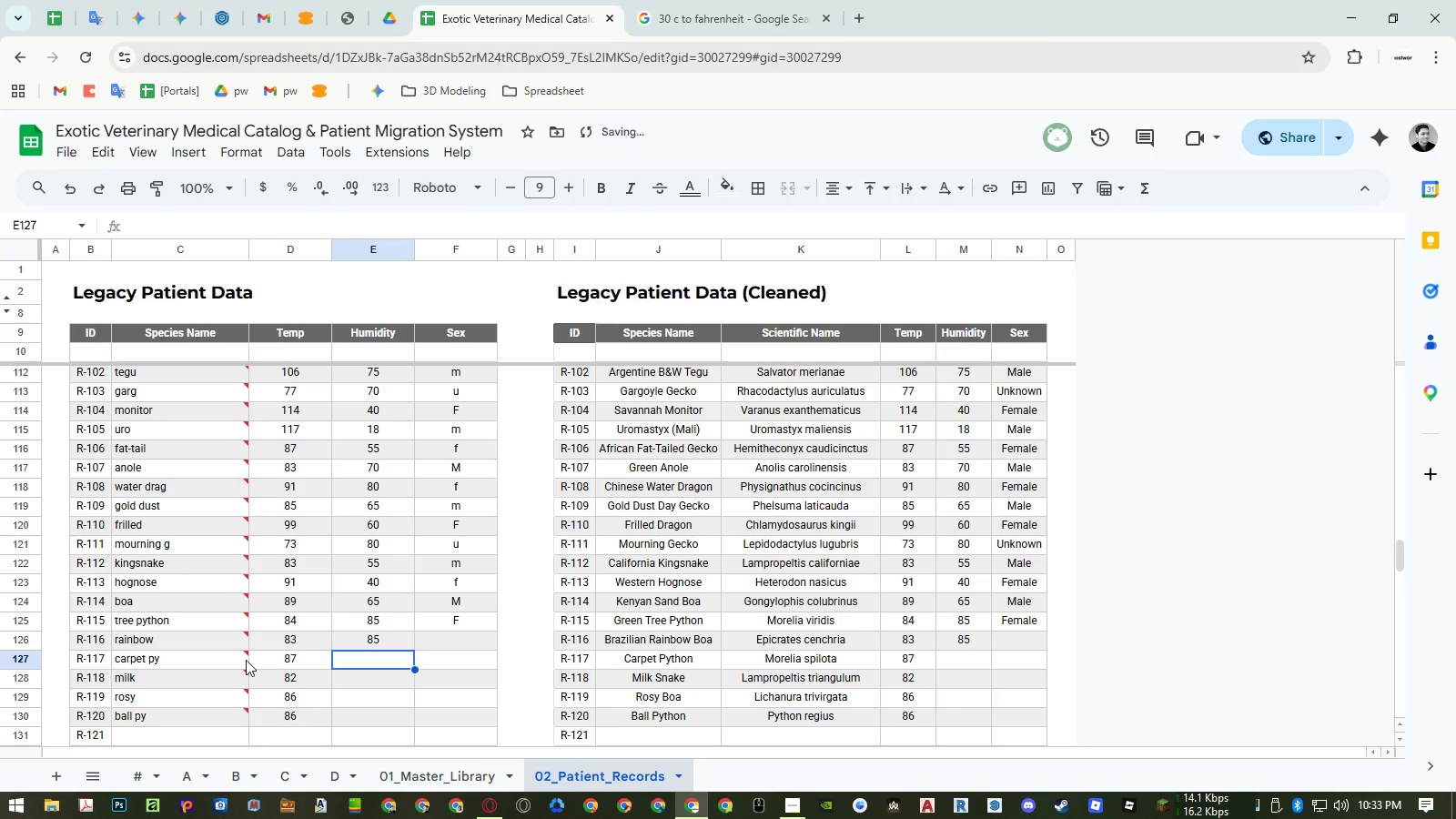 
key(Numpad6)
 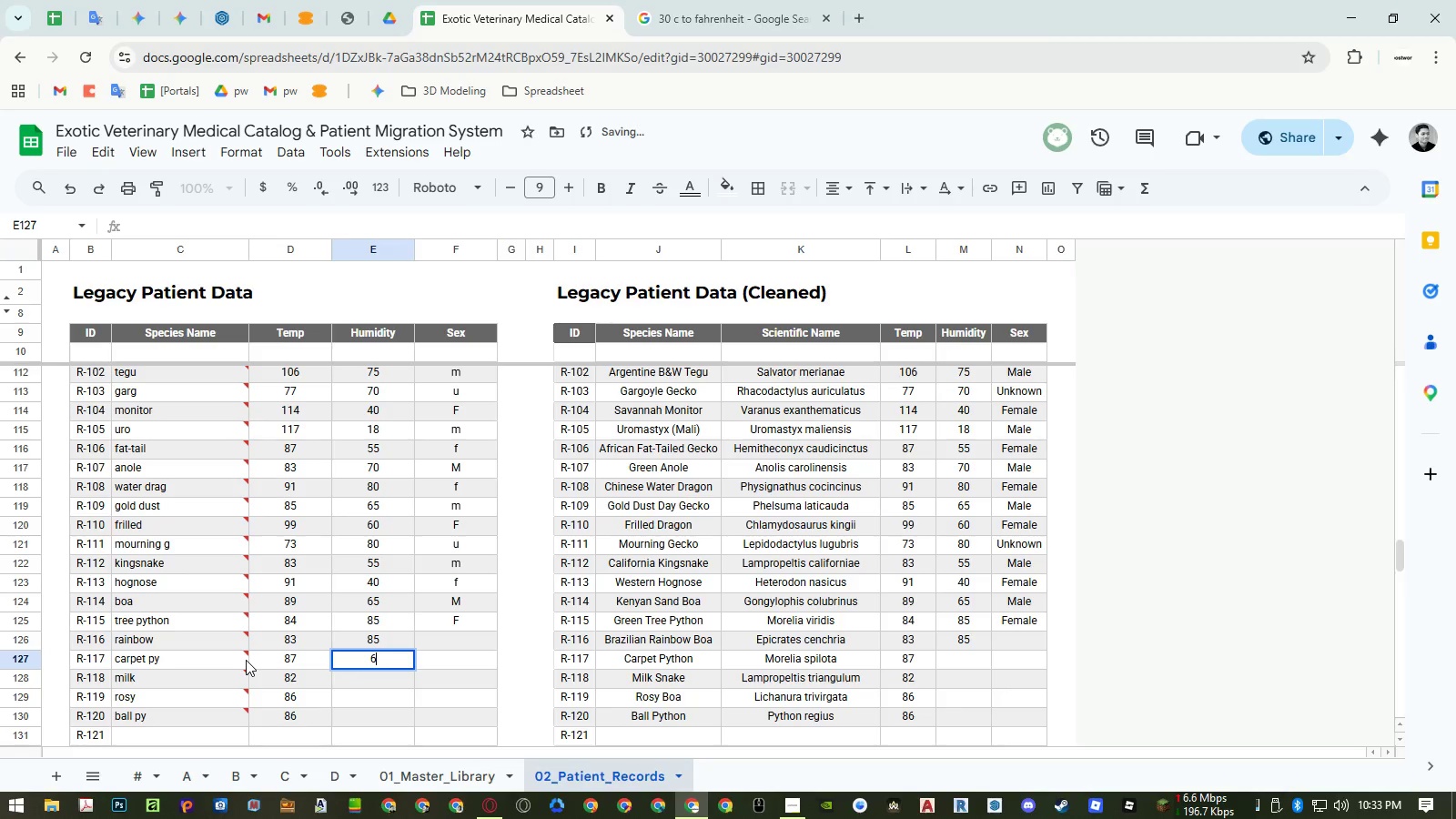 
key(Numpad0)
 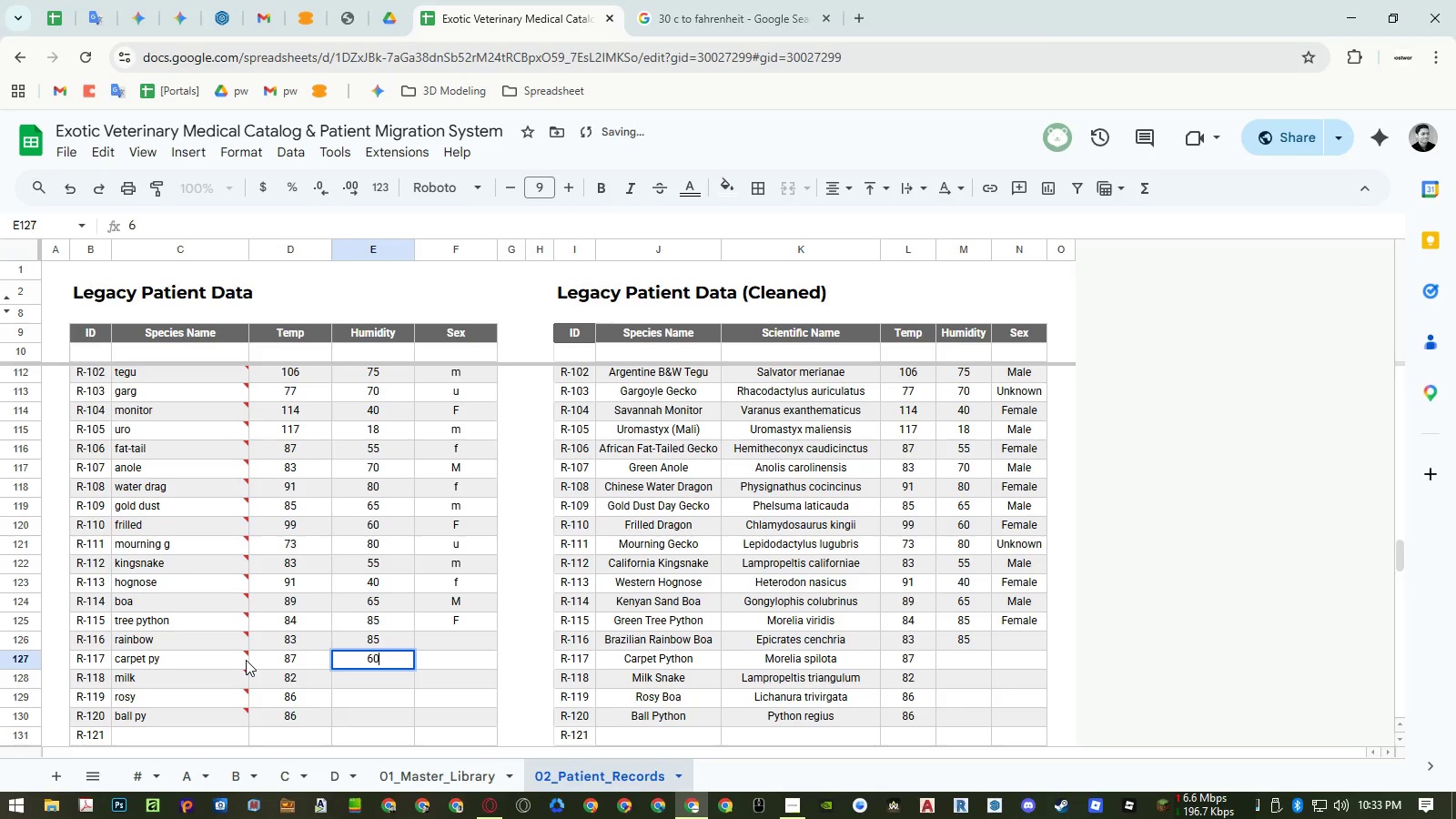 
key(NumpadEnter)
 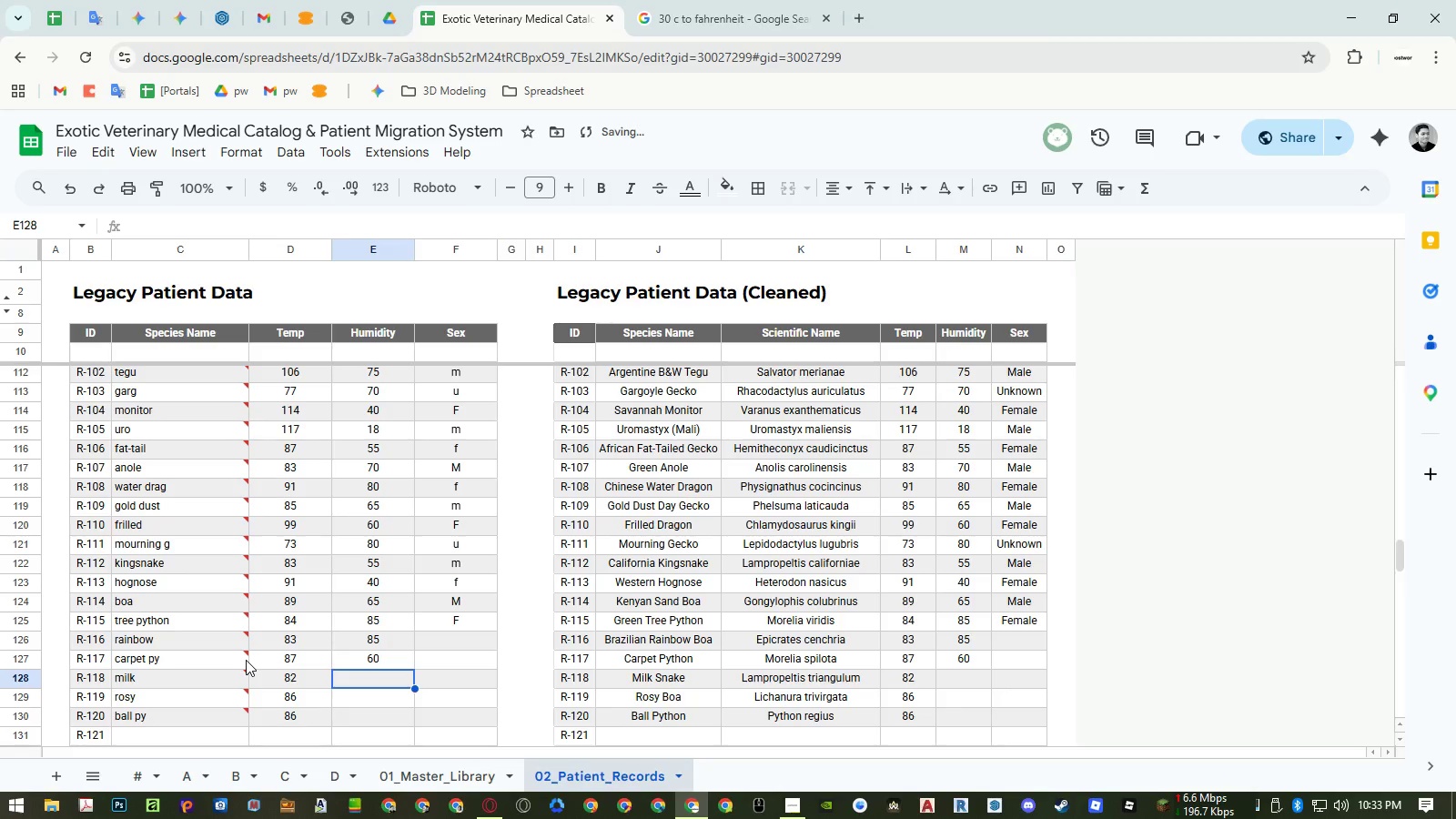 
key(Numpad5)
 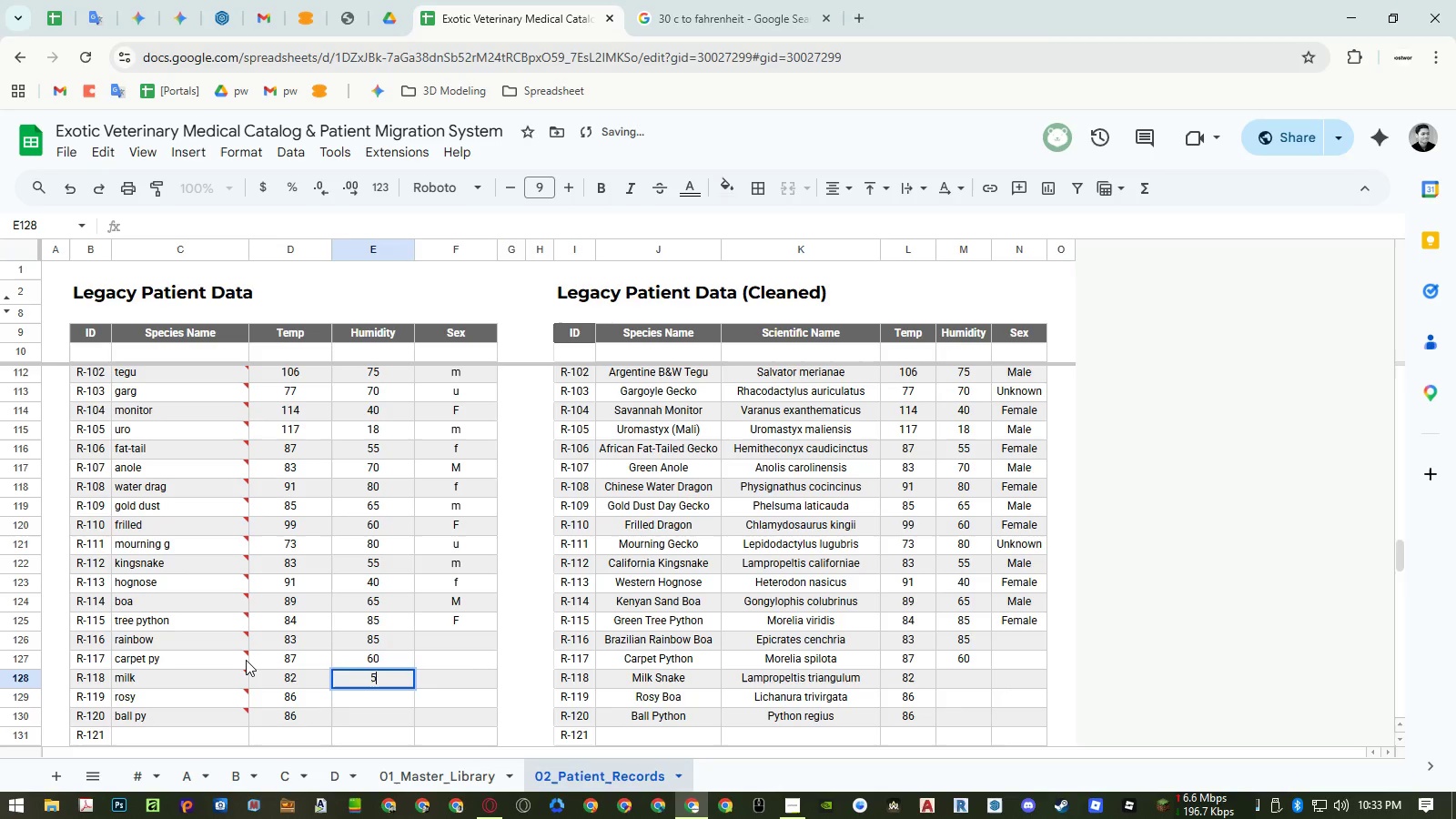 
key(Numpad5)
 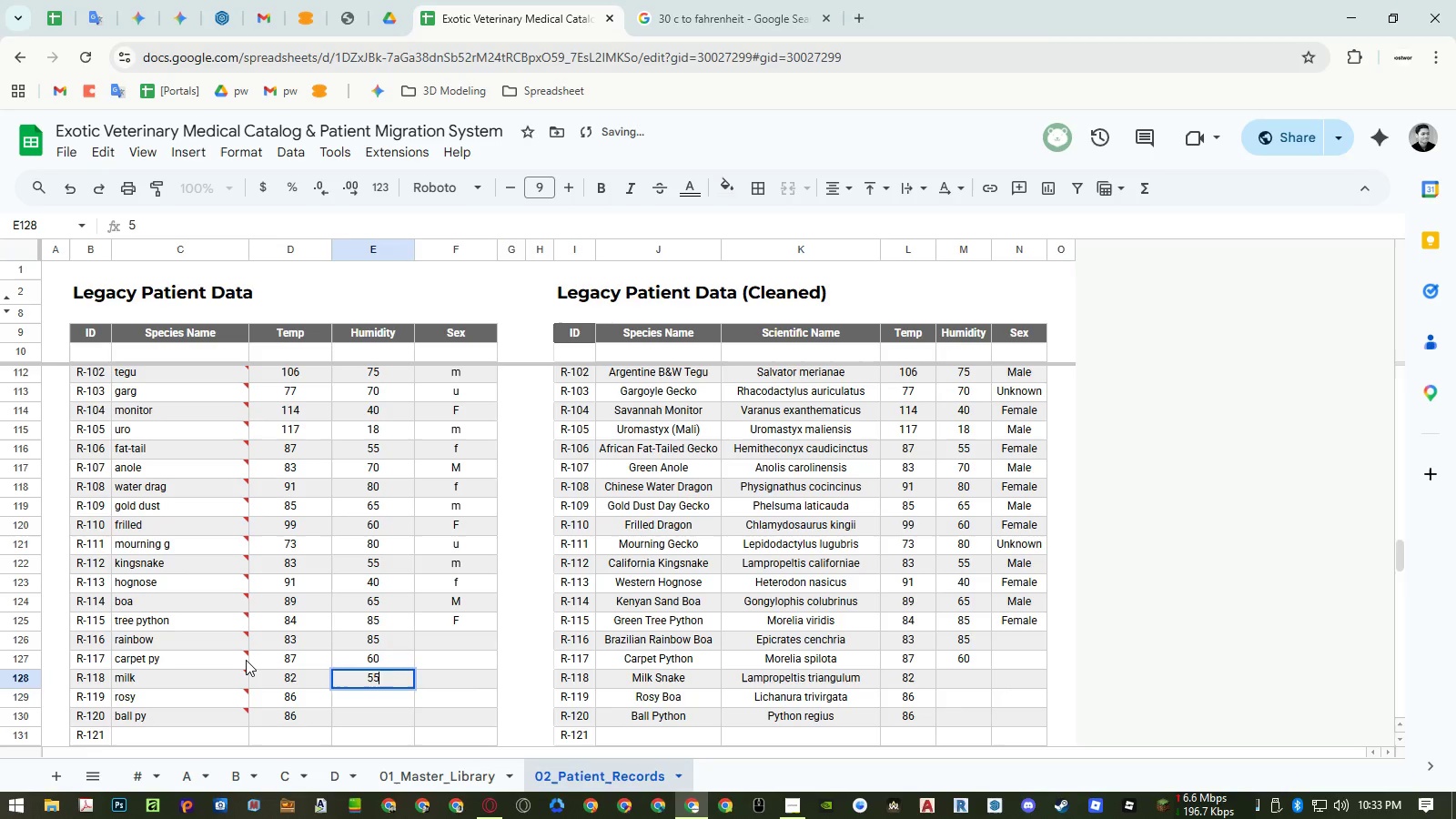 
key(NumpadEnter)
 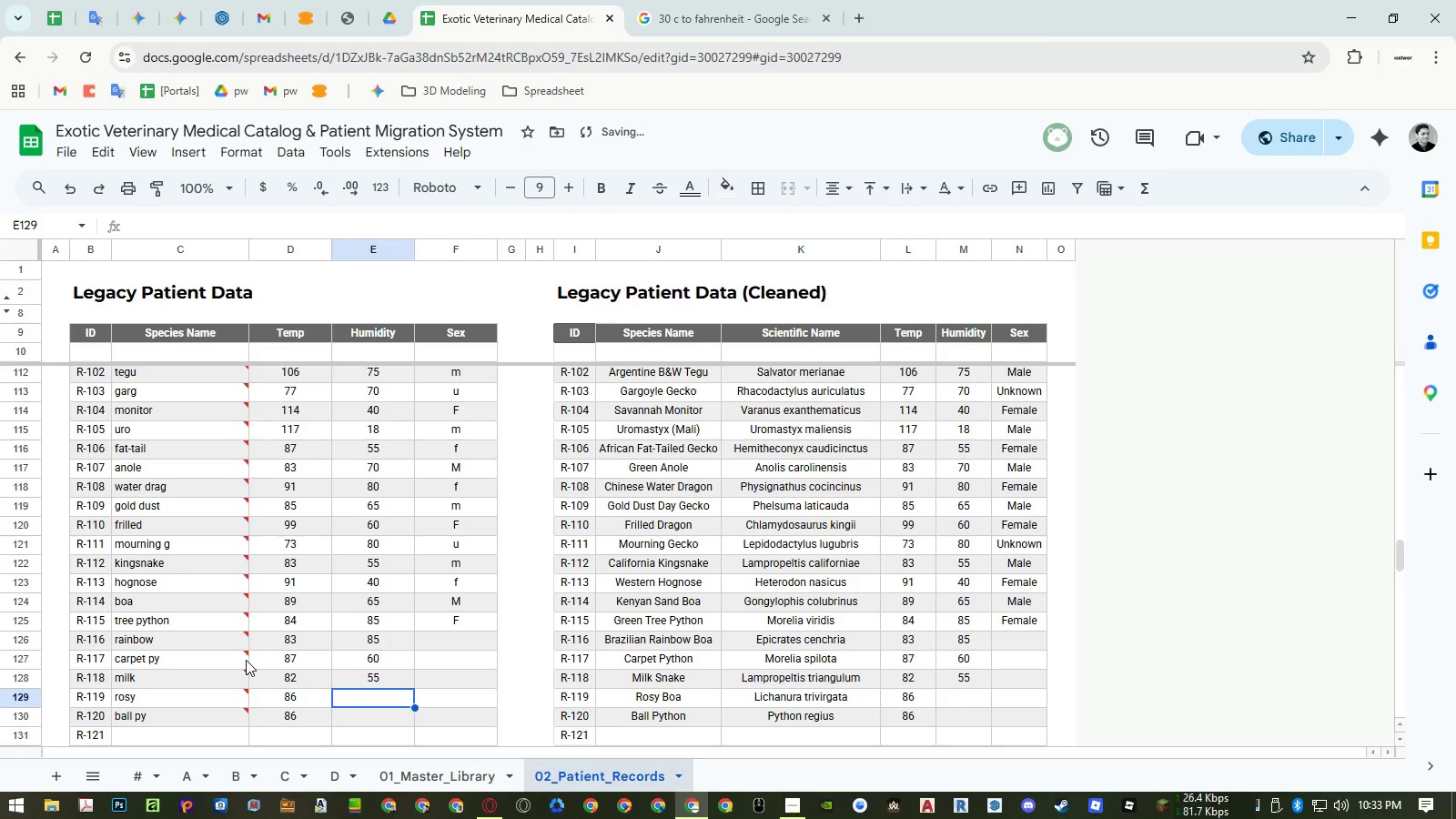 
key(Numpad4)
 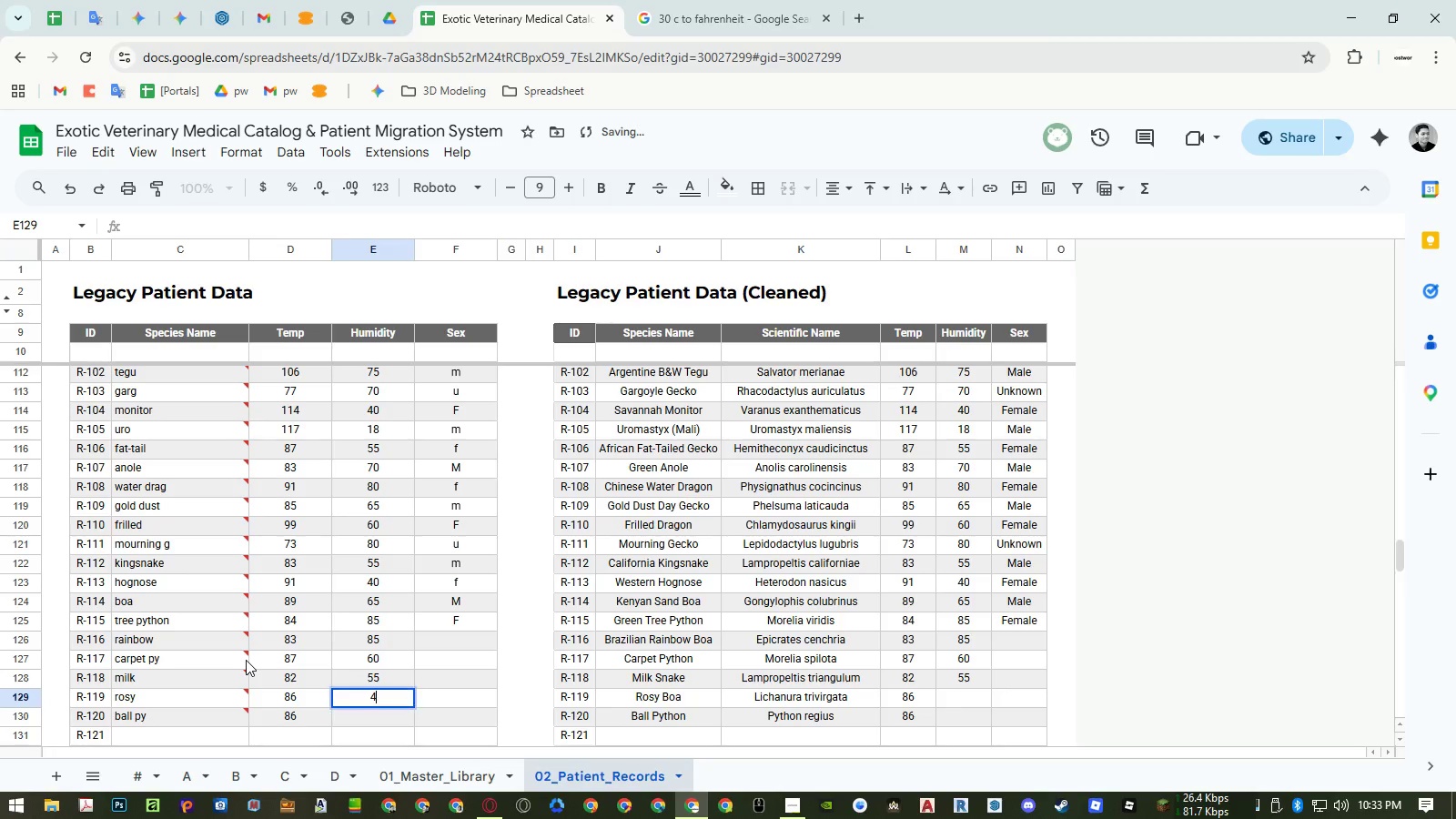 
key(Numpad0)
 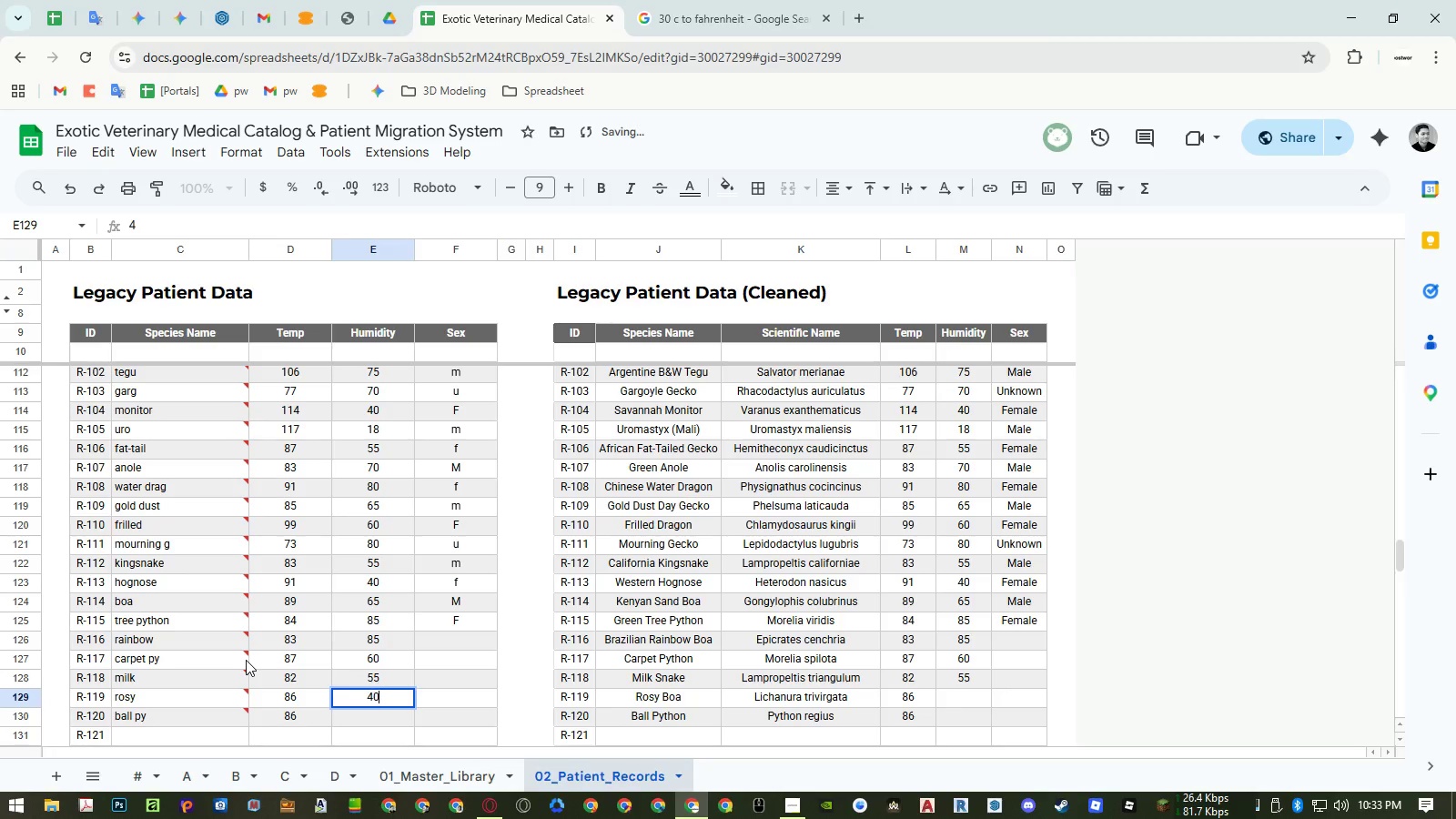 
key(NumpadEnter)
 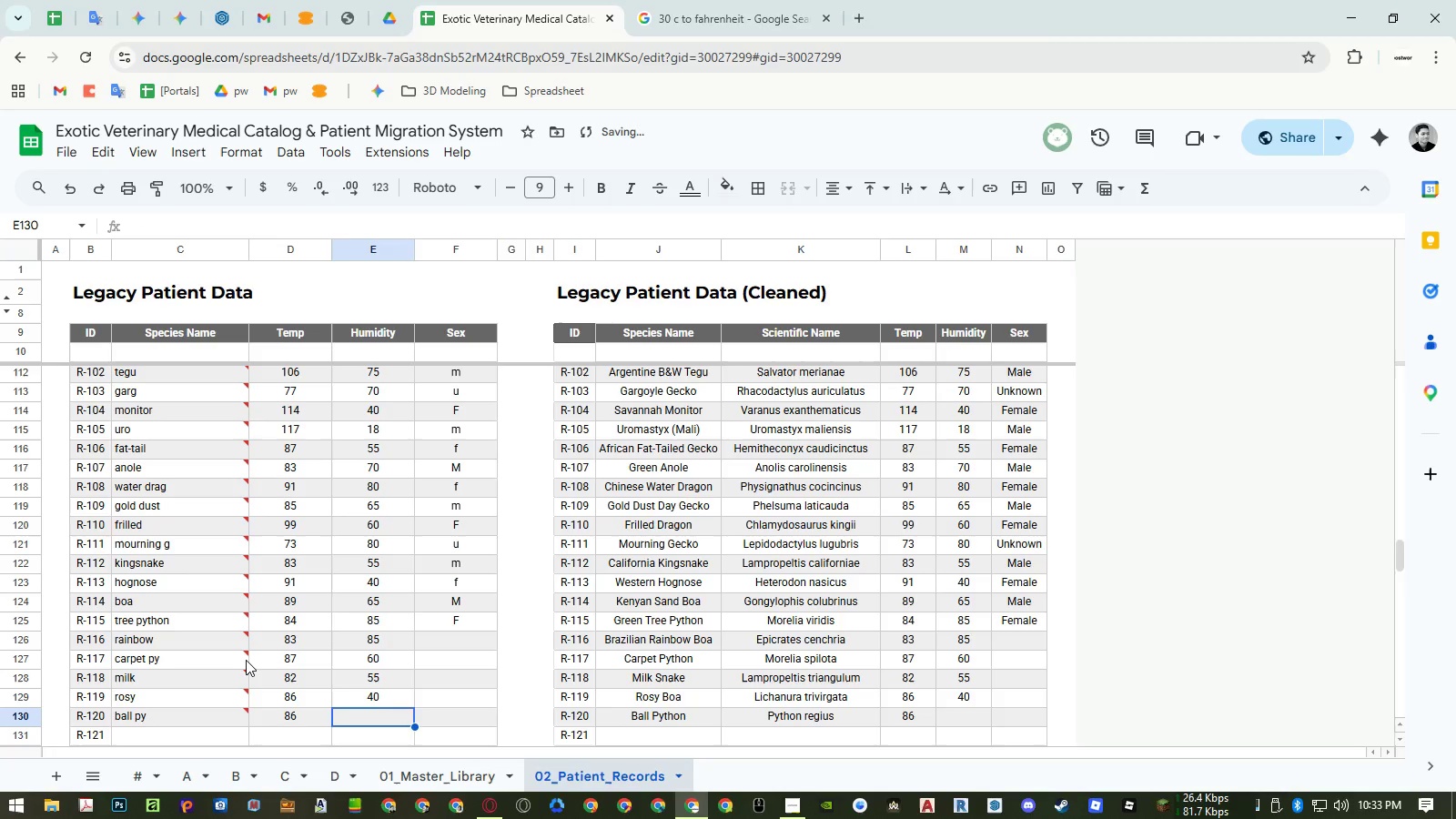 
key(Numpad4)
 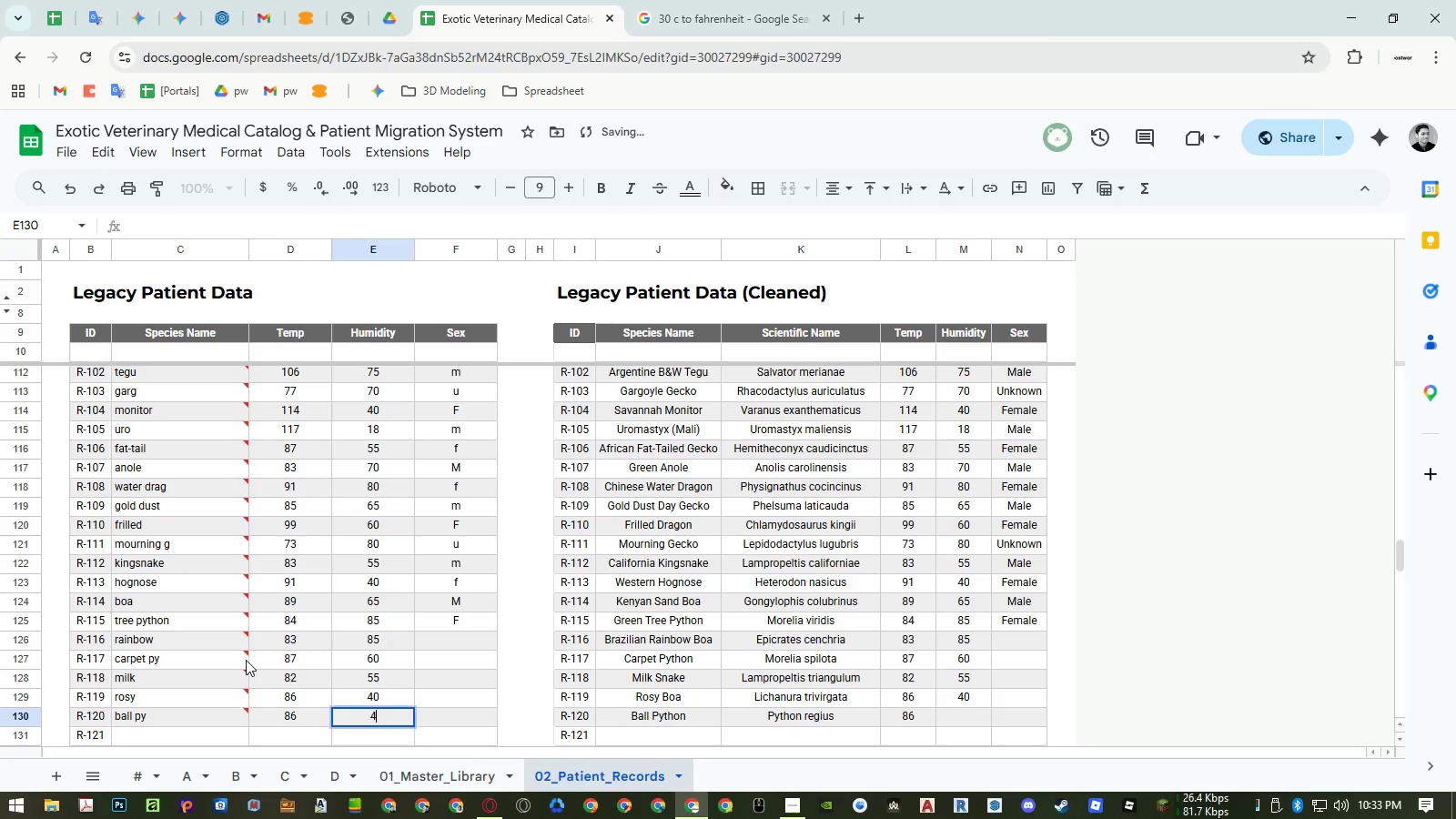 
key(Numpad5)
 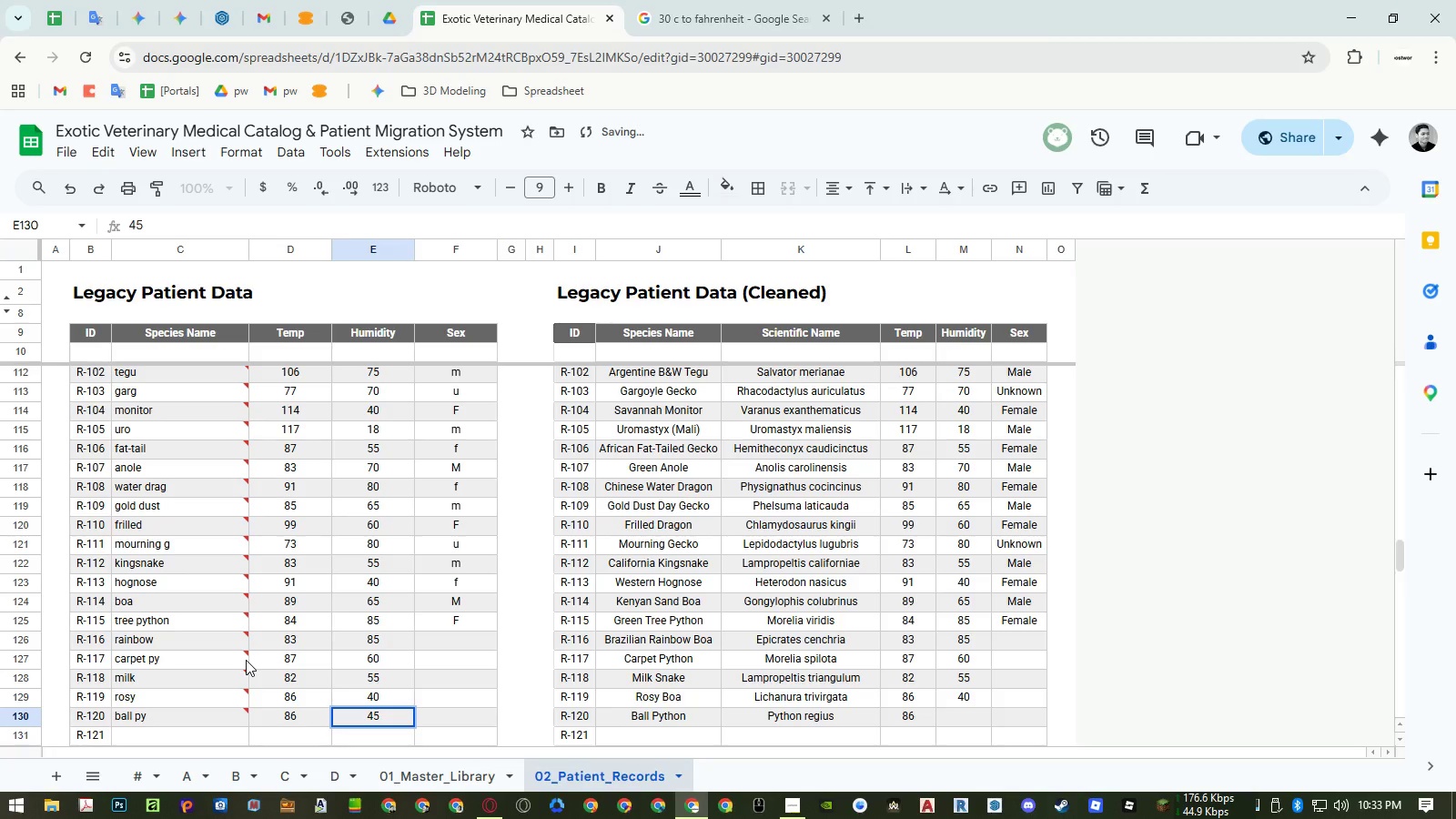 
key(NumpadEnter)
 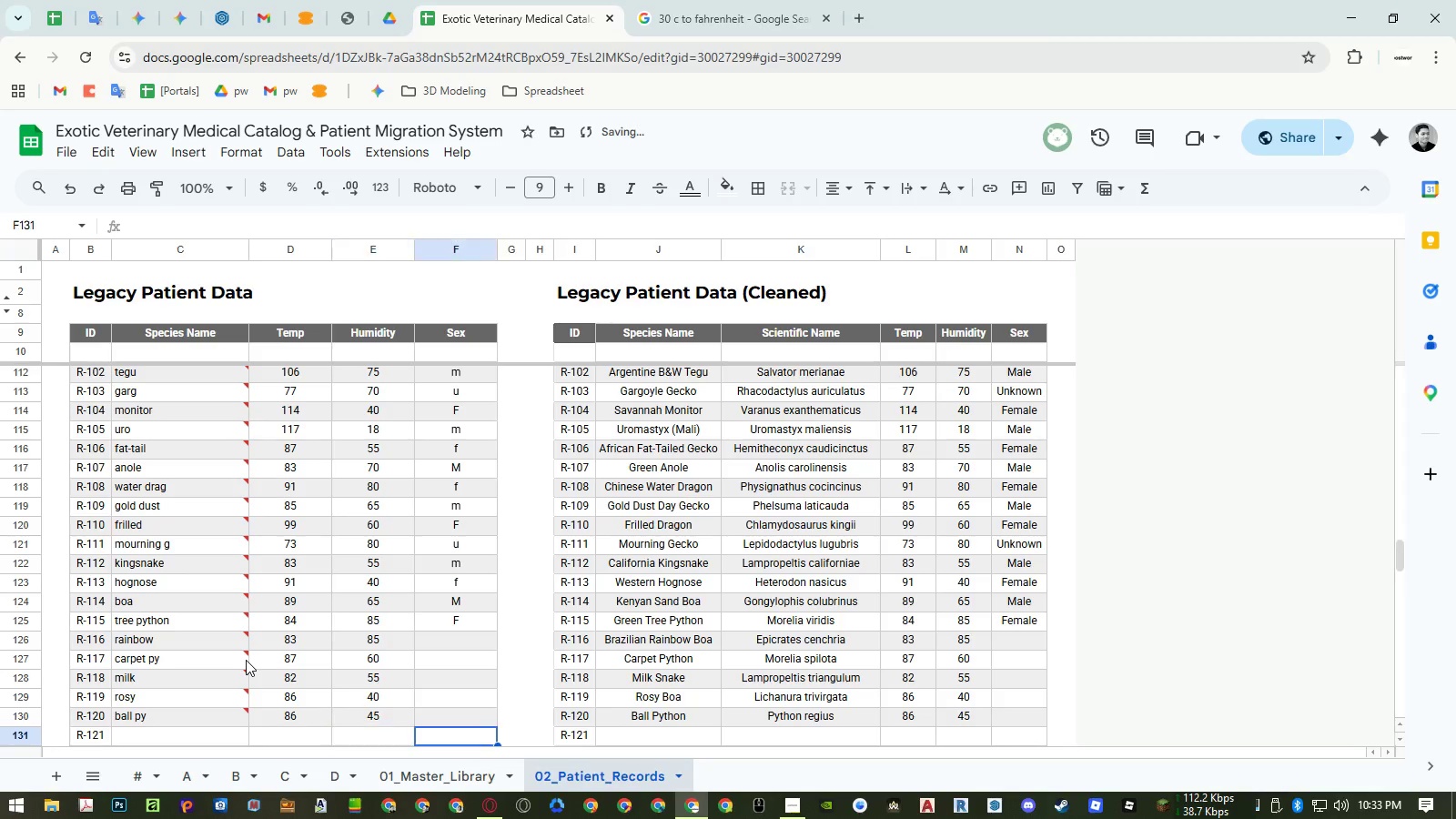 
key(ArrowRight)
 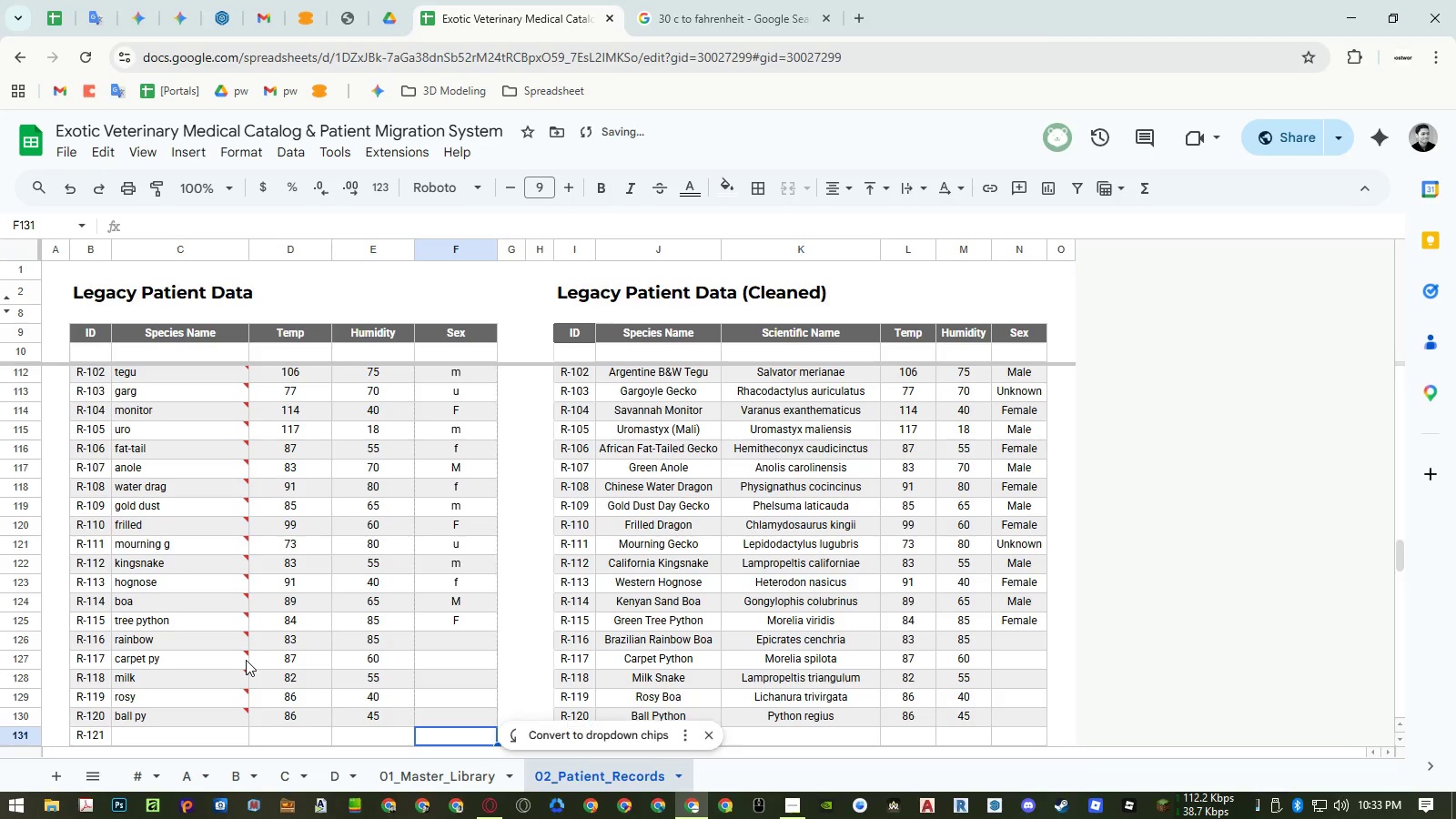 
key(Control+ControlLeft)
 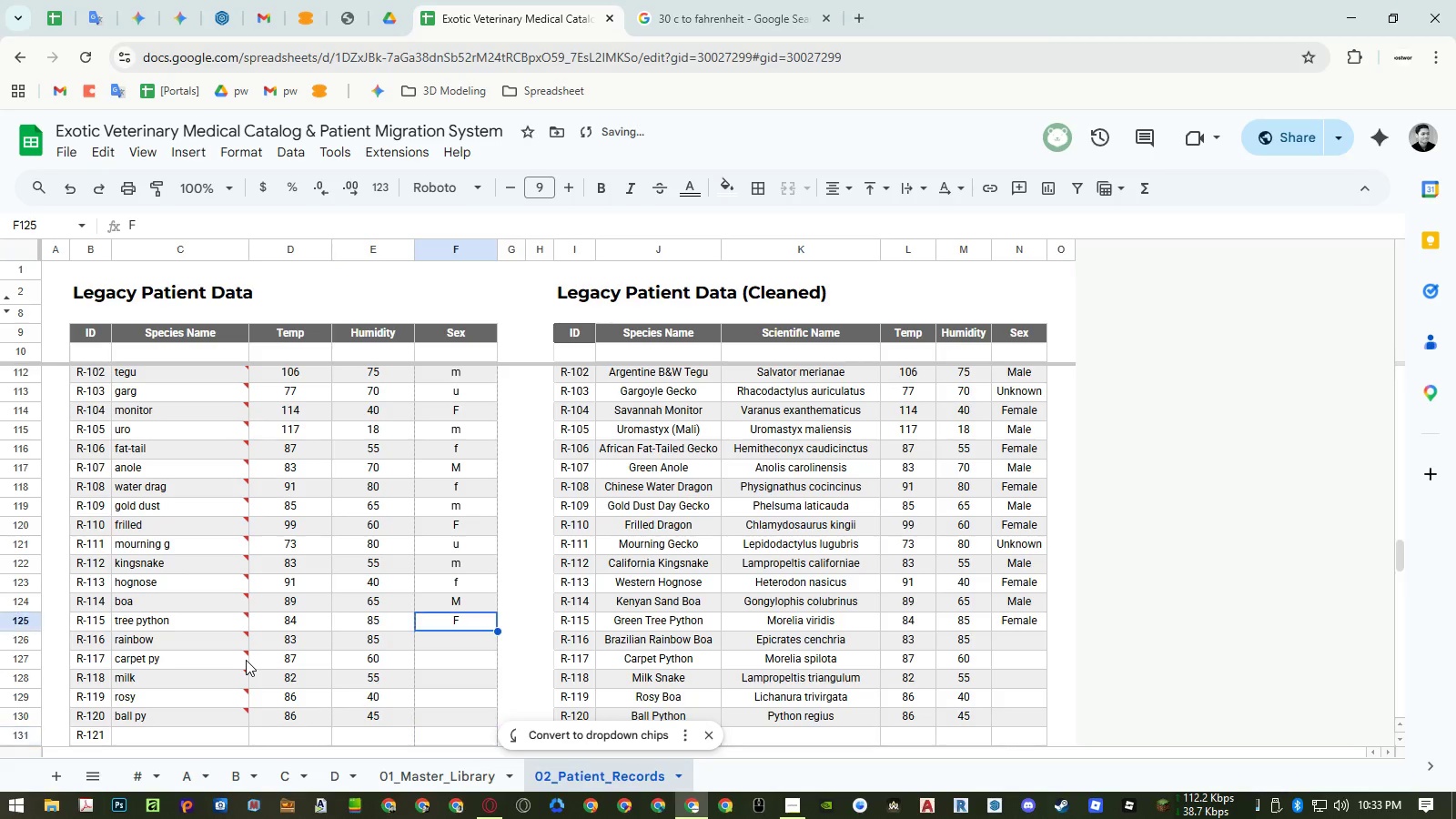 
key(Control+ArrowUp)
 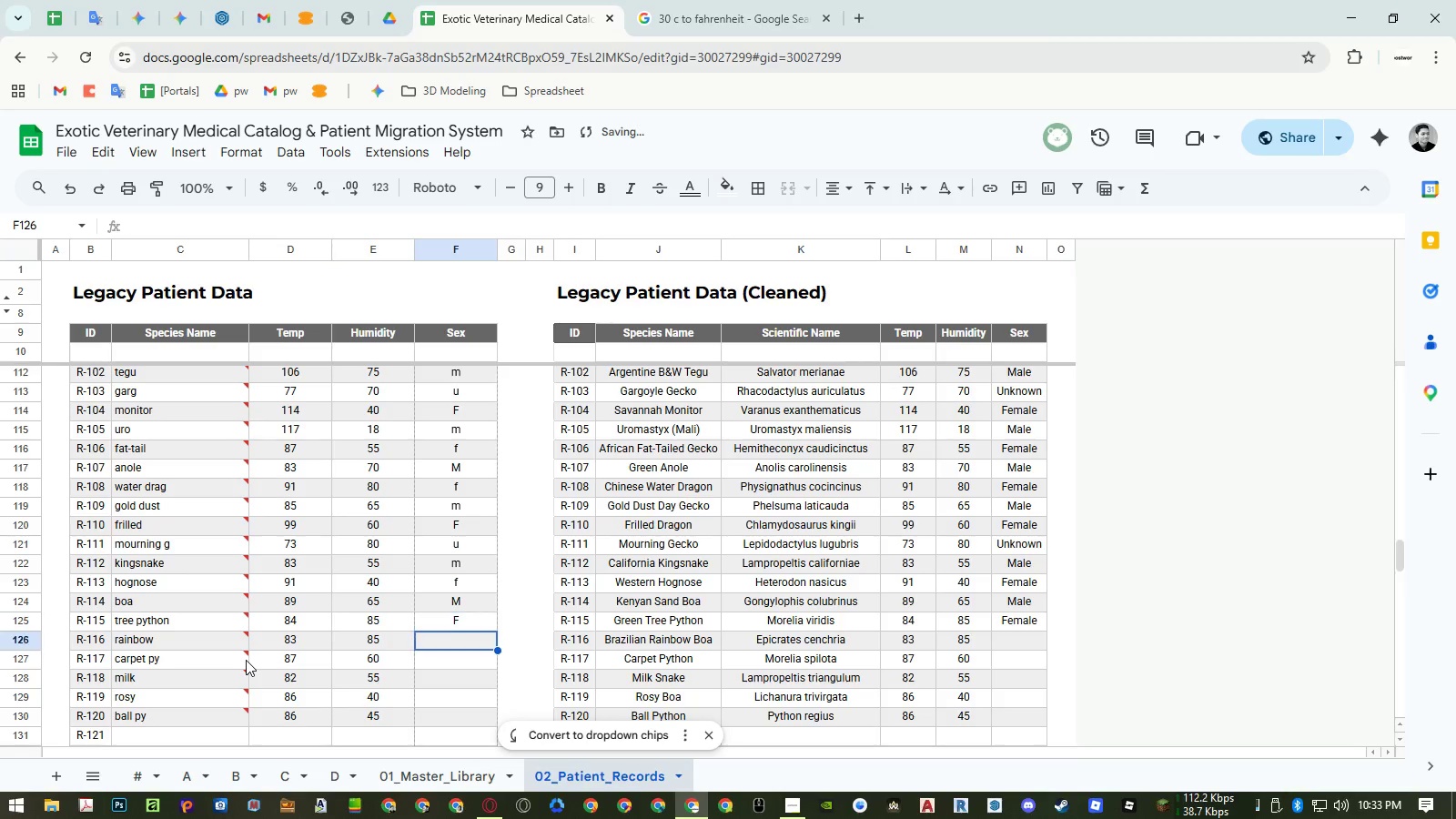 
key(ArrowDown)
 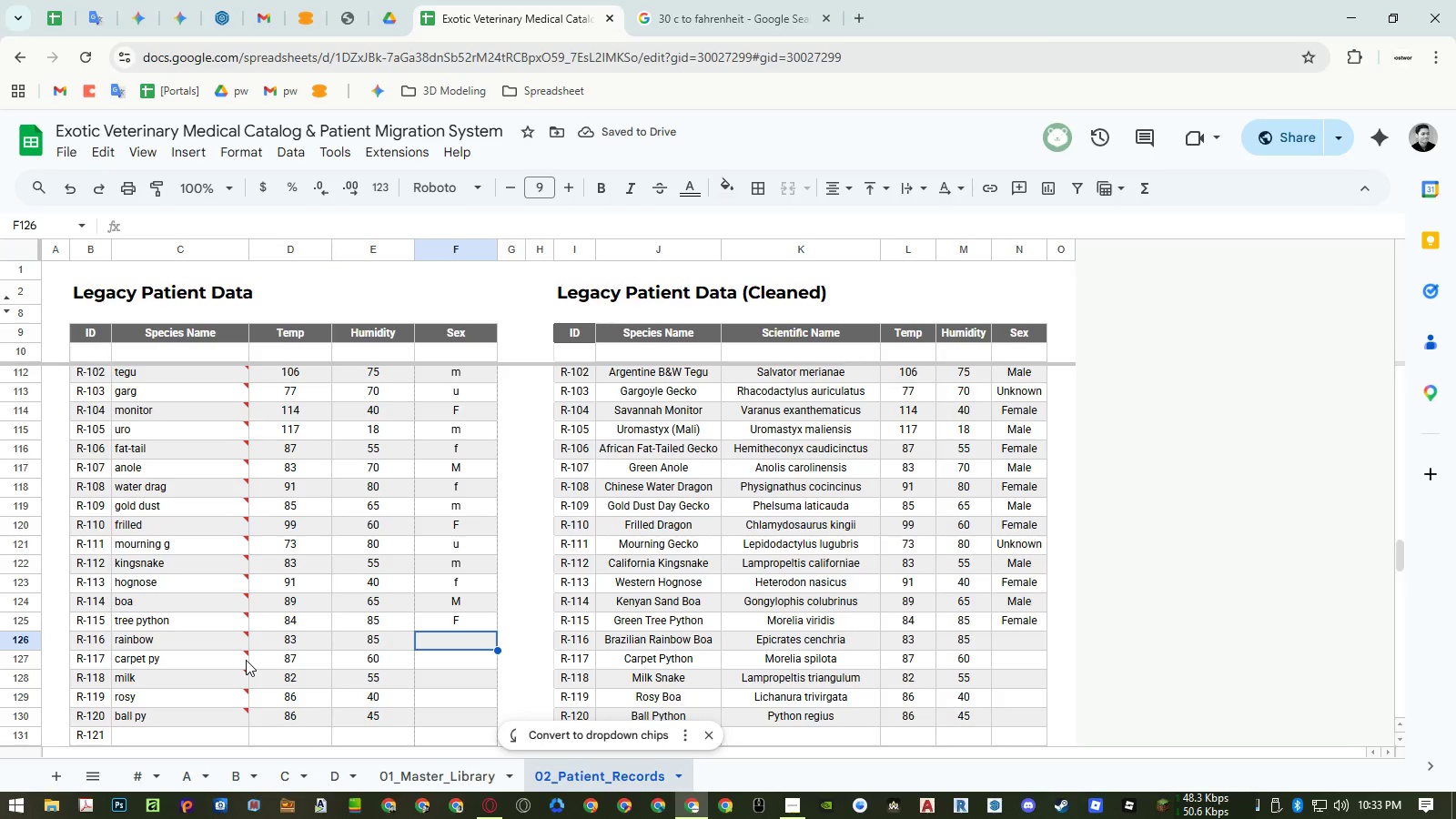 
key(F)
 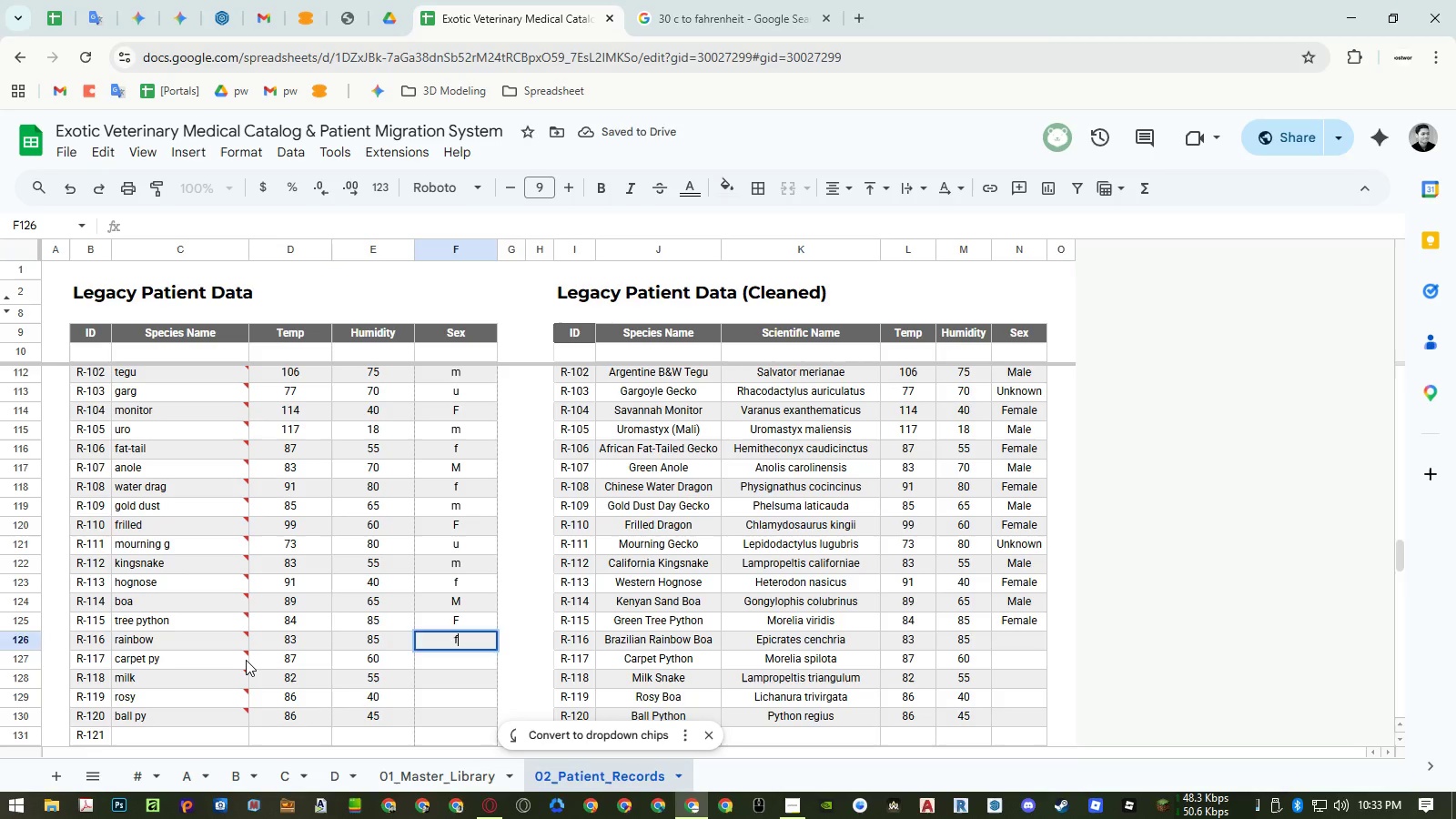 
key(NumpadEnter)
 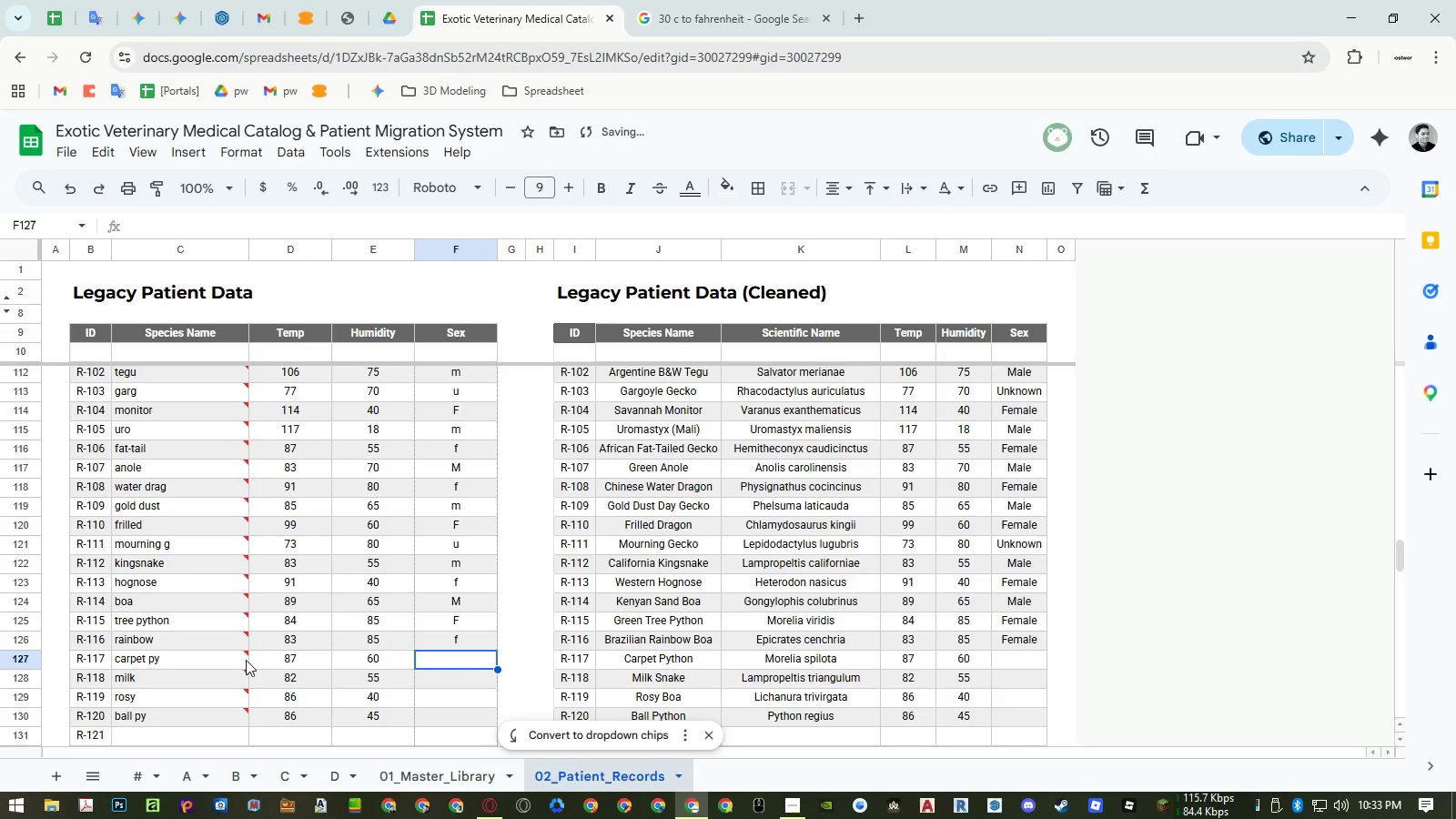 
key(M)
 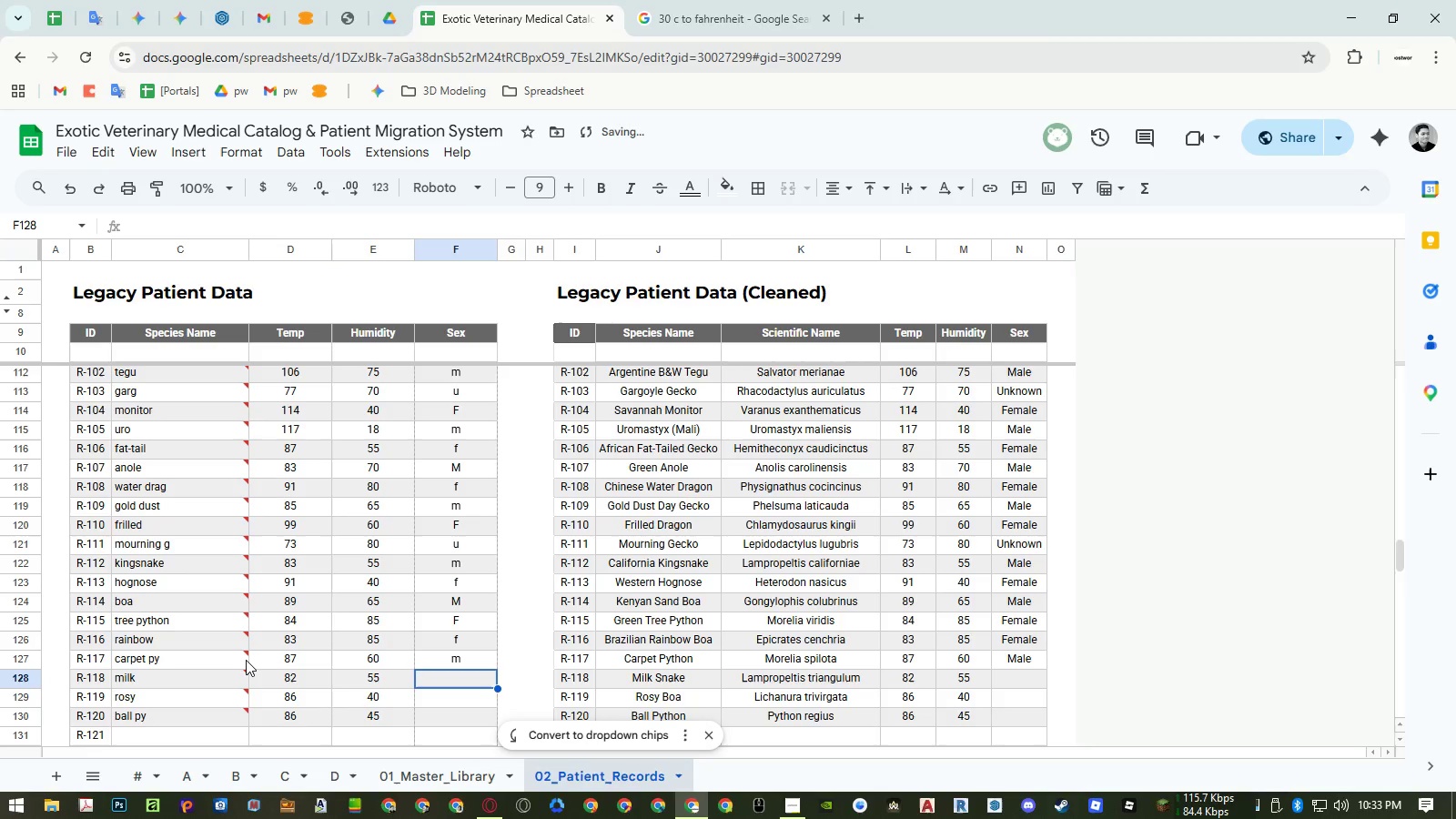 
key(NumpadEnter)
 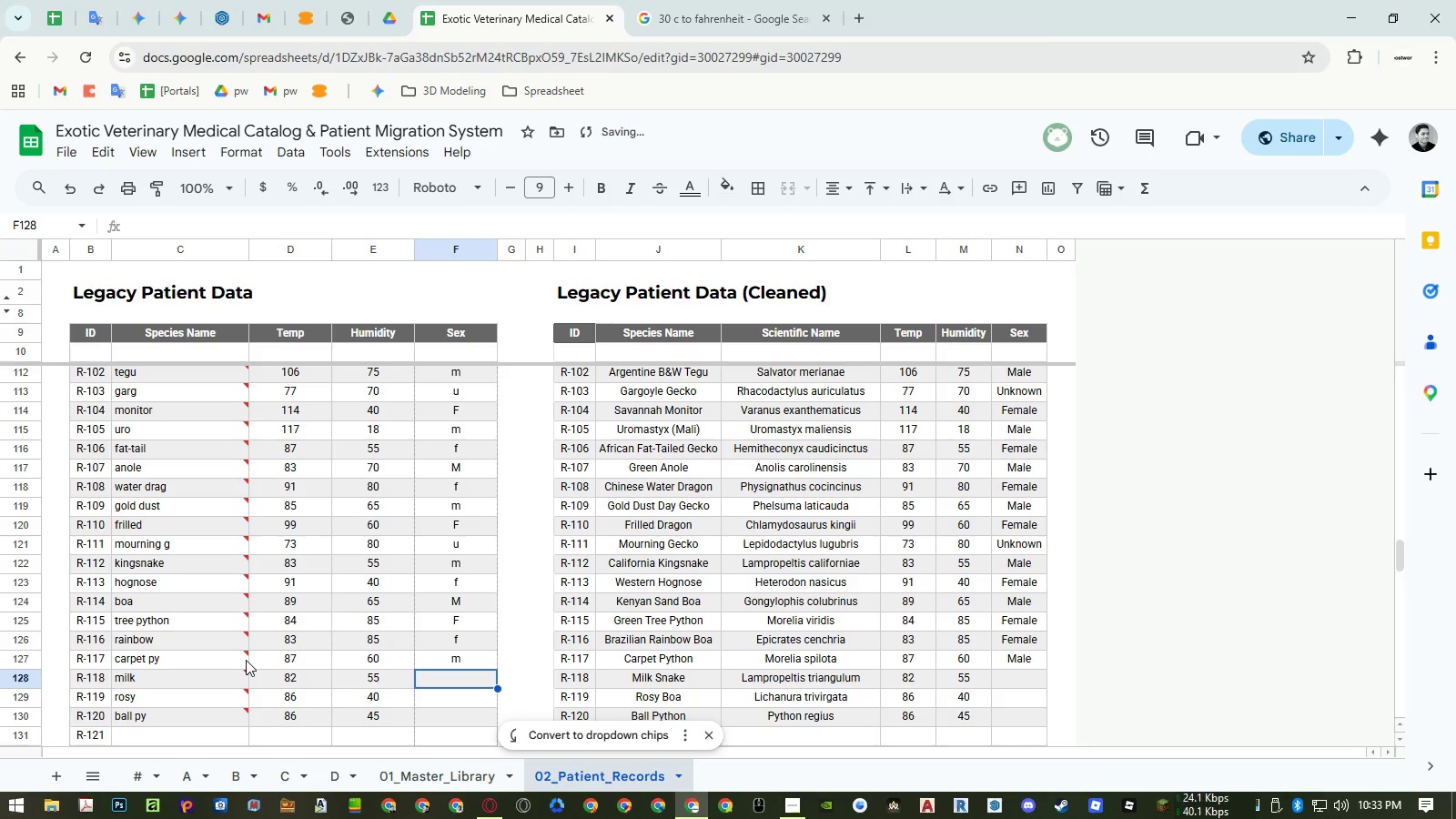 
key(Shift+ShiftLeft)
 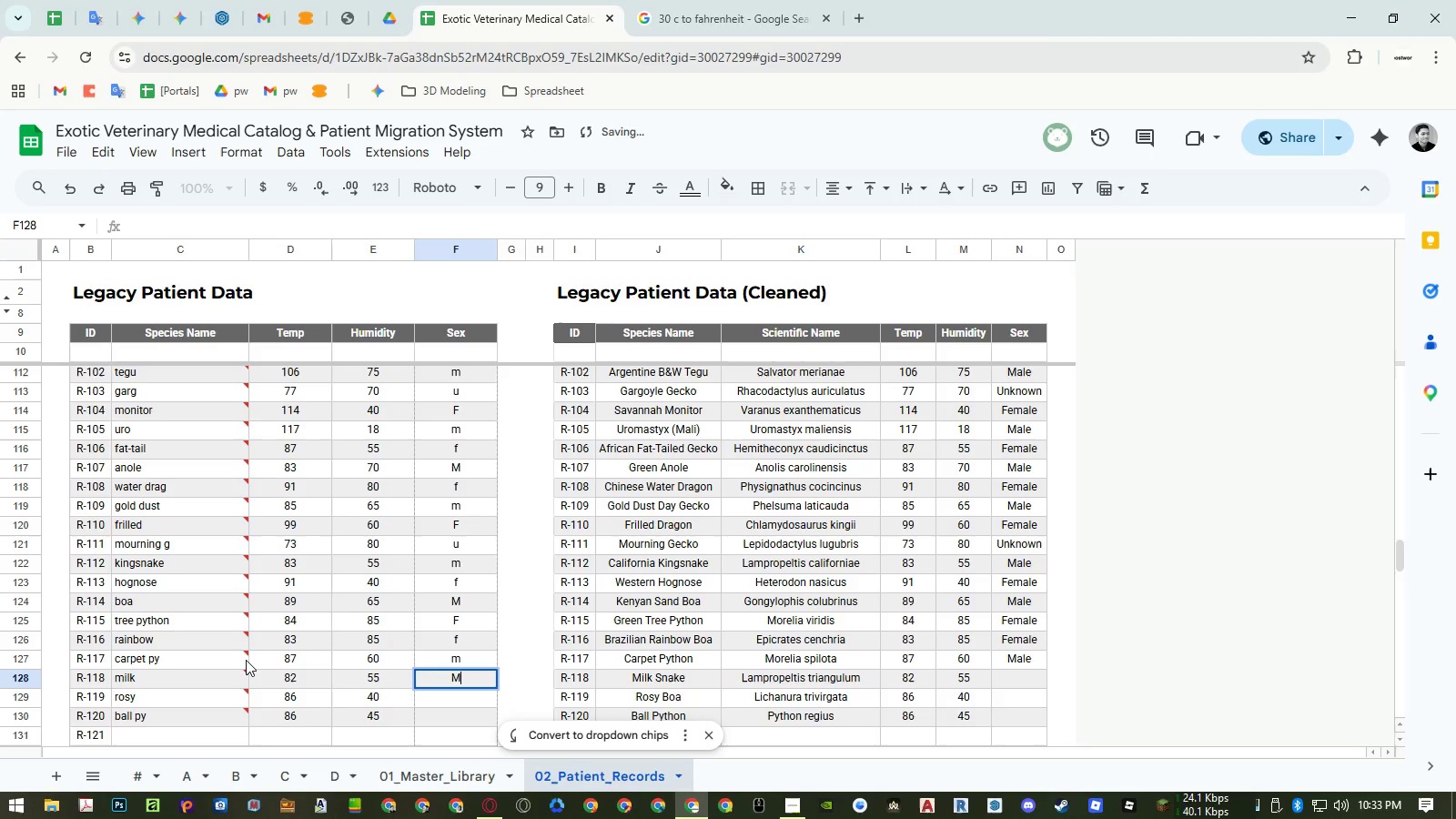 
key(Shift+M)
 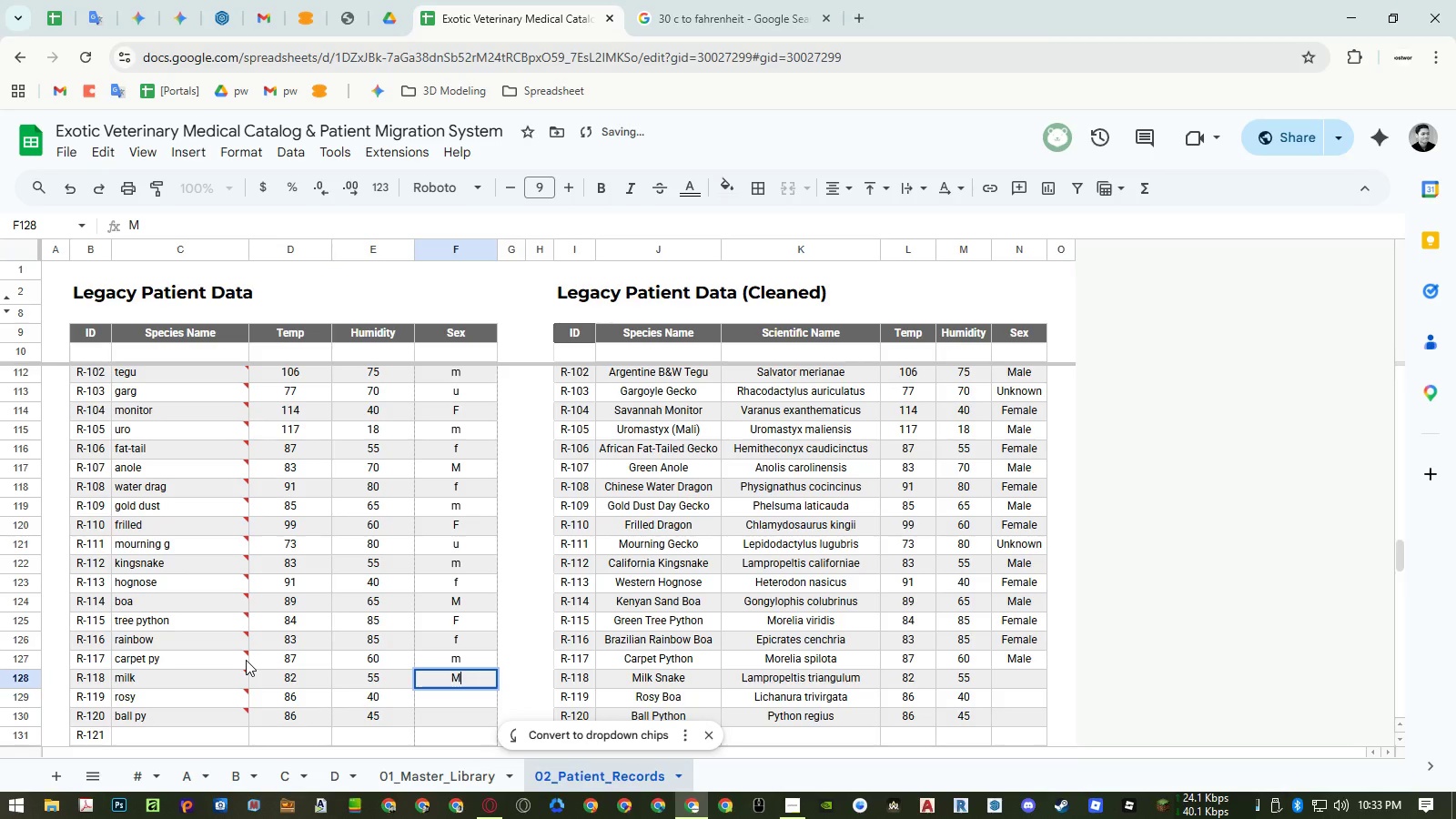 
key(NumpadEnter)
 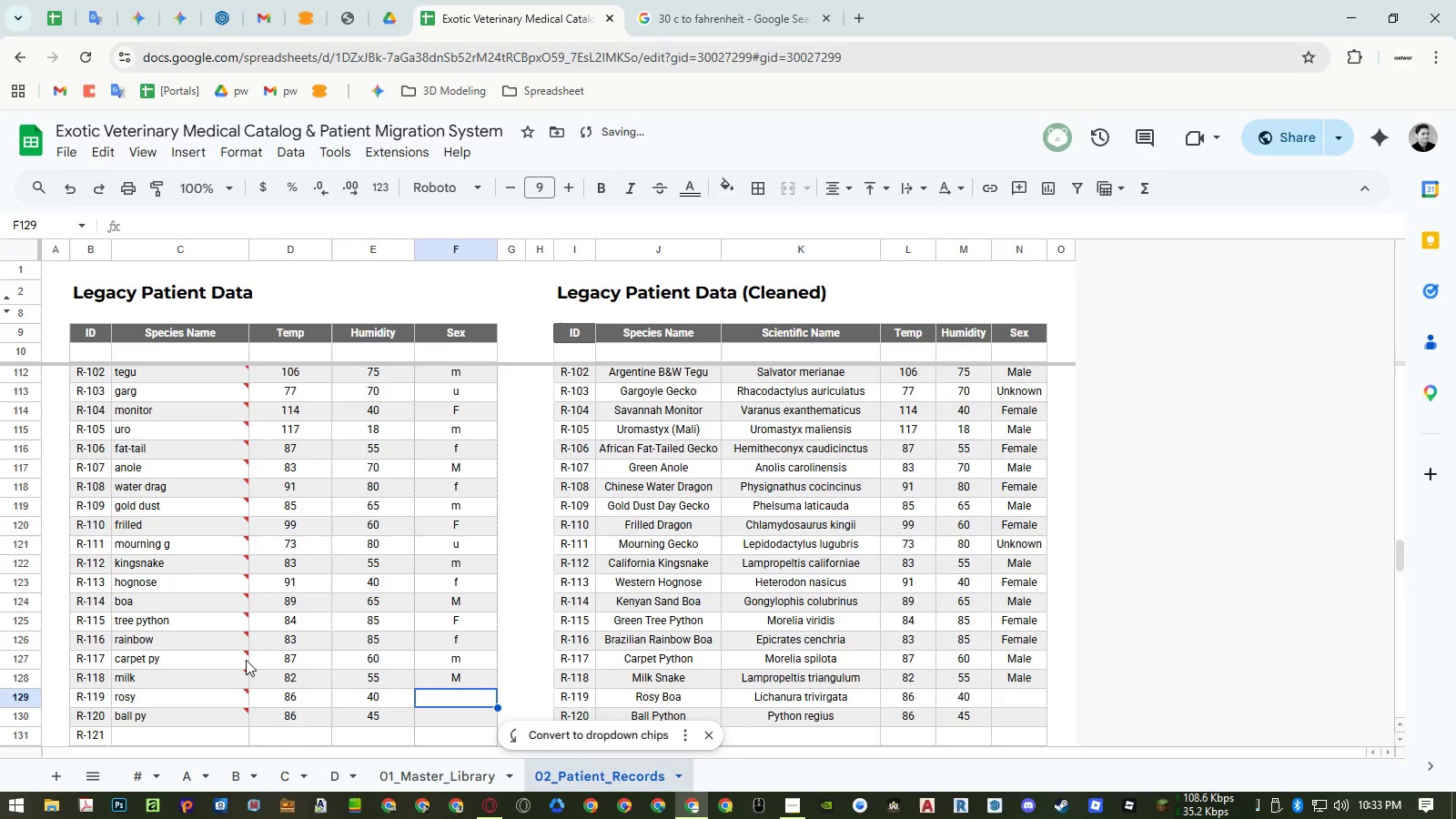 
key(F)
 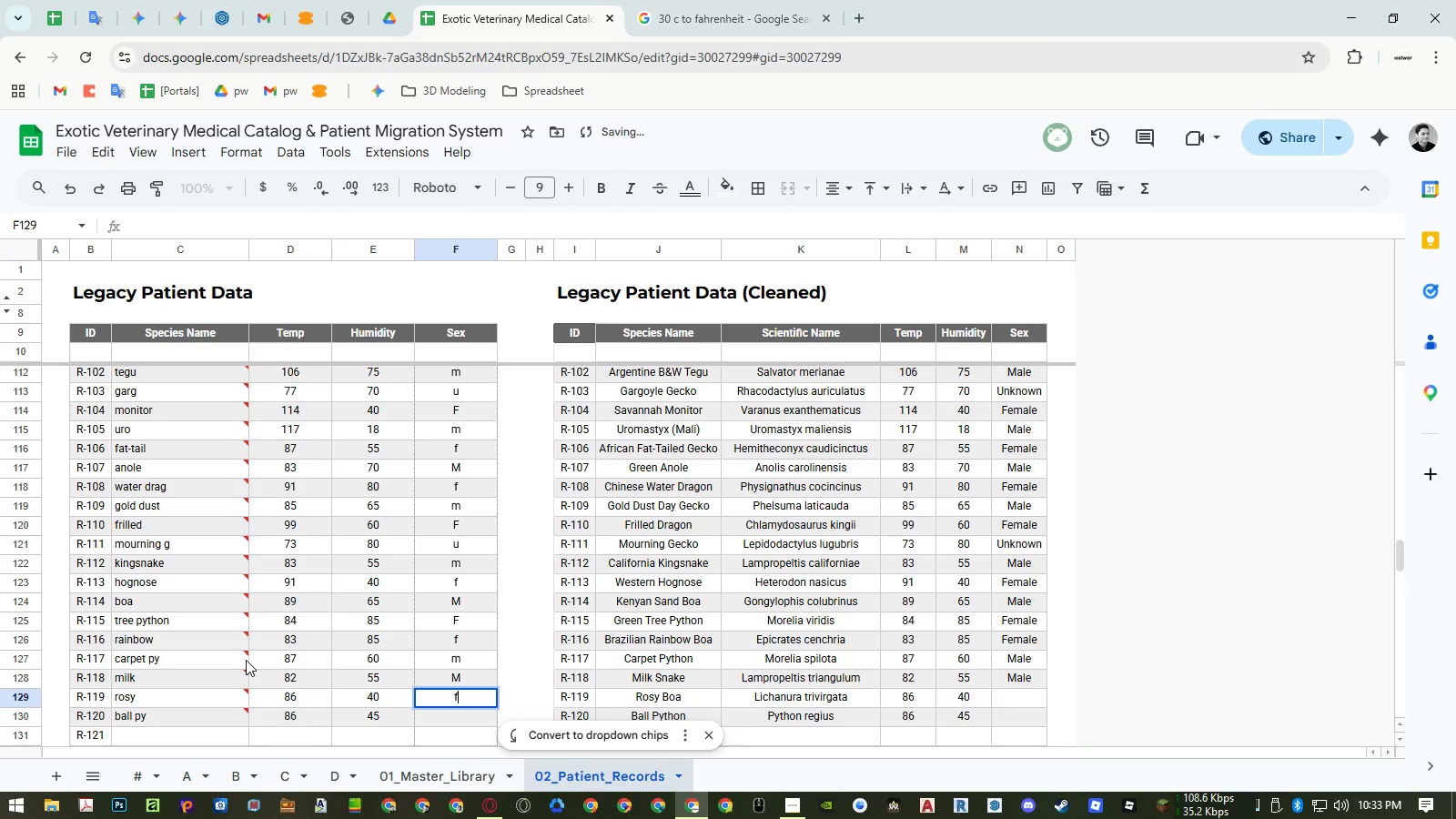 
key(NumpadEnter)
 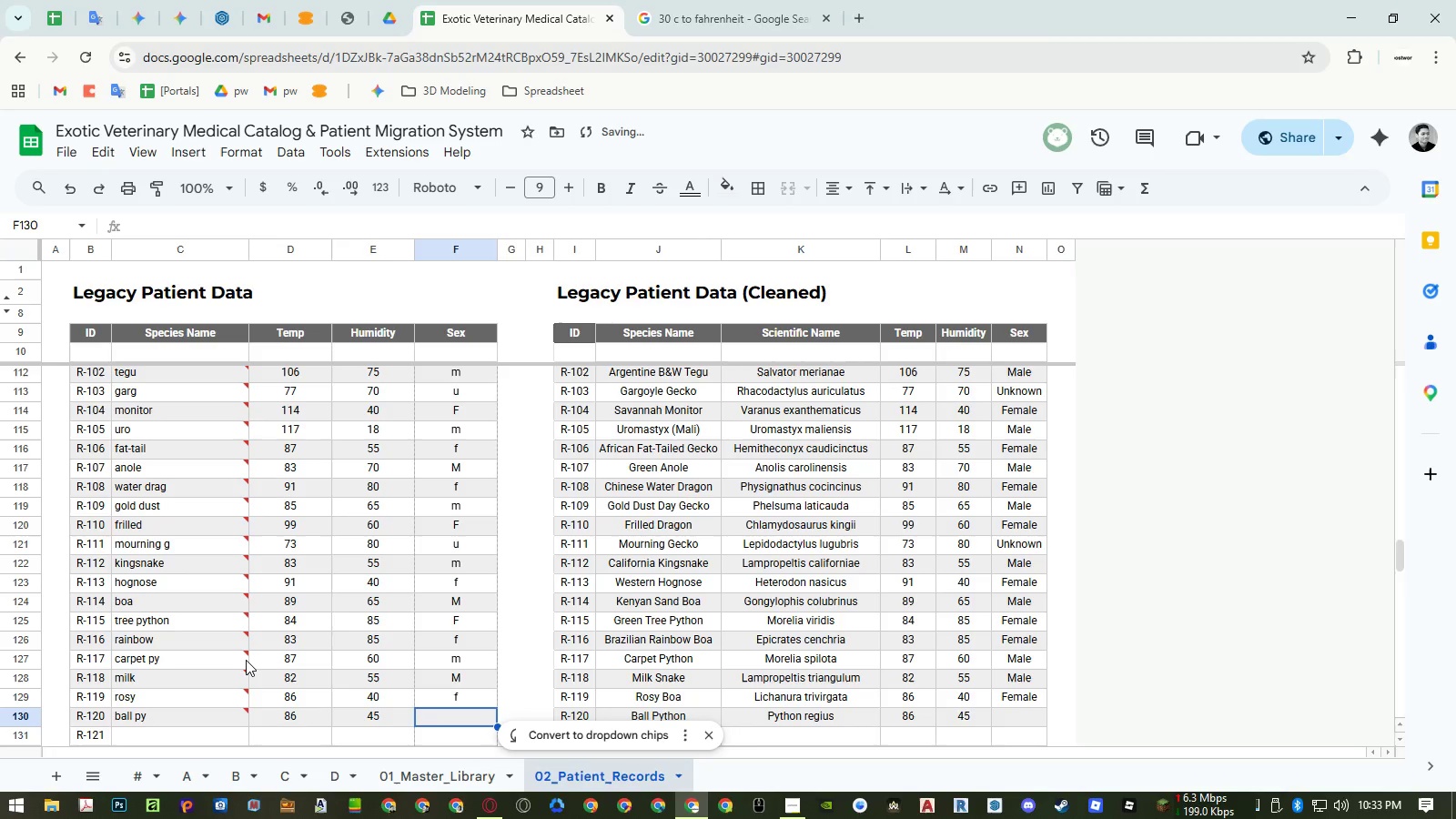 
key(U)
 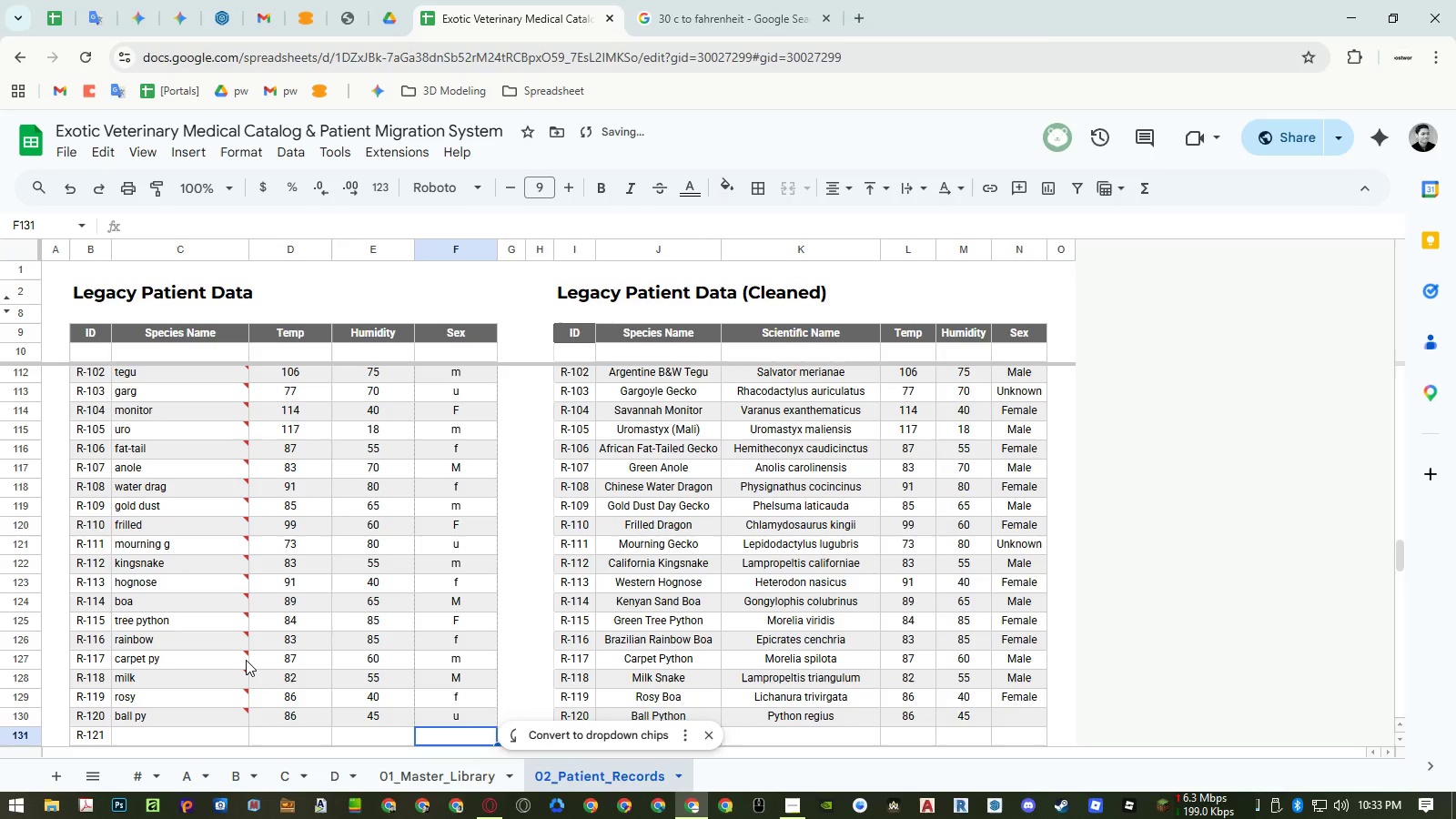 
key(NumpadEnter)
 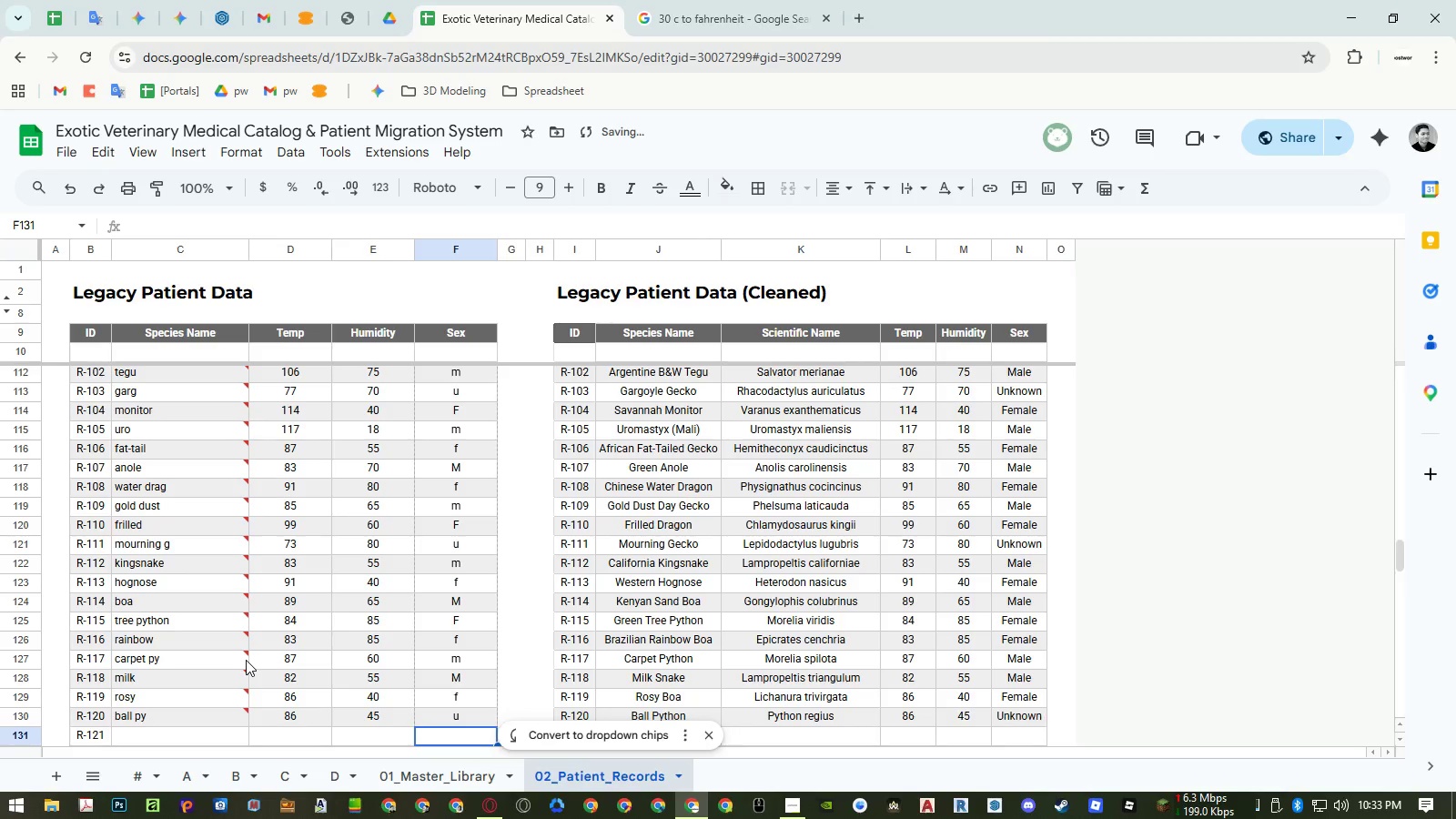 
key(M)
 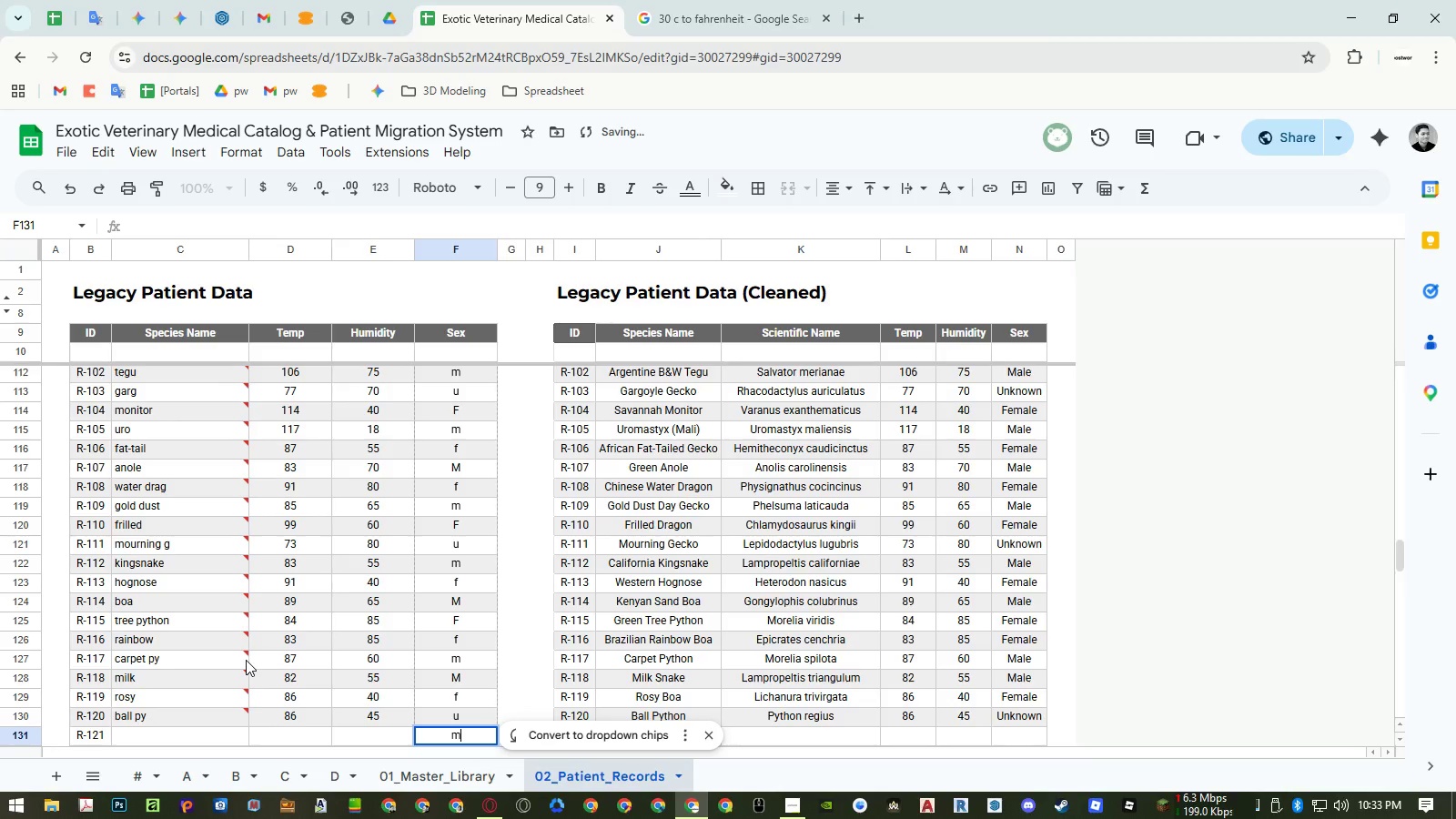 
key(NumpadEnter)
 